 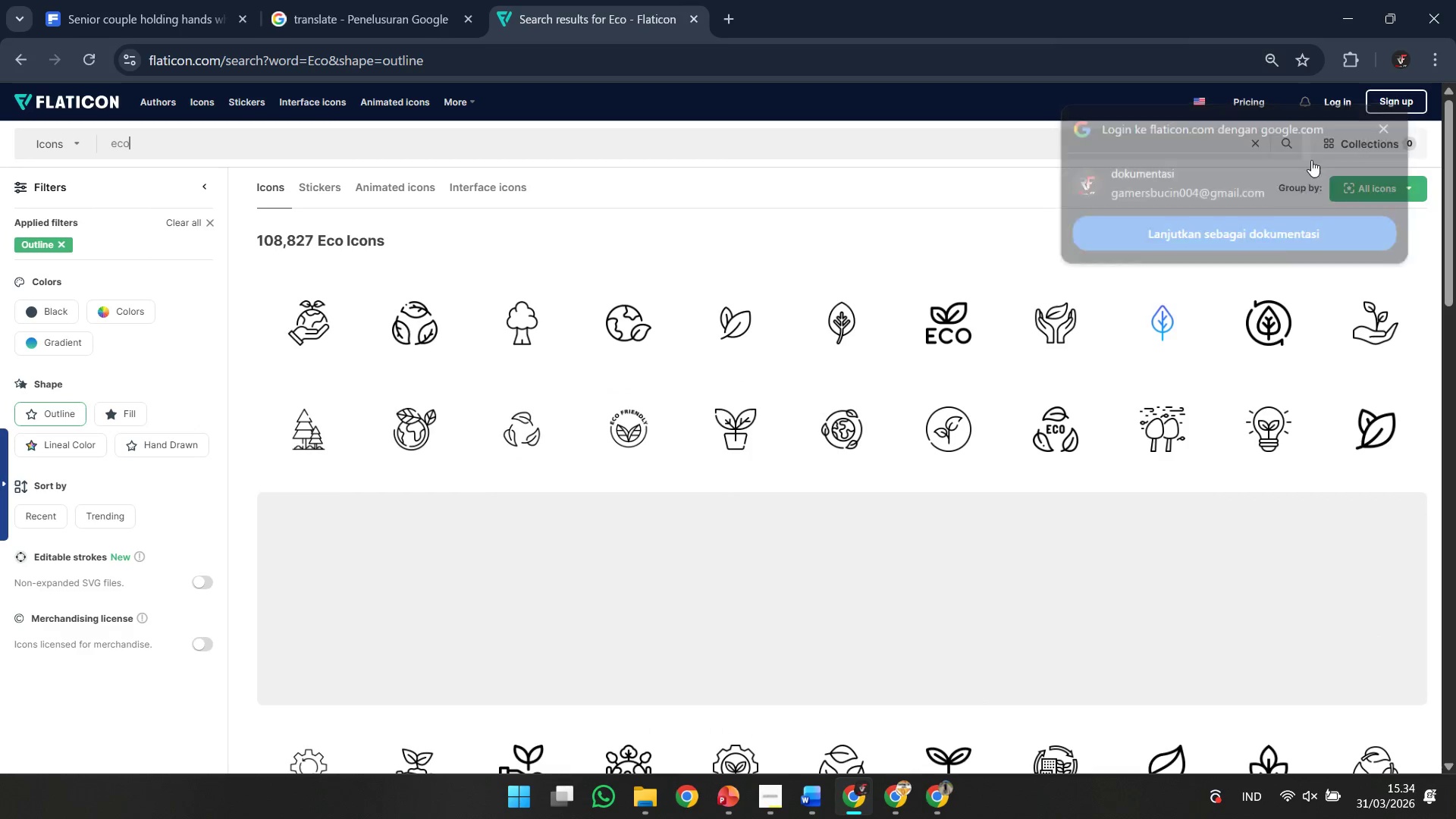 
scroll: coordinate [969, 374], scroll_direction: down, amount: 1.0
 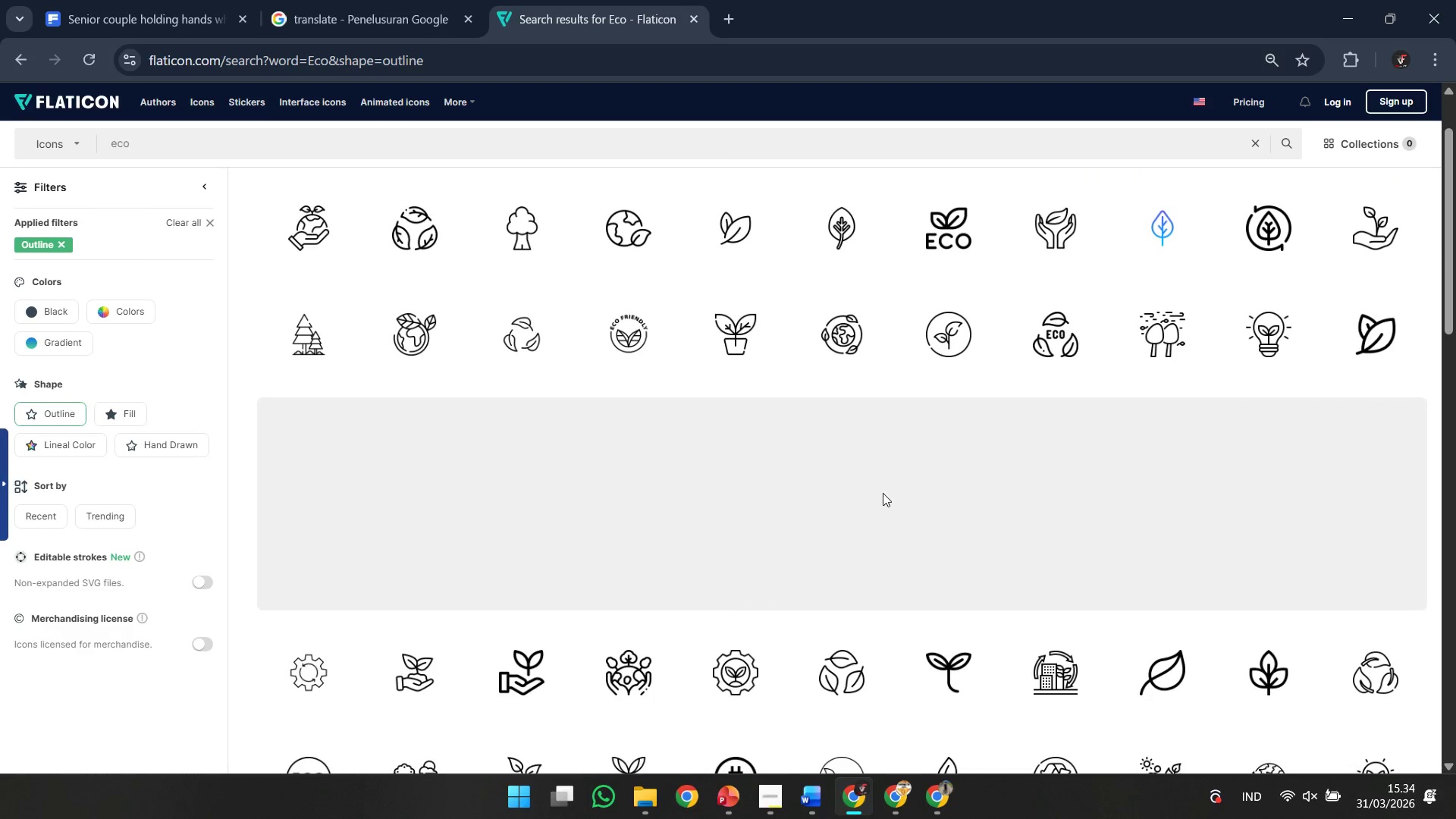 
scroll: coordinate [880, 496], scroll_direction: up, amount: 1.0
 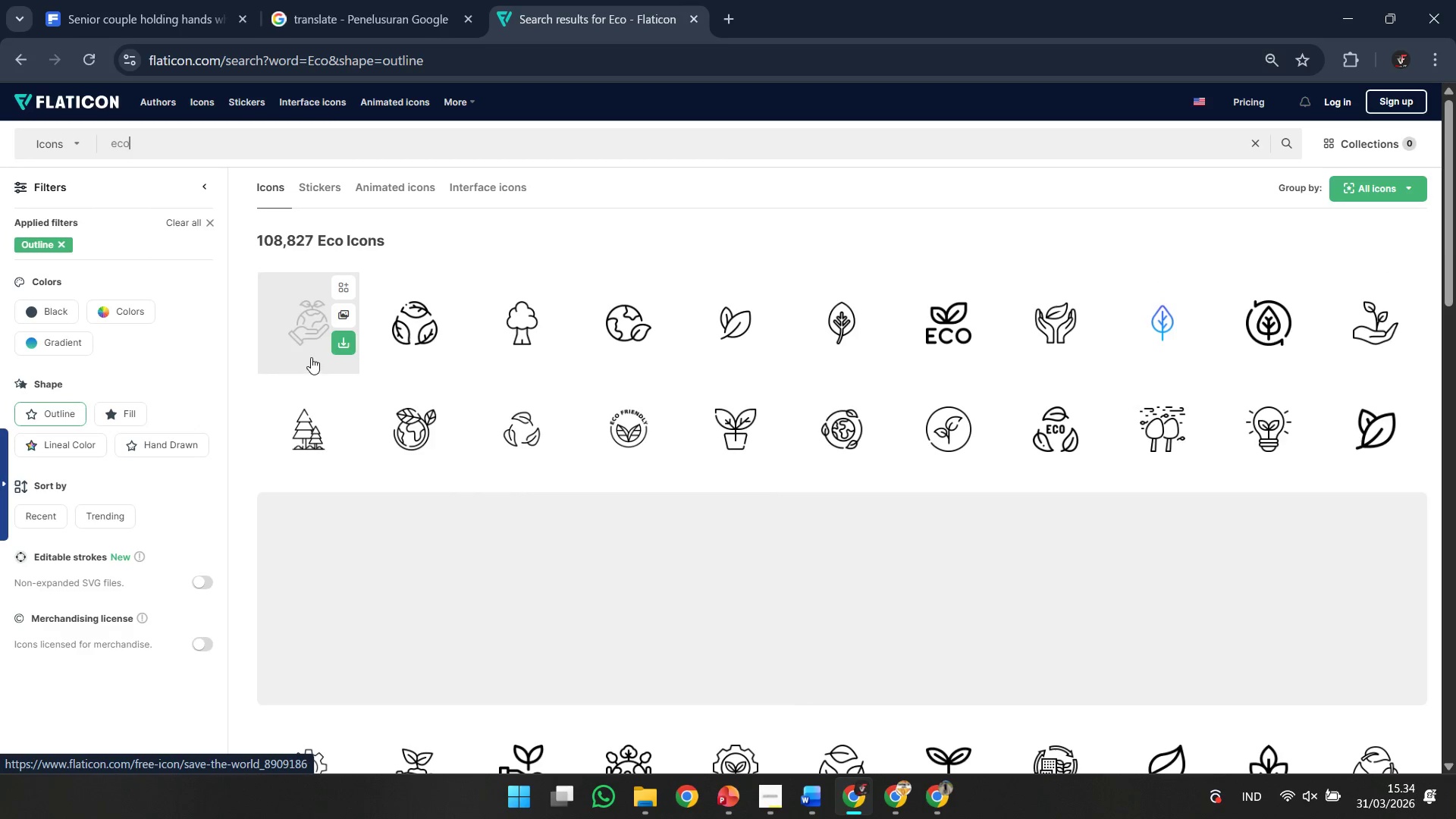 
mouse_move([413, 425])
 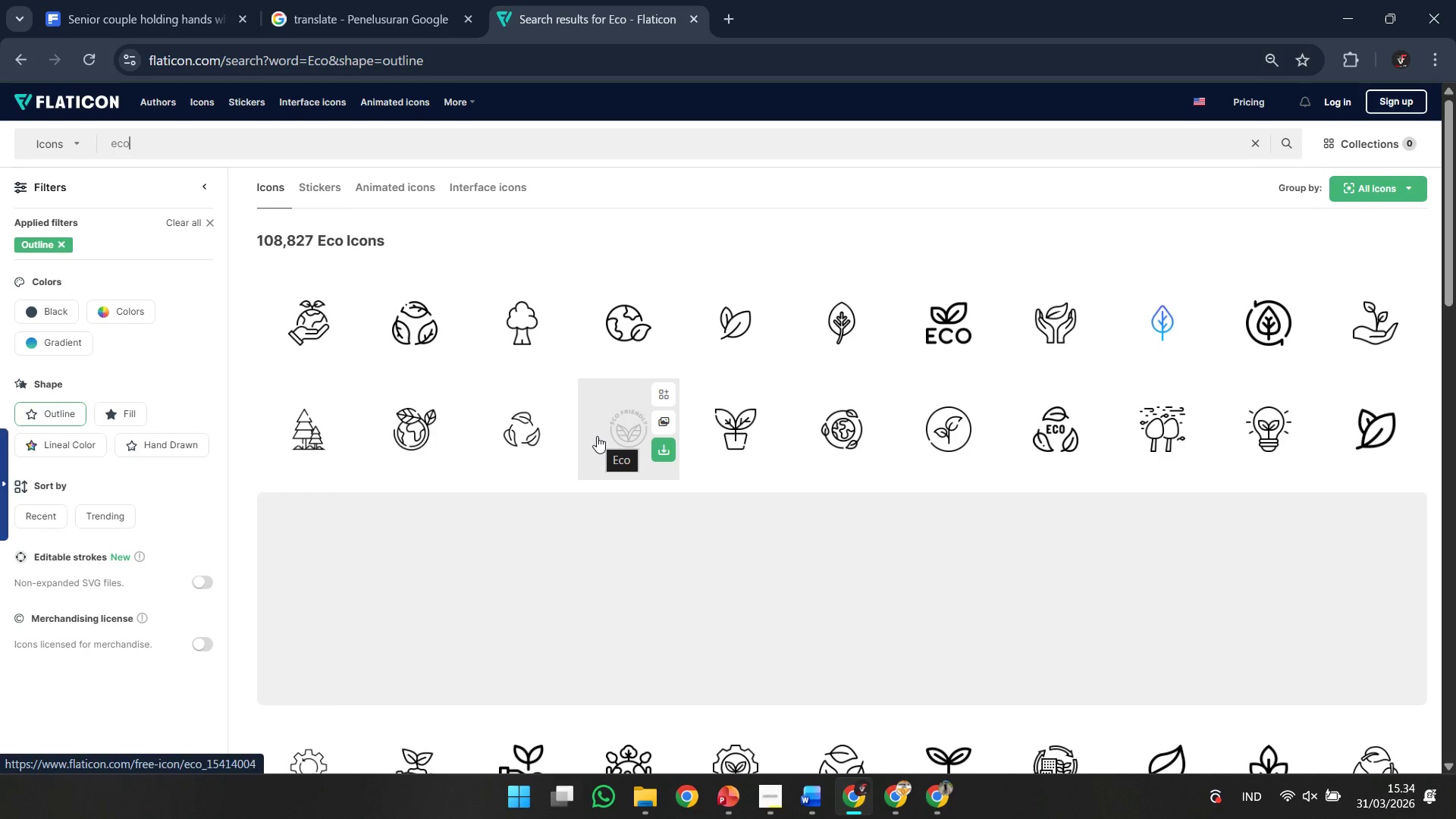 
scroll: coordinate [984, 357], scroll_direction: down, amount: 8.0
 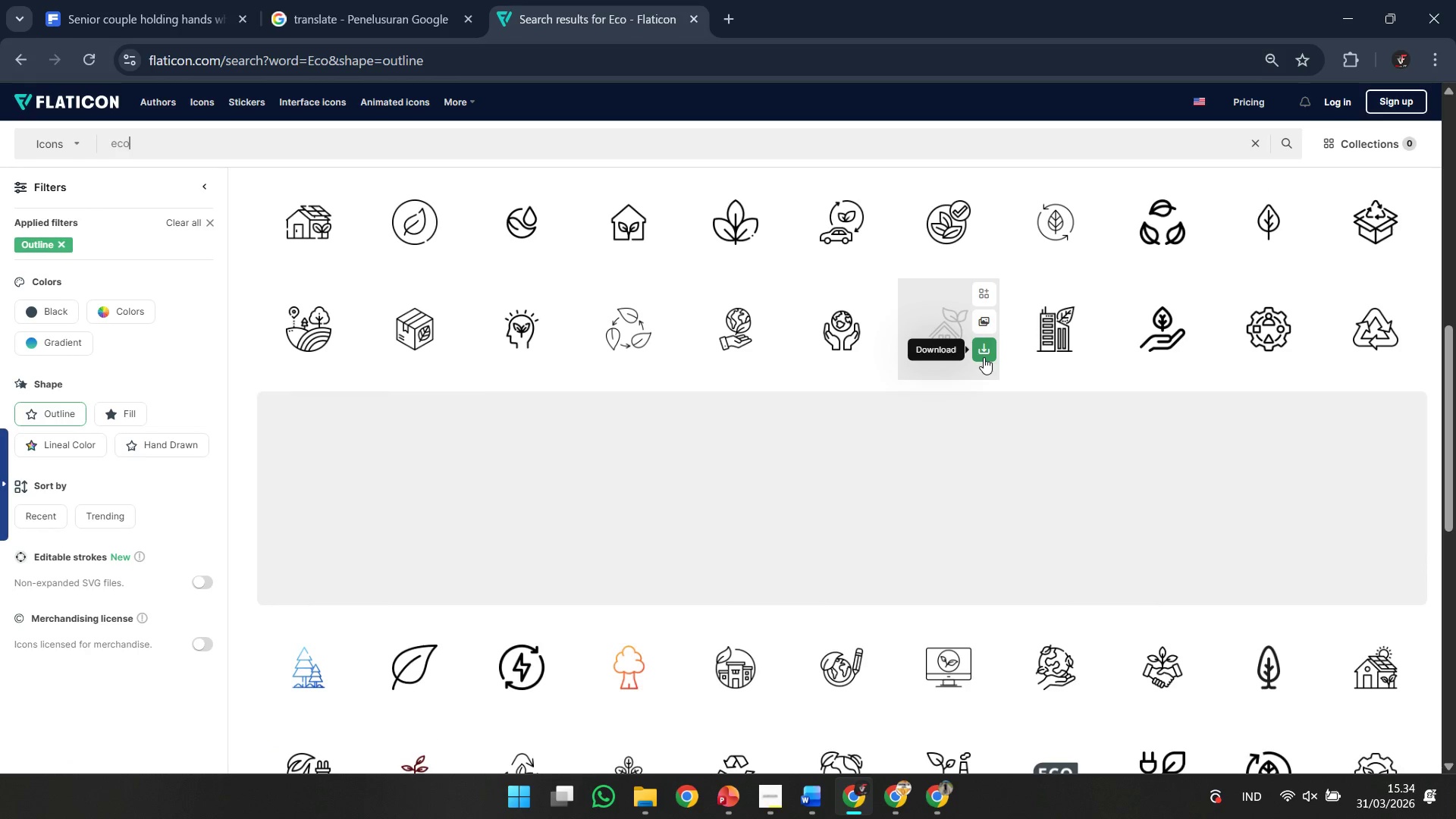 
scroll: coordinate [730, 494], scroll_direction: down, amount: 3.0
 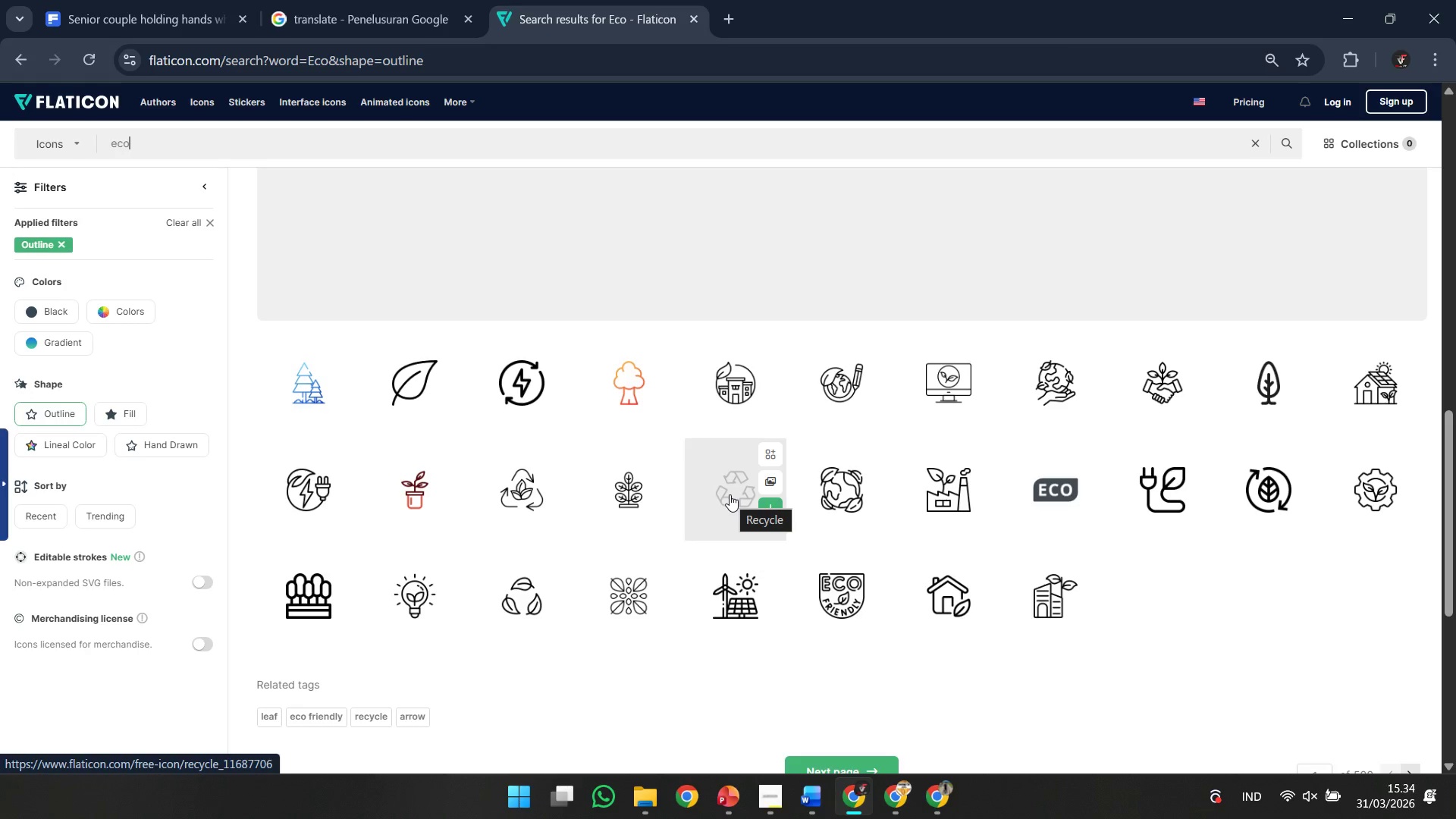 
scroll: coordinate [730, 494], scroll_direction: up, amount: 7.0
 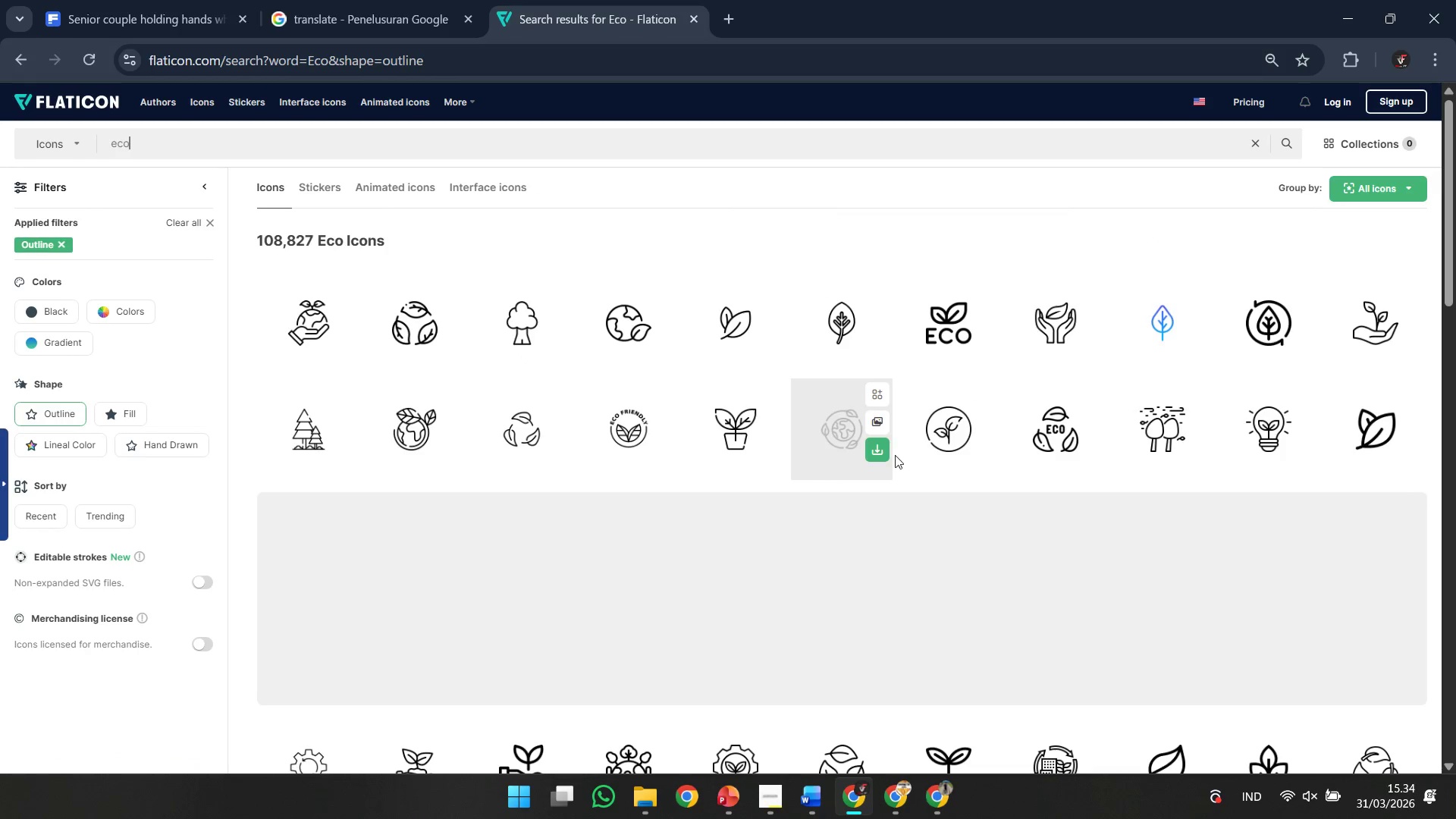 
scroll: coordinate [962, 657], scroll_direction: down, amount: 5.0
 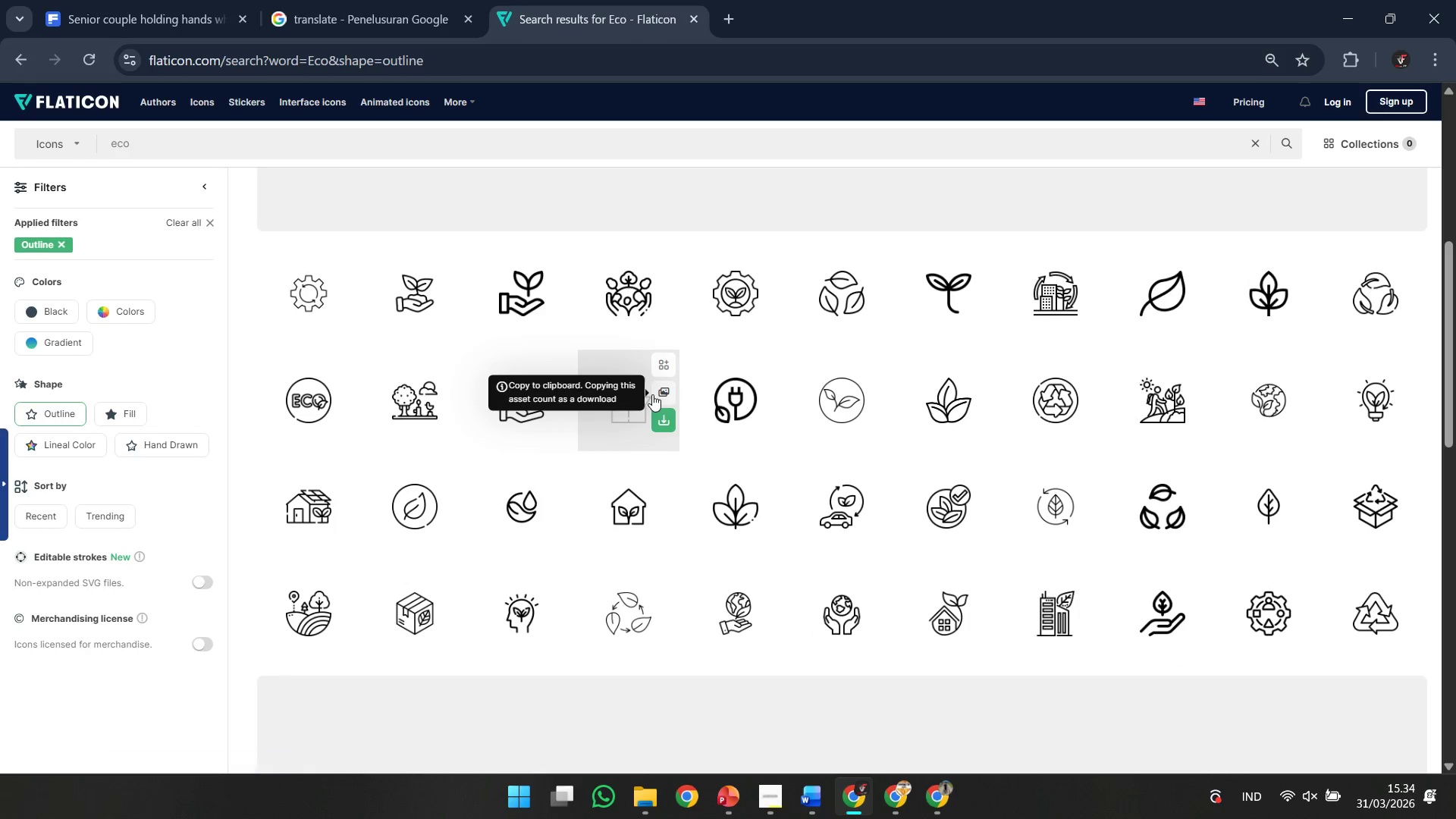 
wait(8.56)
 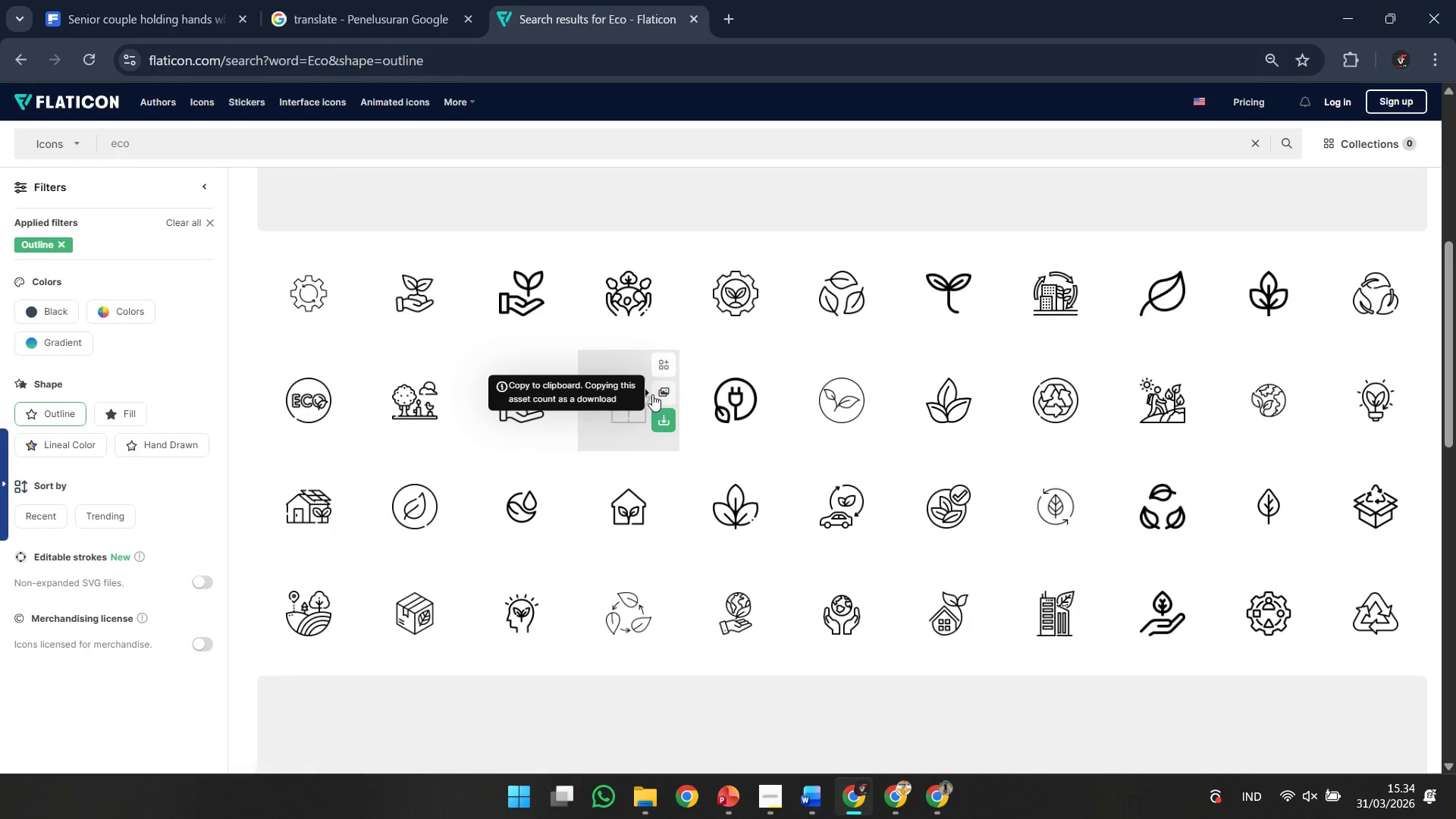 
left_click([777, 291])
 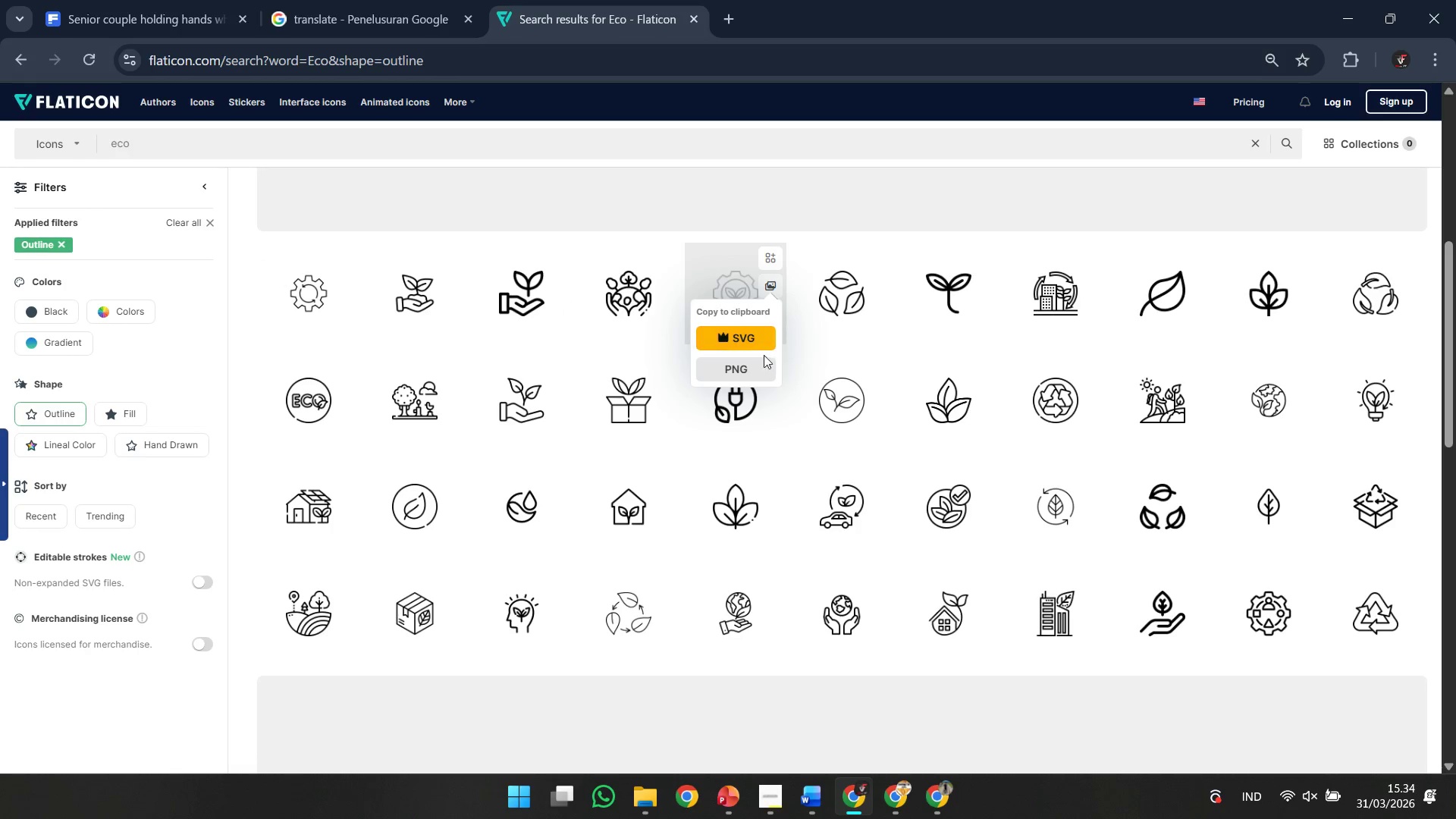 
left_click([756, 368])
 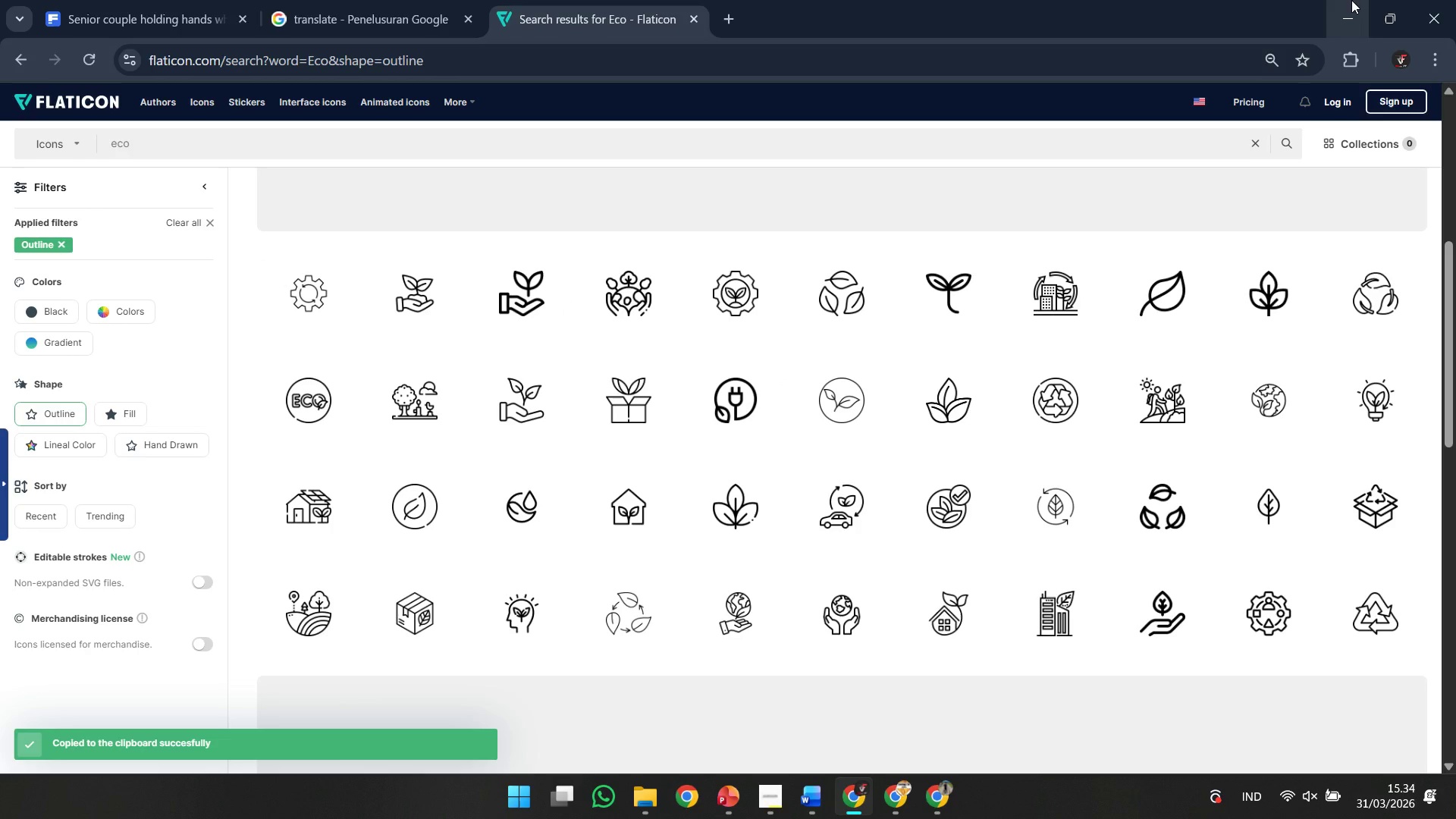 
left_click([1351, 0])
 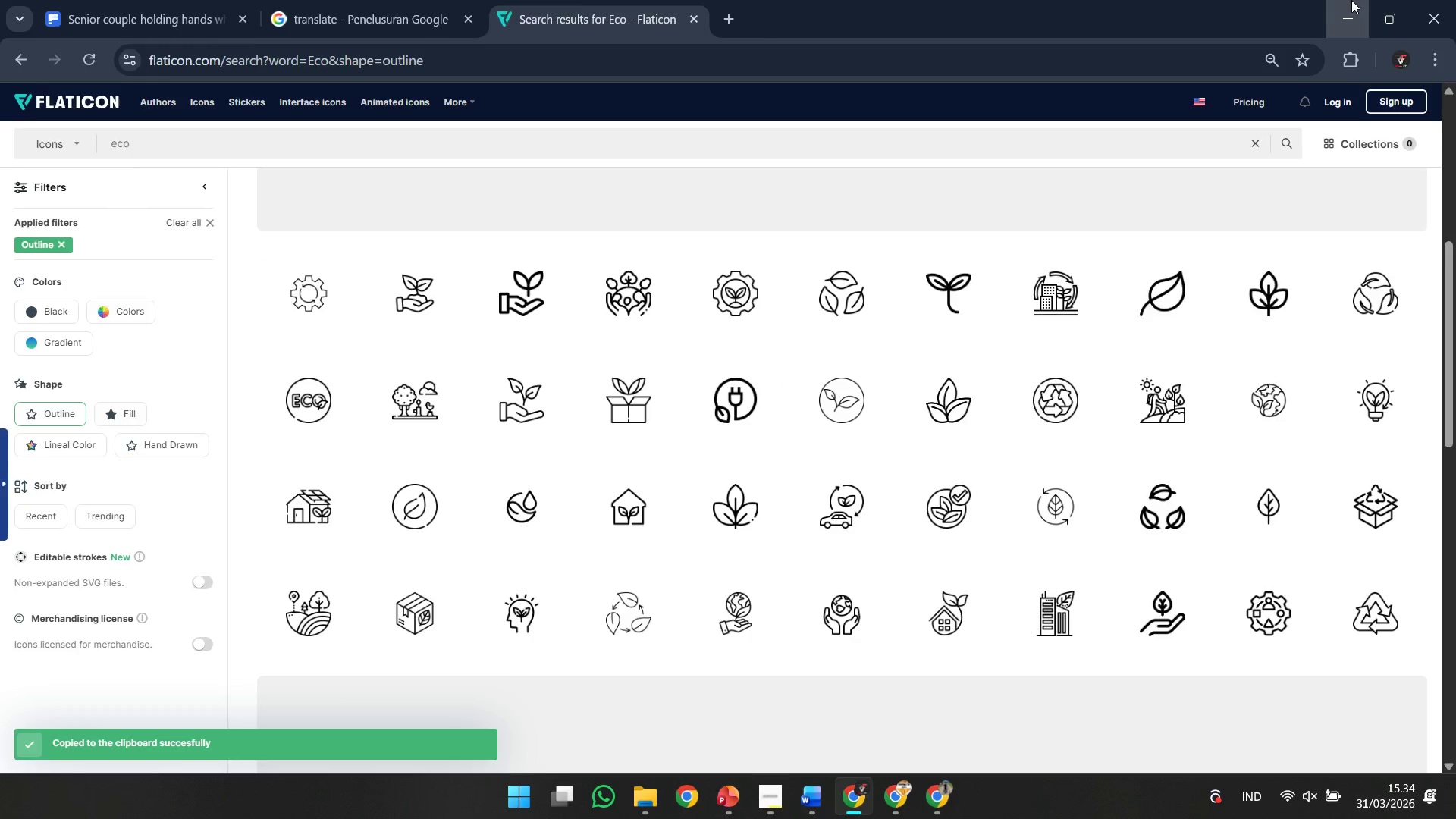 
key(Control+V)
 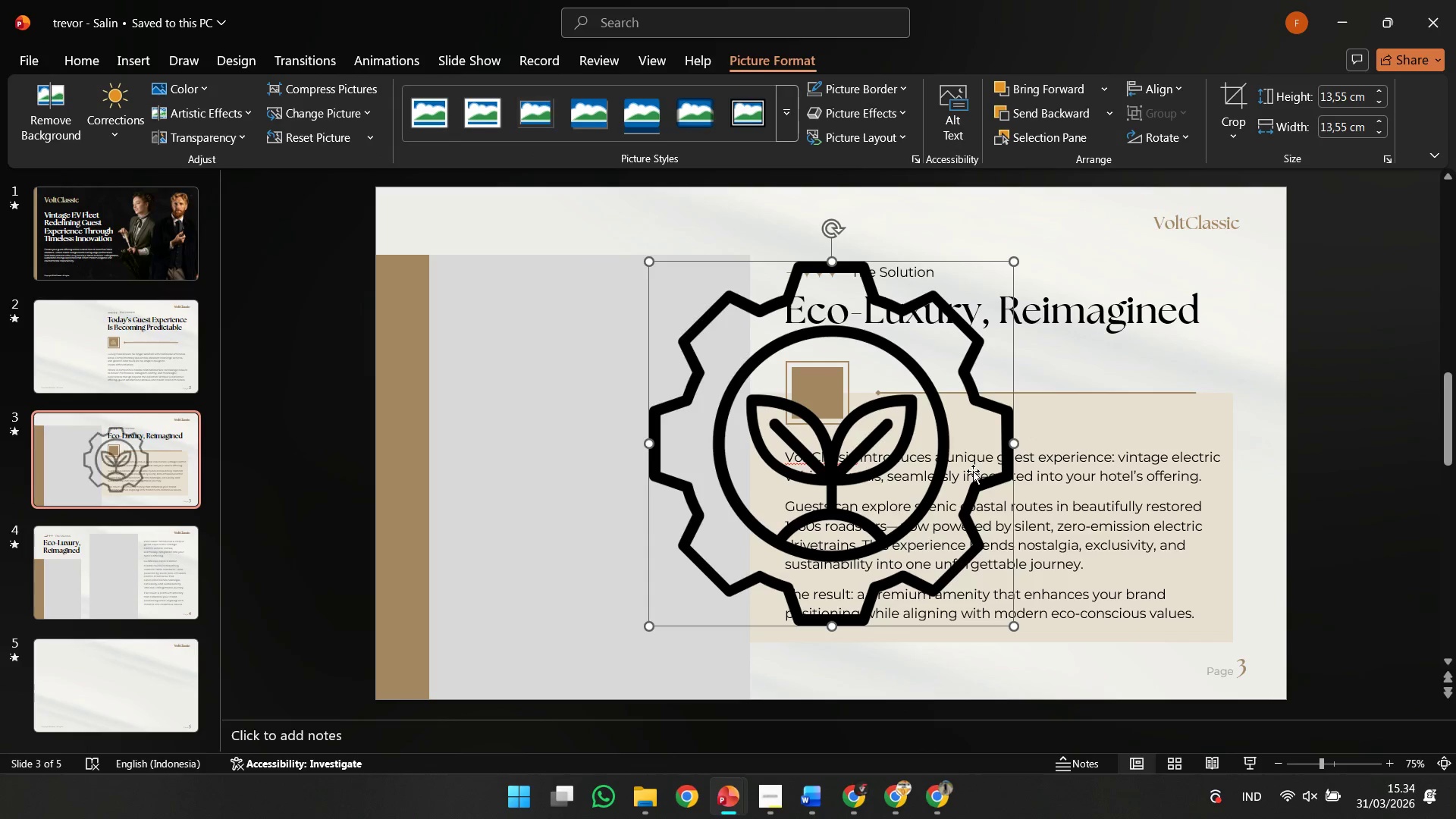 
right_click([973, 485])
 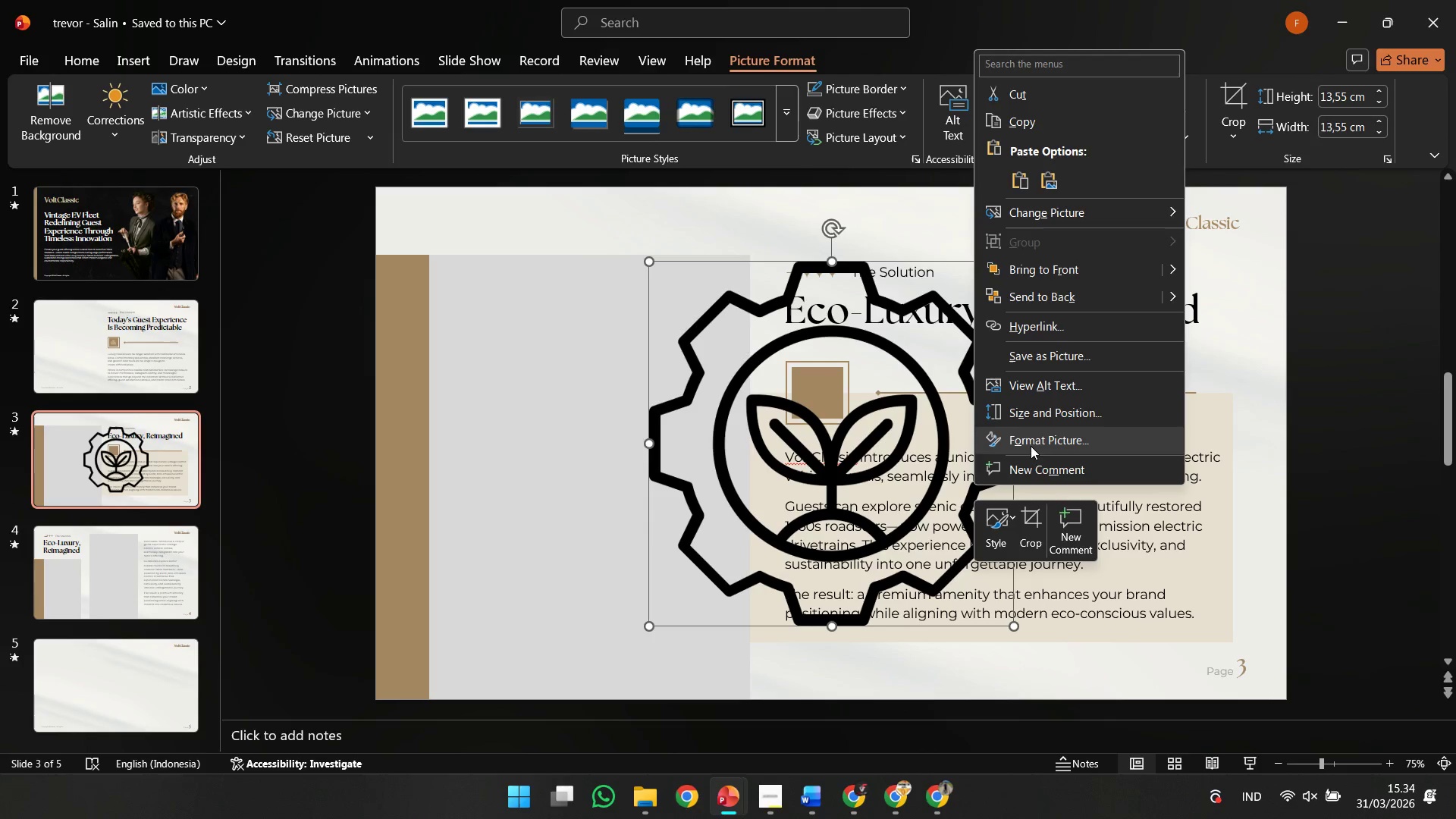 
left_click([1034, 440])
 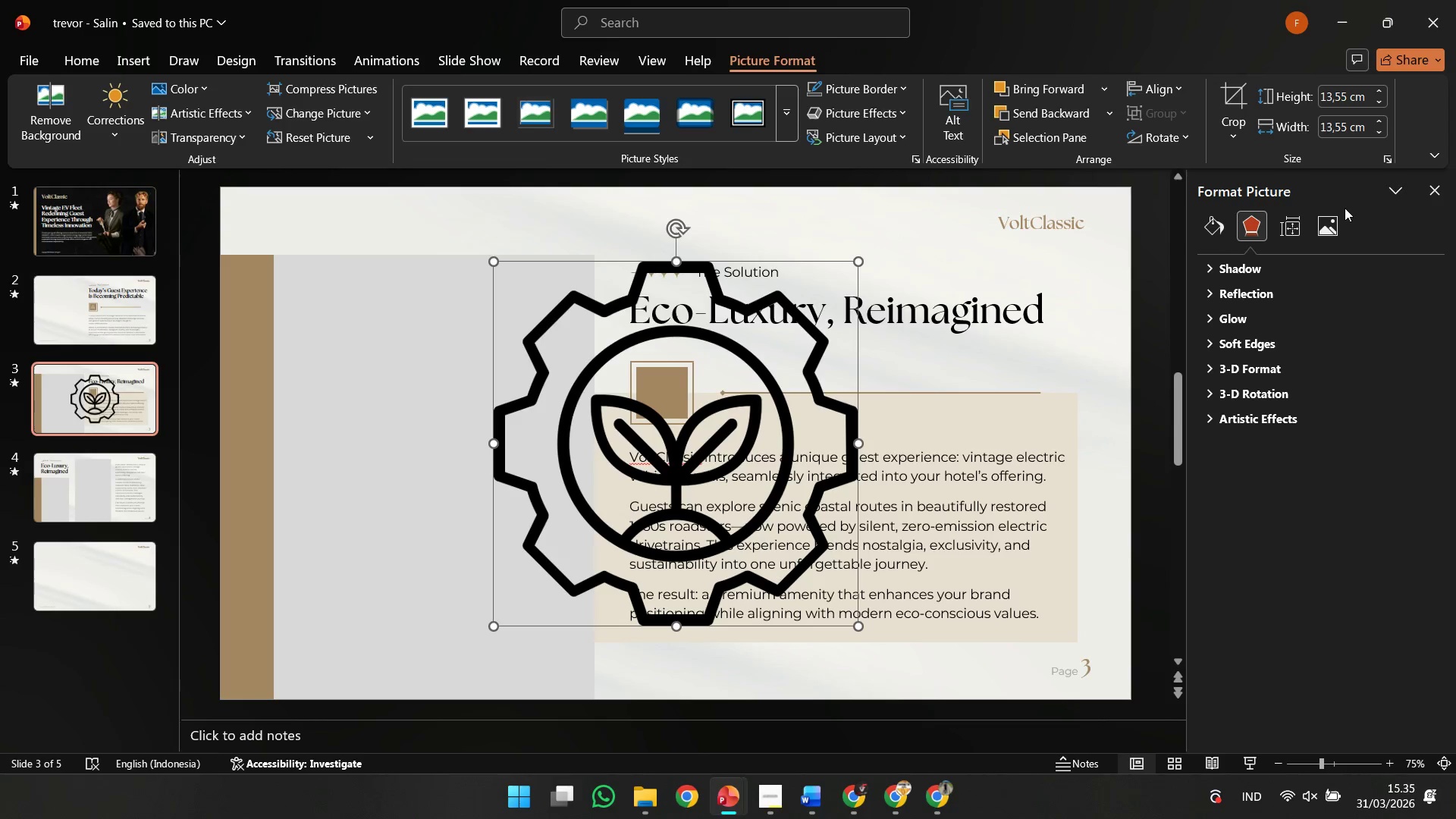 
double_click([1334, 215])
 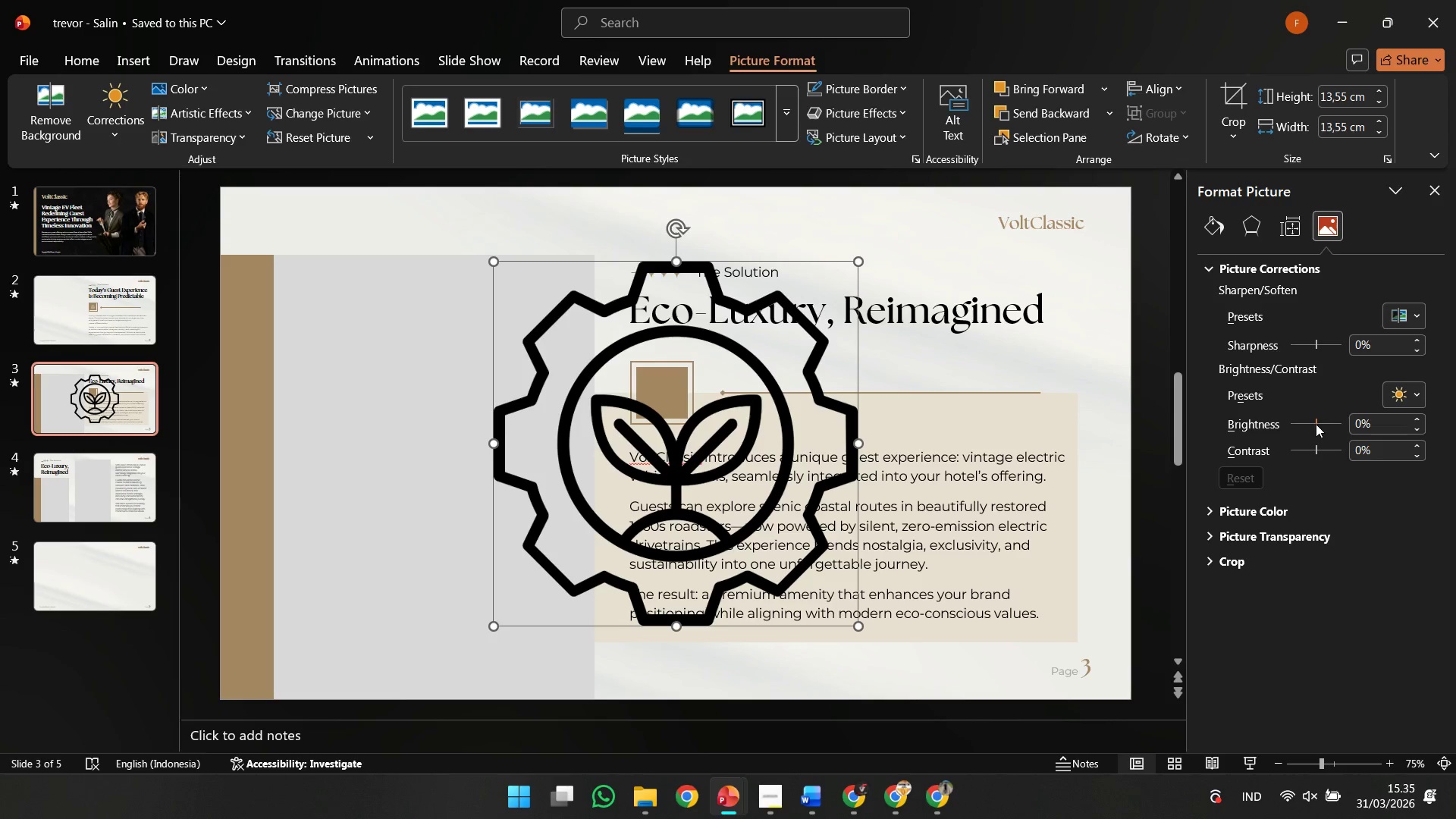 
left_click_drag(start_coordinate=[1316, 425], to_coordinate=[1376, 384])
 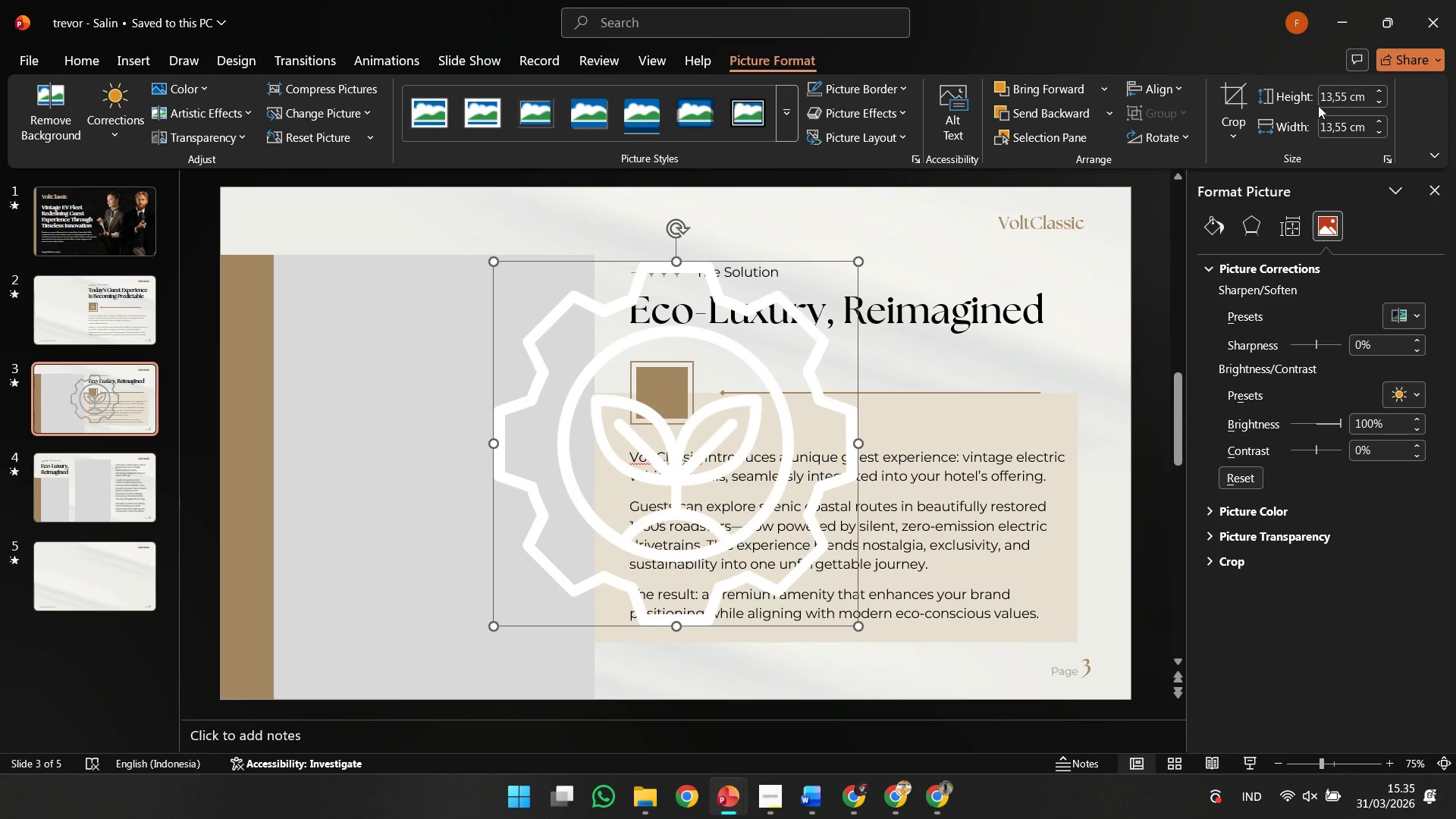 
left_click([1335, 96])
 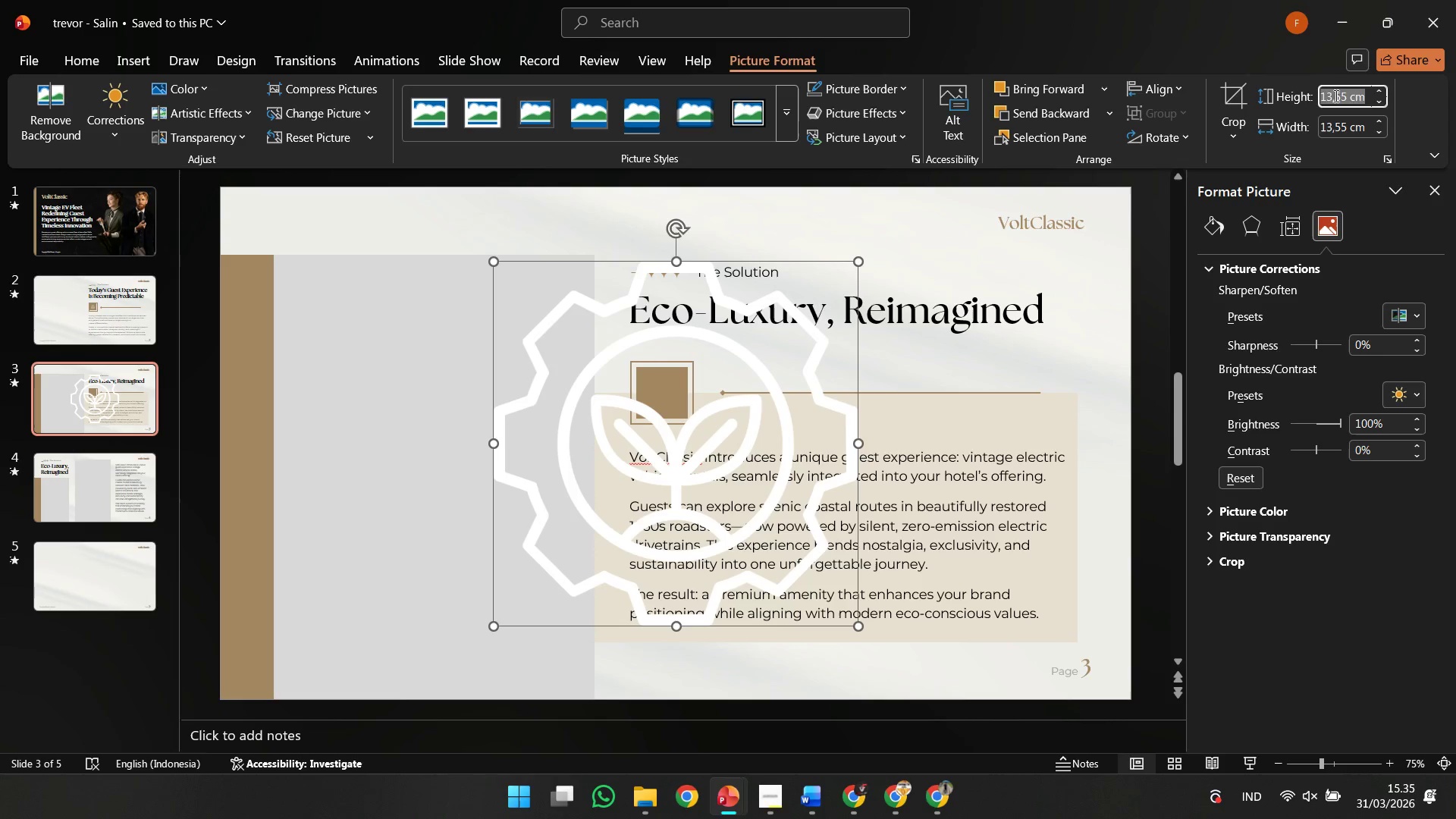 
key(1)
 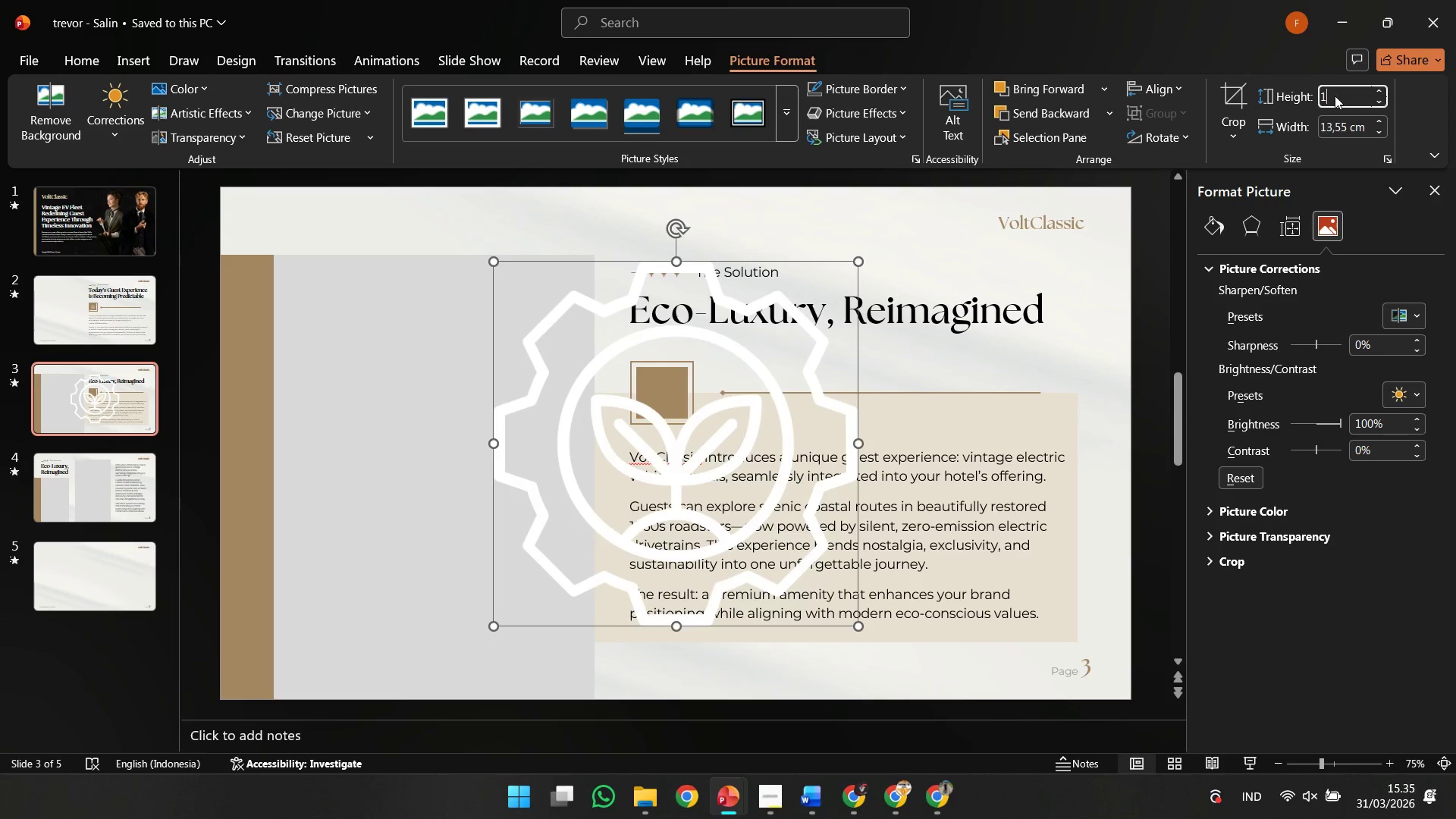 
key(Enter)
 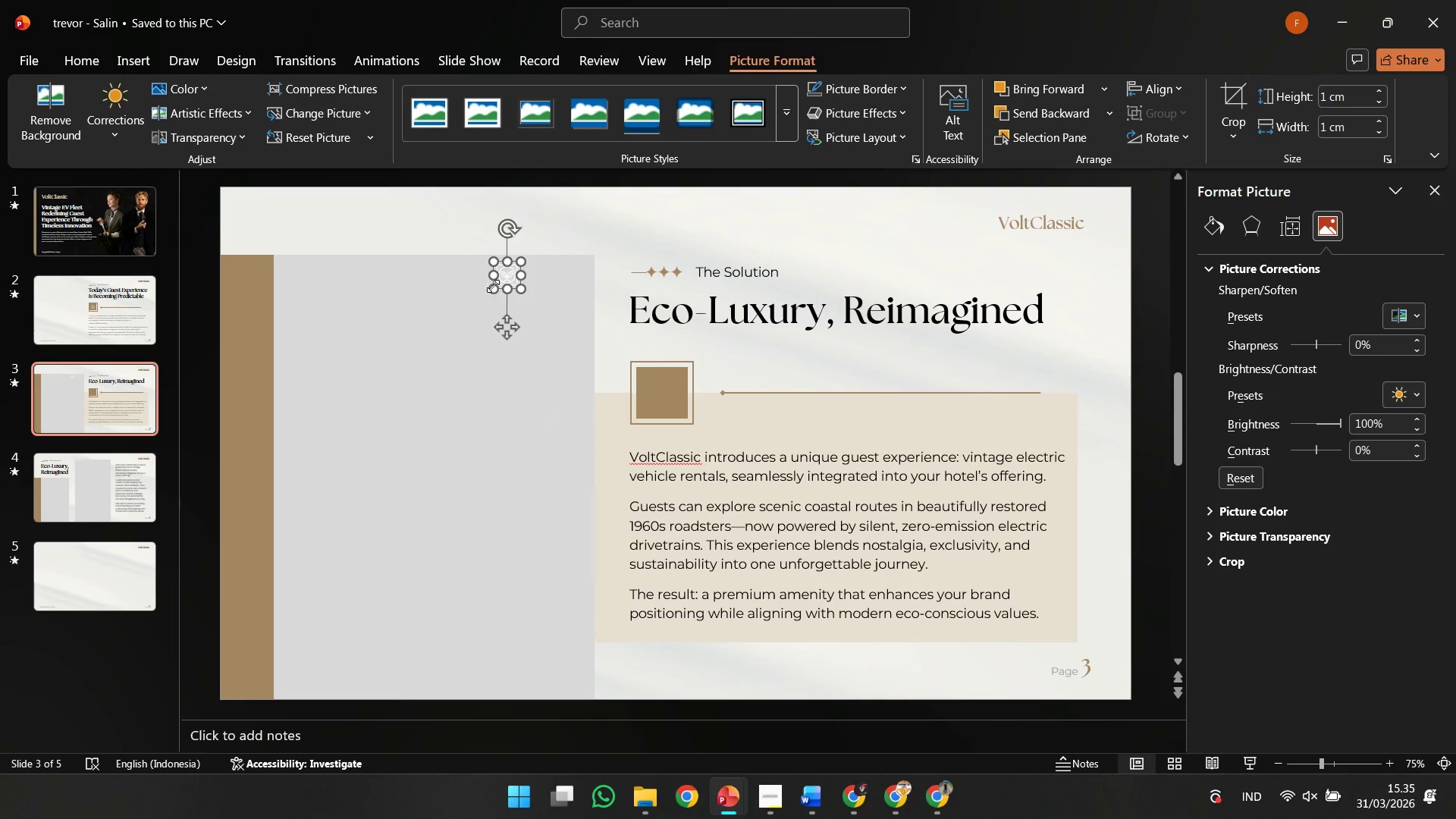 
left_click_drag(start_coordinate=[509, 281], to_coordinate=[663, 401])
 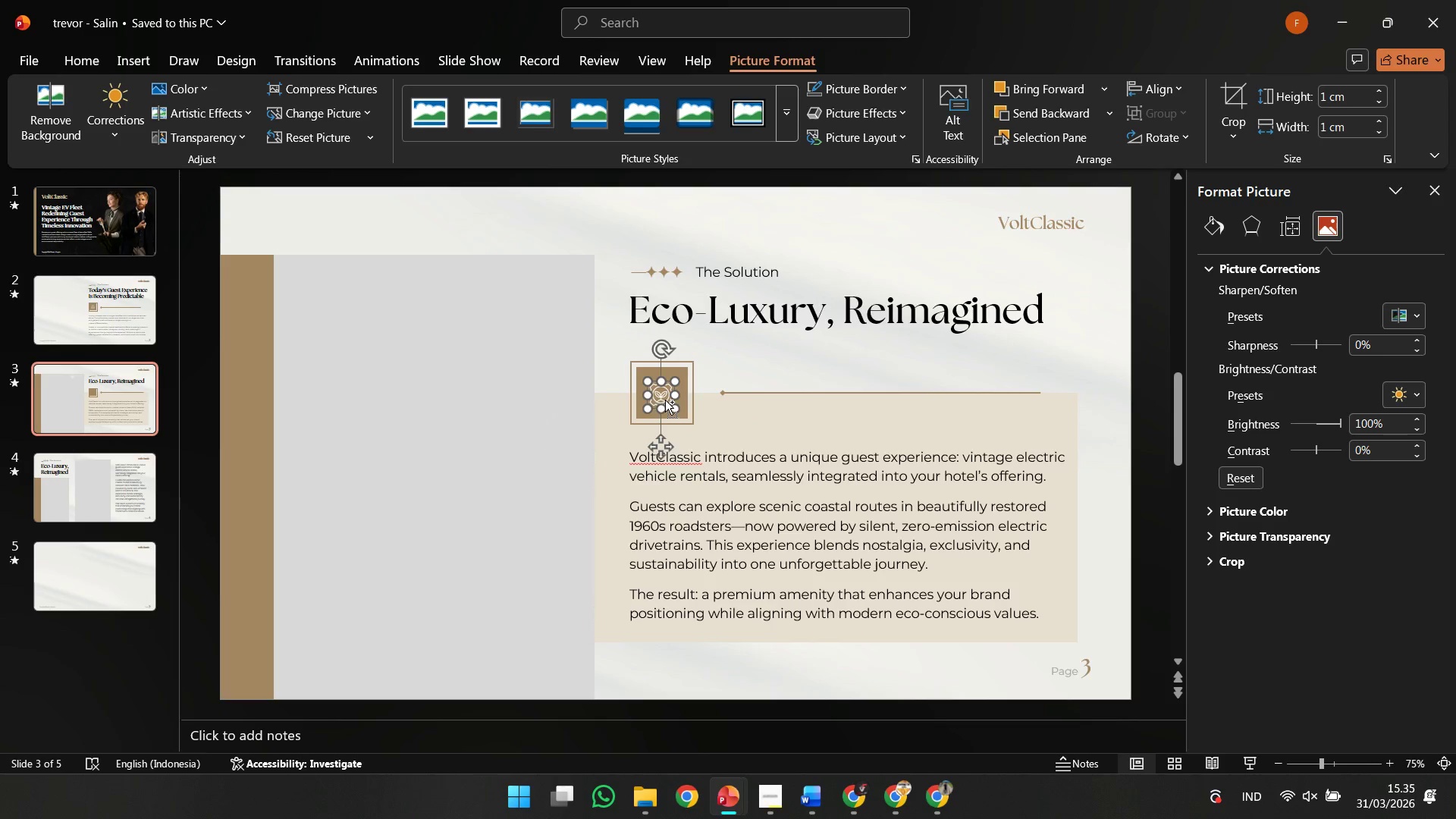 
hold_key(key=ControlLeft, duration=0.61)
scroll: coordinate [665, 400], scroll_direction: up, amount: 6.0
 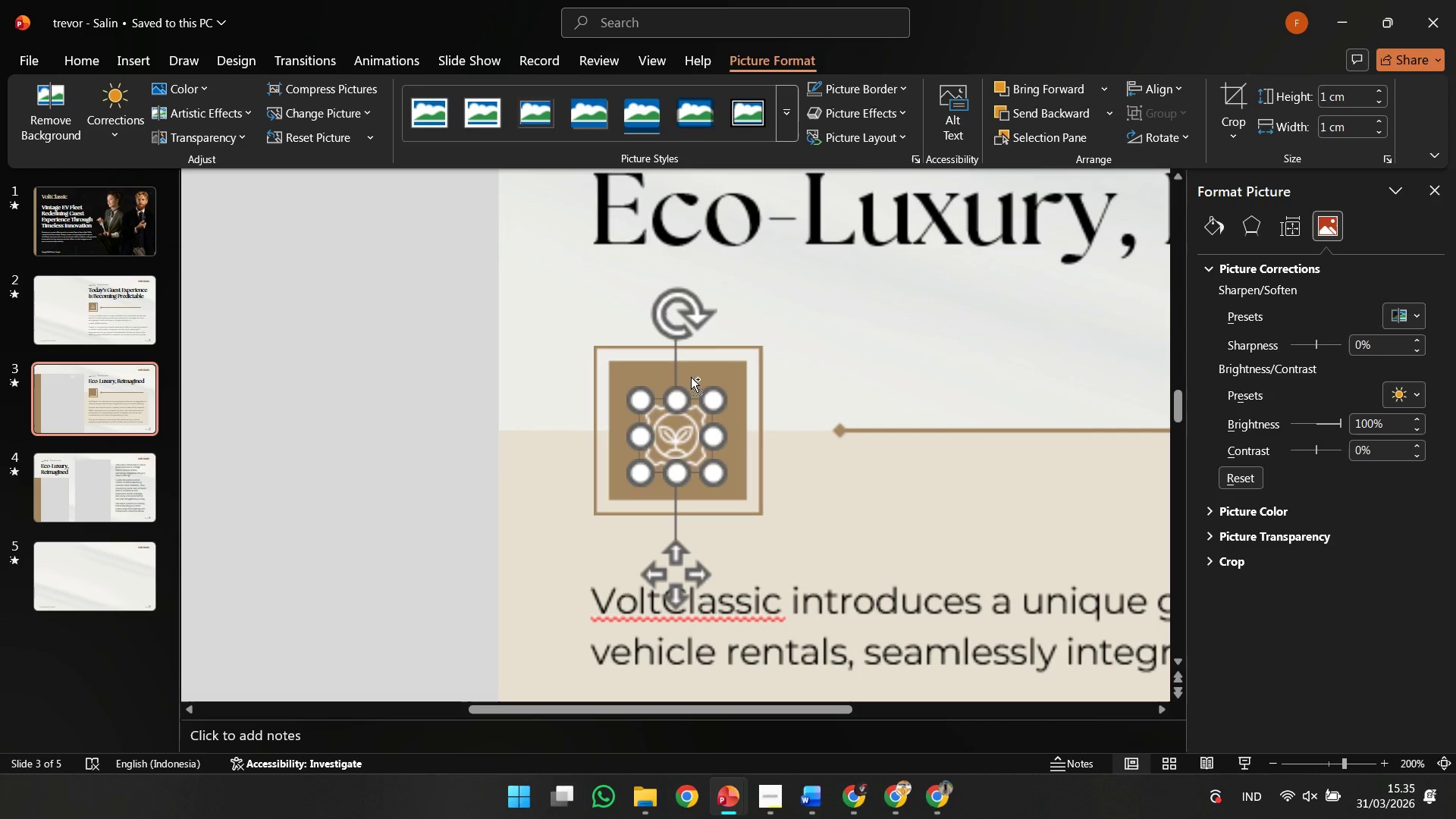 
hold_key(key=ShiftLeft, duration=0.97)
left_click([726, 375])
 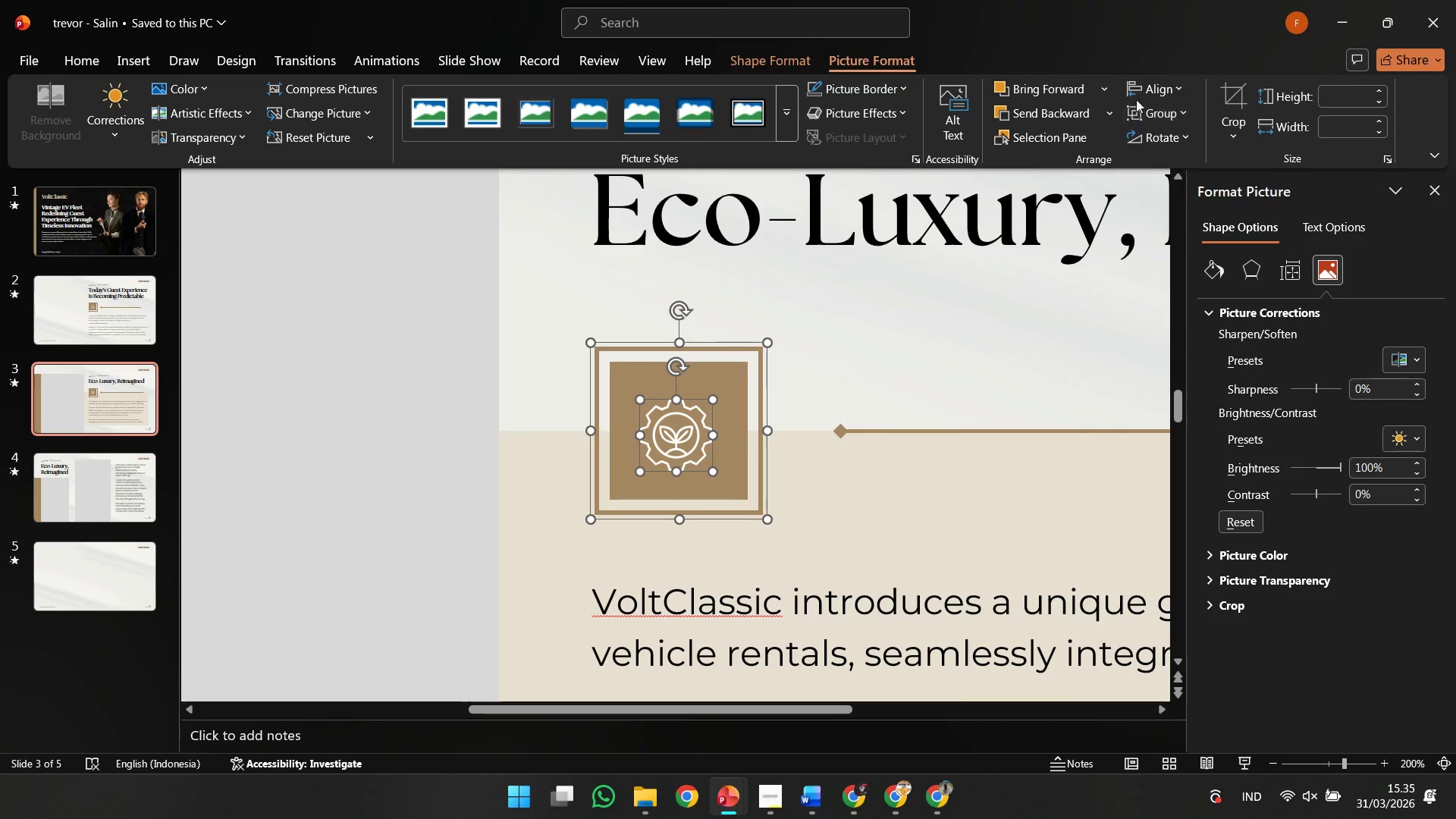 
left_click_drag(start_coordinate=[1143, 89], to_coordinate=[1155, 138])
 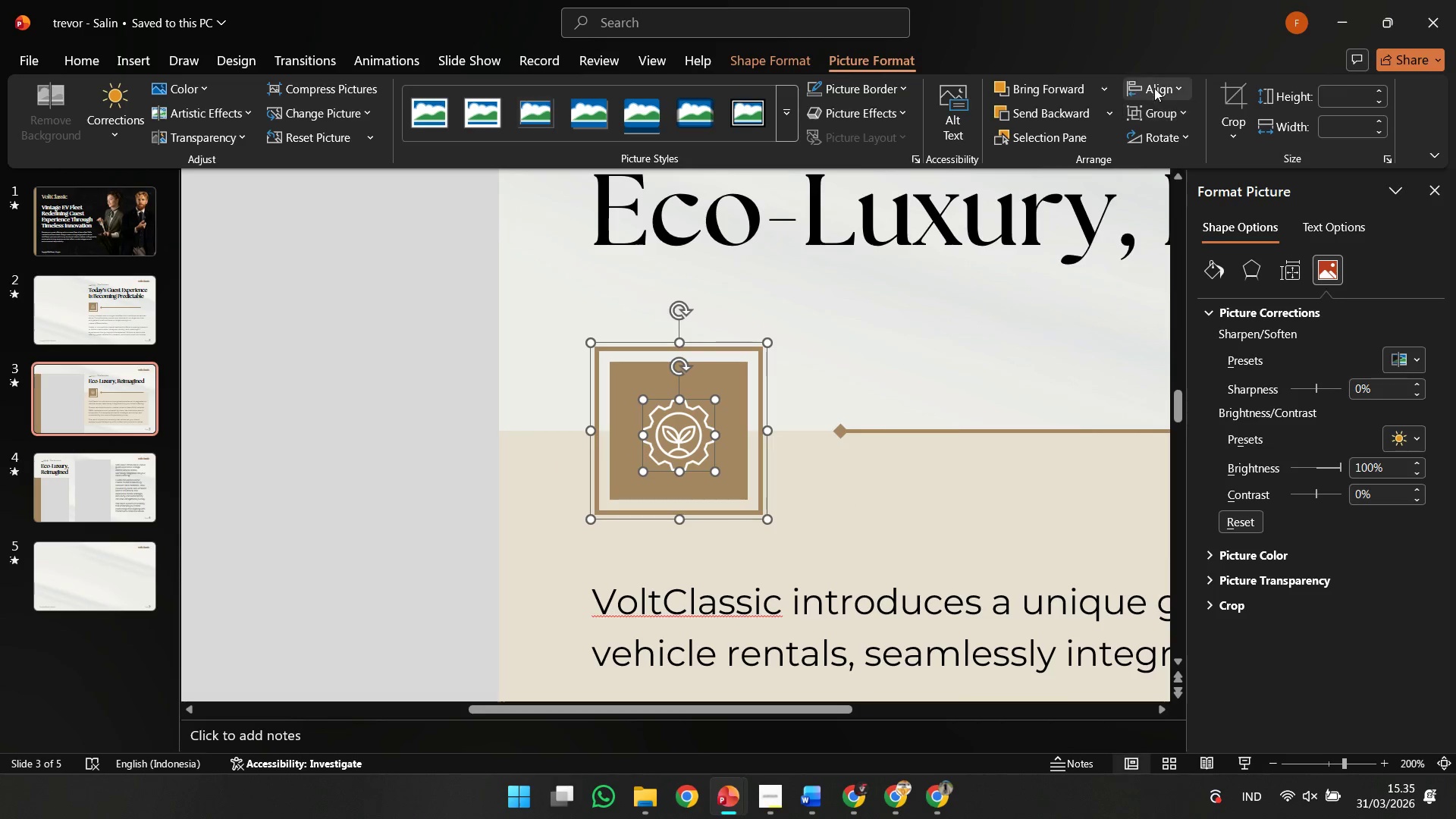 
double_click([1154, 88])
 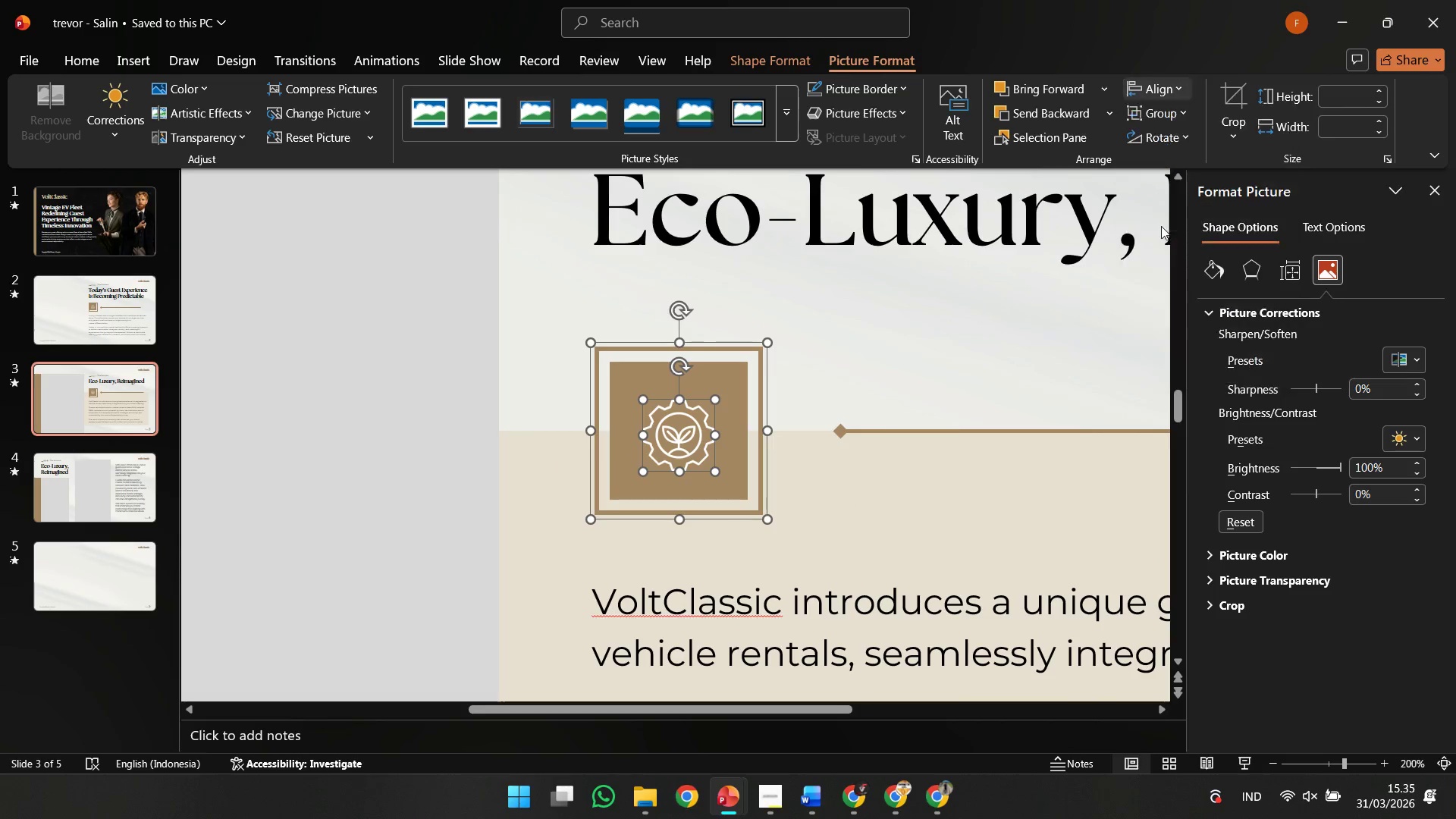 
double_click([1096, 362])
 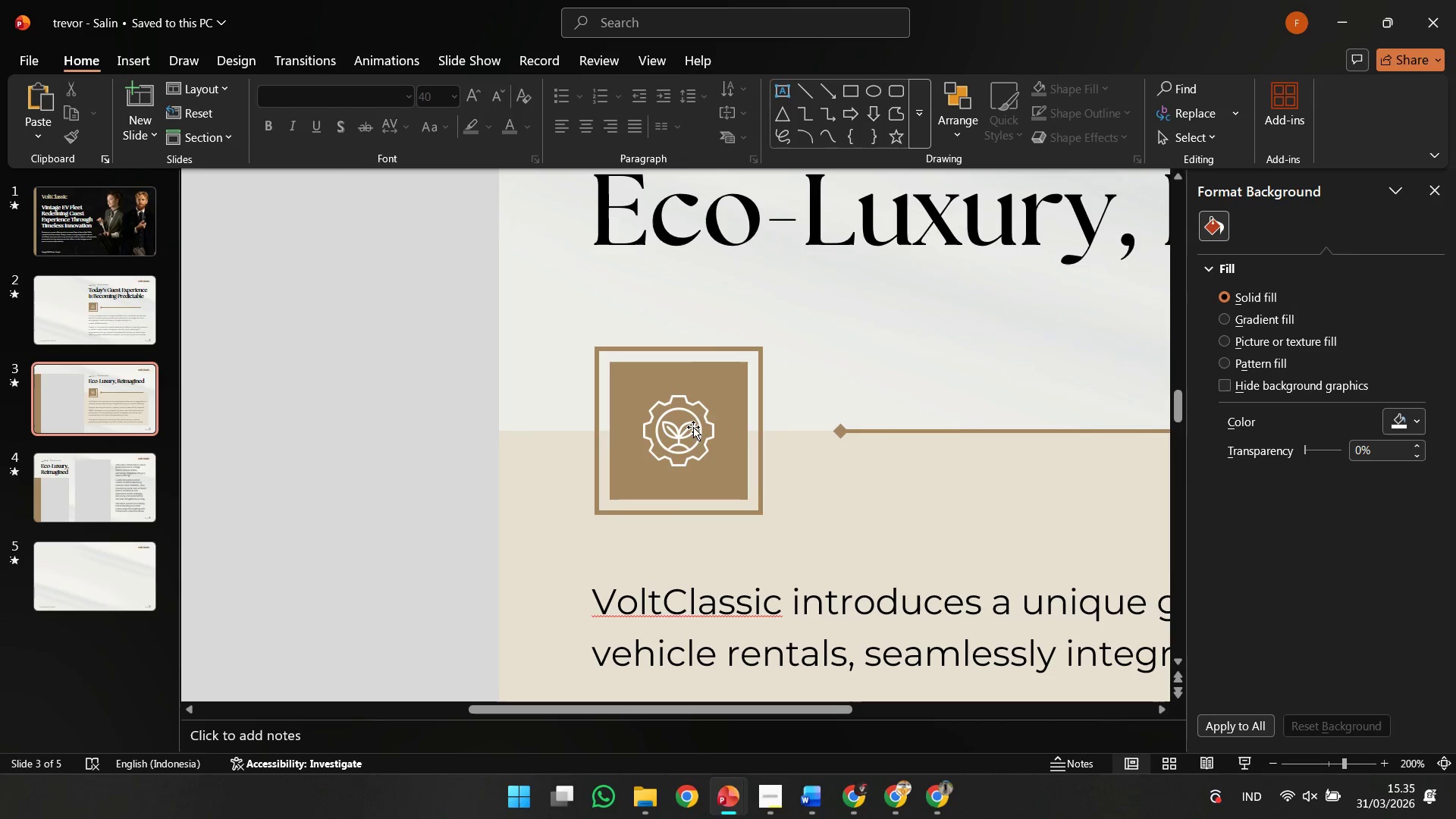 
left_click([701, 422])
 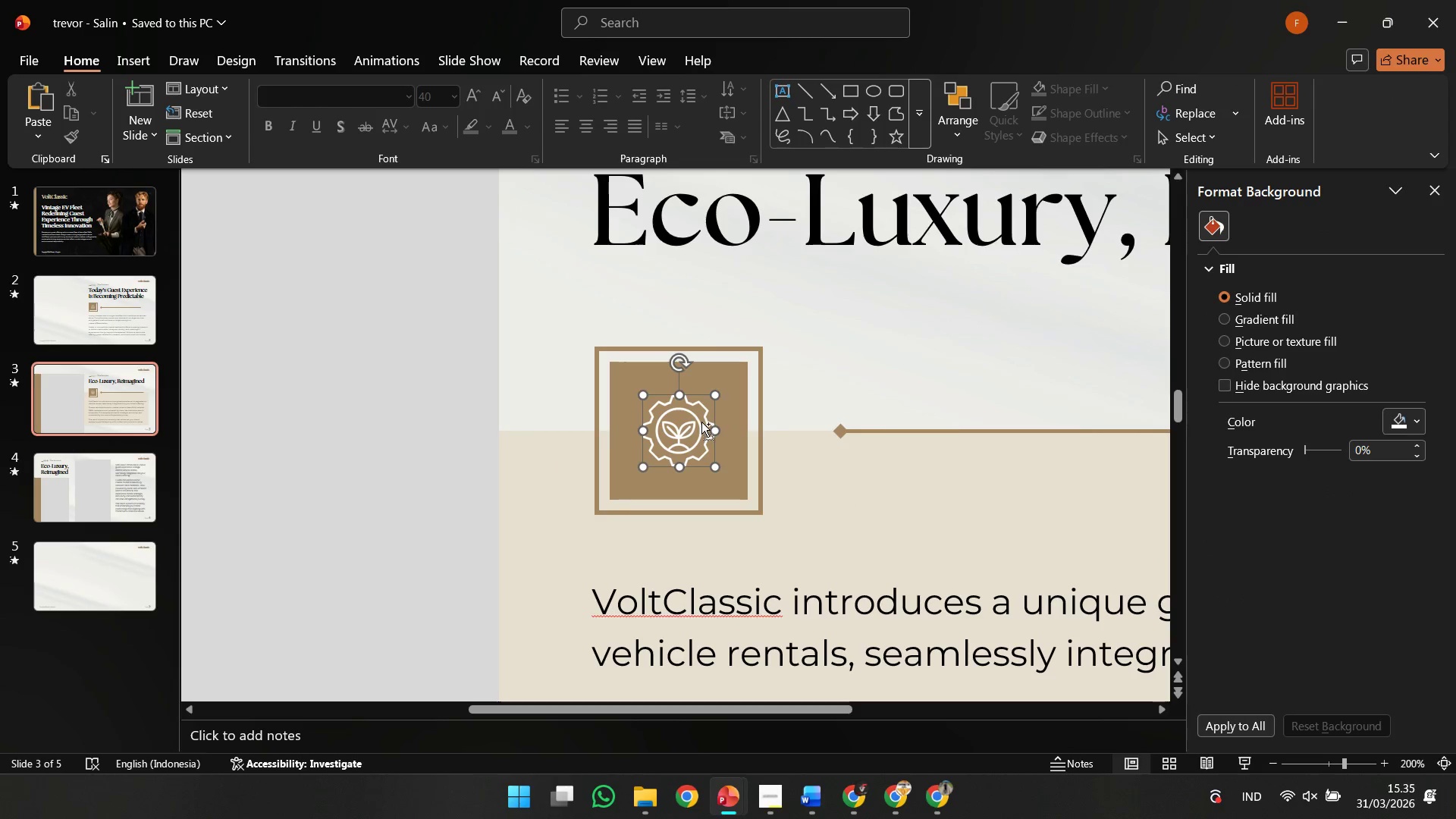 
hold_key(key=ControlLeft, duration=0.53)
scroll: coordinate [701, 422], scroll_direction: up, amount: 4.0
 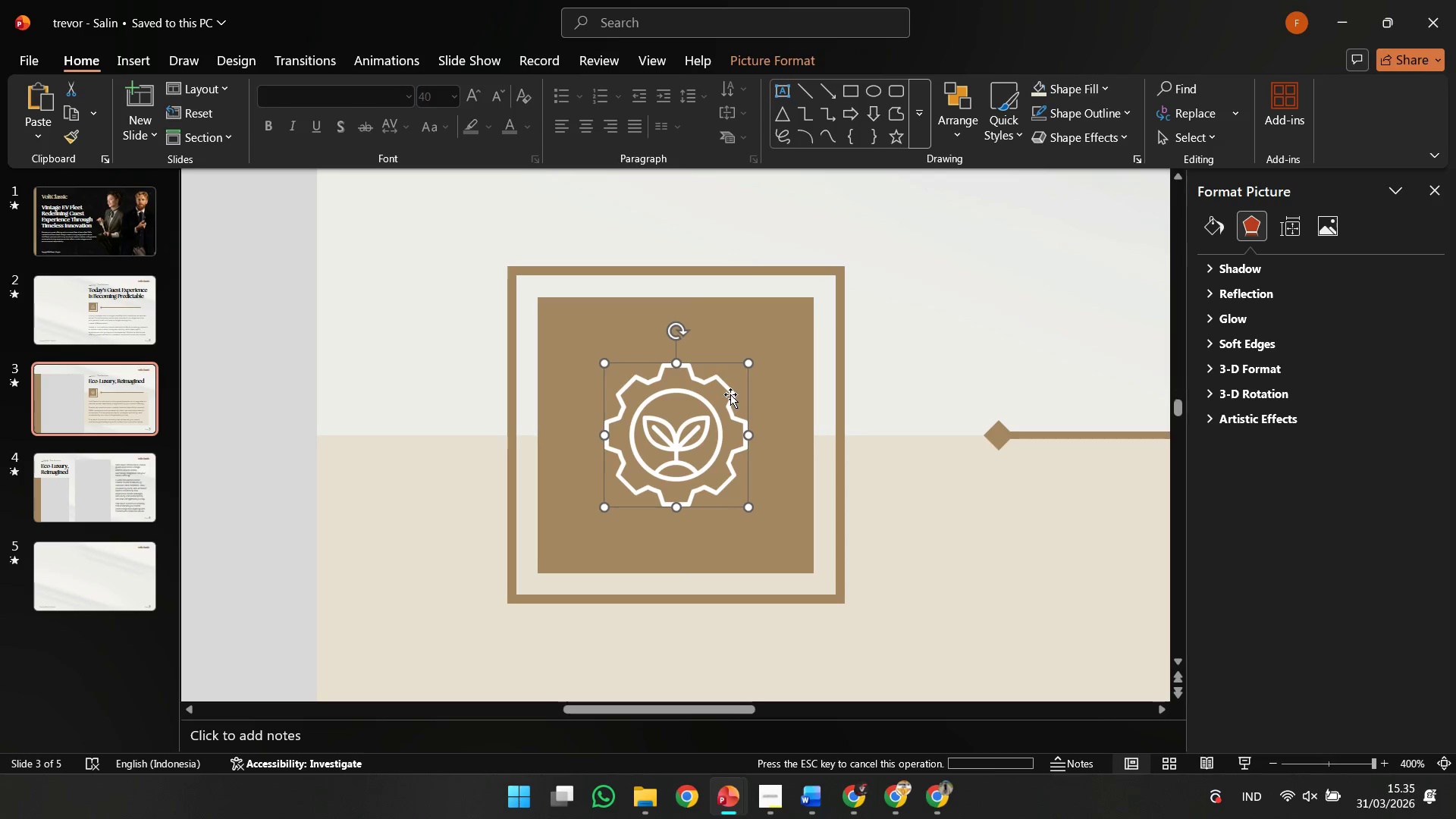 
hold_key(key=ControlLeft, duration=1.92)
hold_key(key=ShiftLeft, duration=1.58)
left_click_drag(start_coordinate=[751, 365], to_coordinate=[757, 359])
 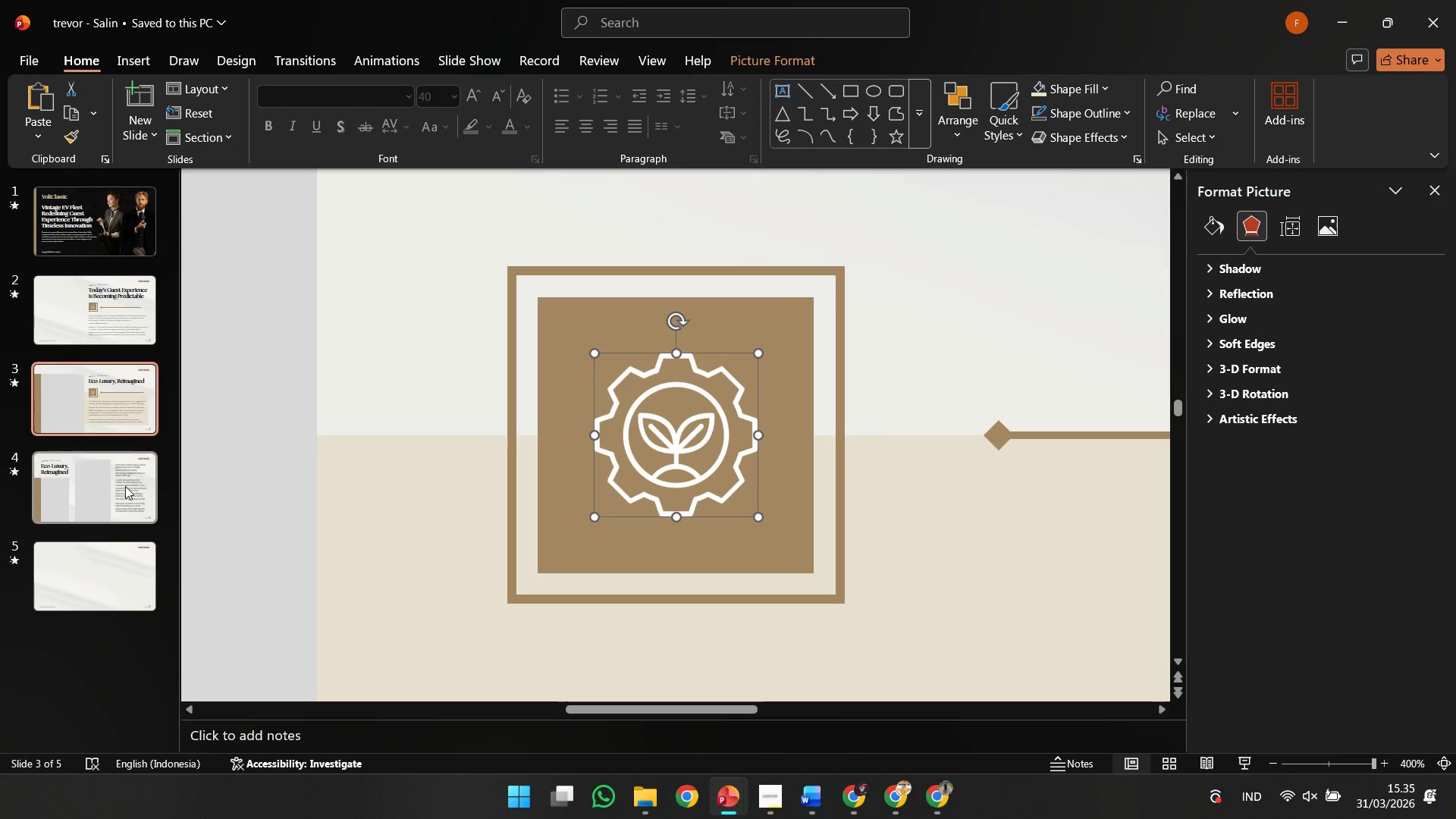 
left_click([125, 486])
 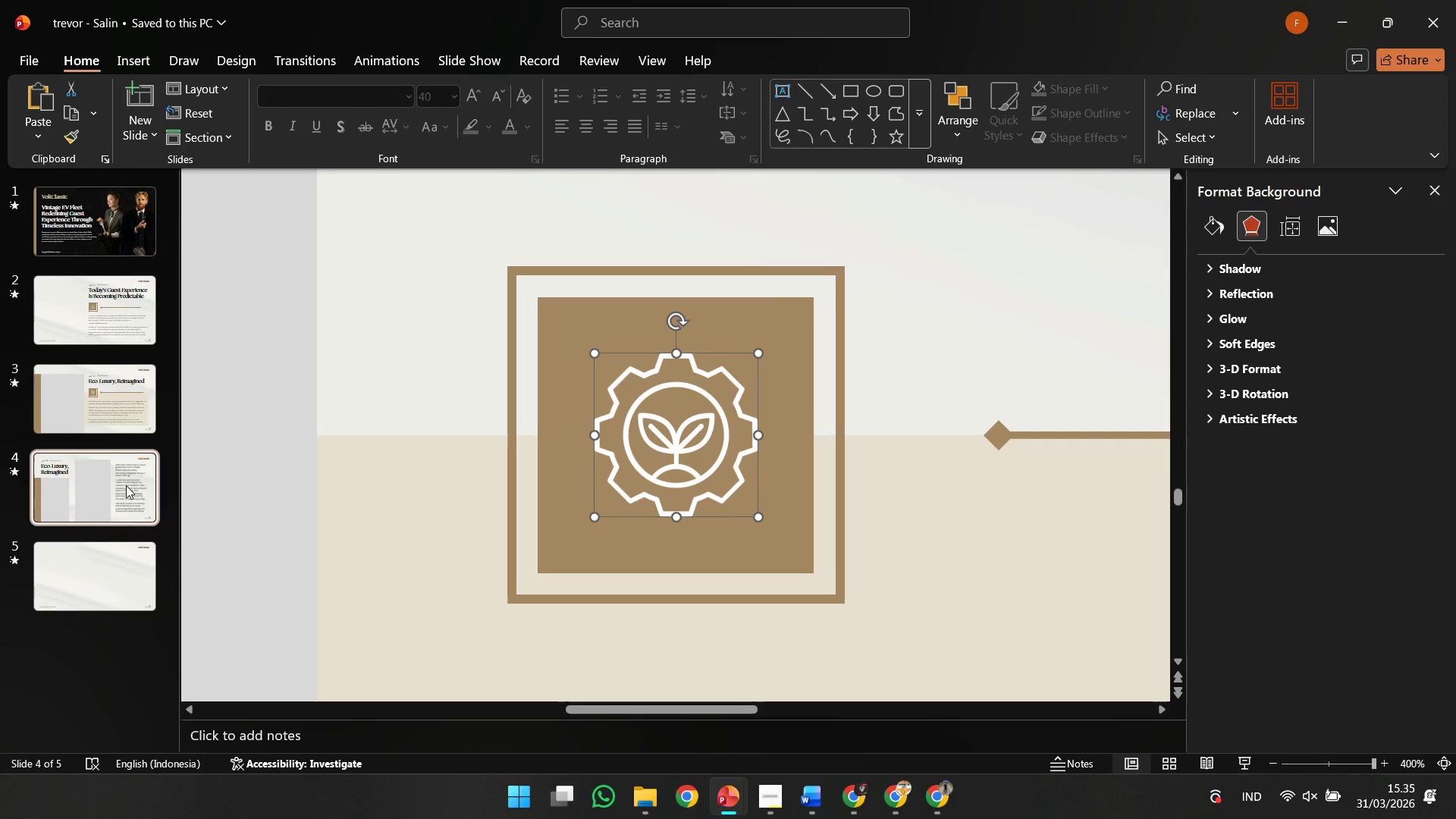 
key(Control+ControlLeft)
 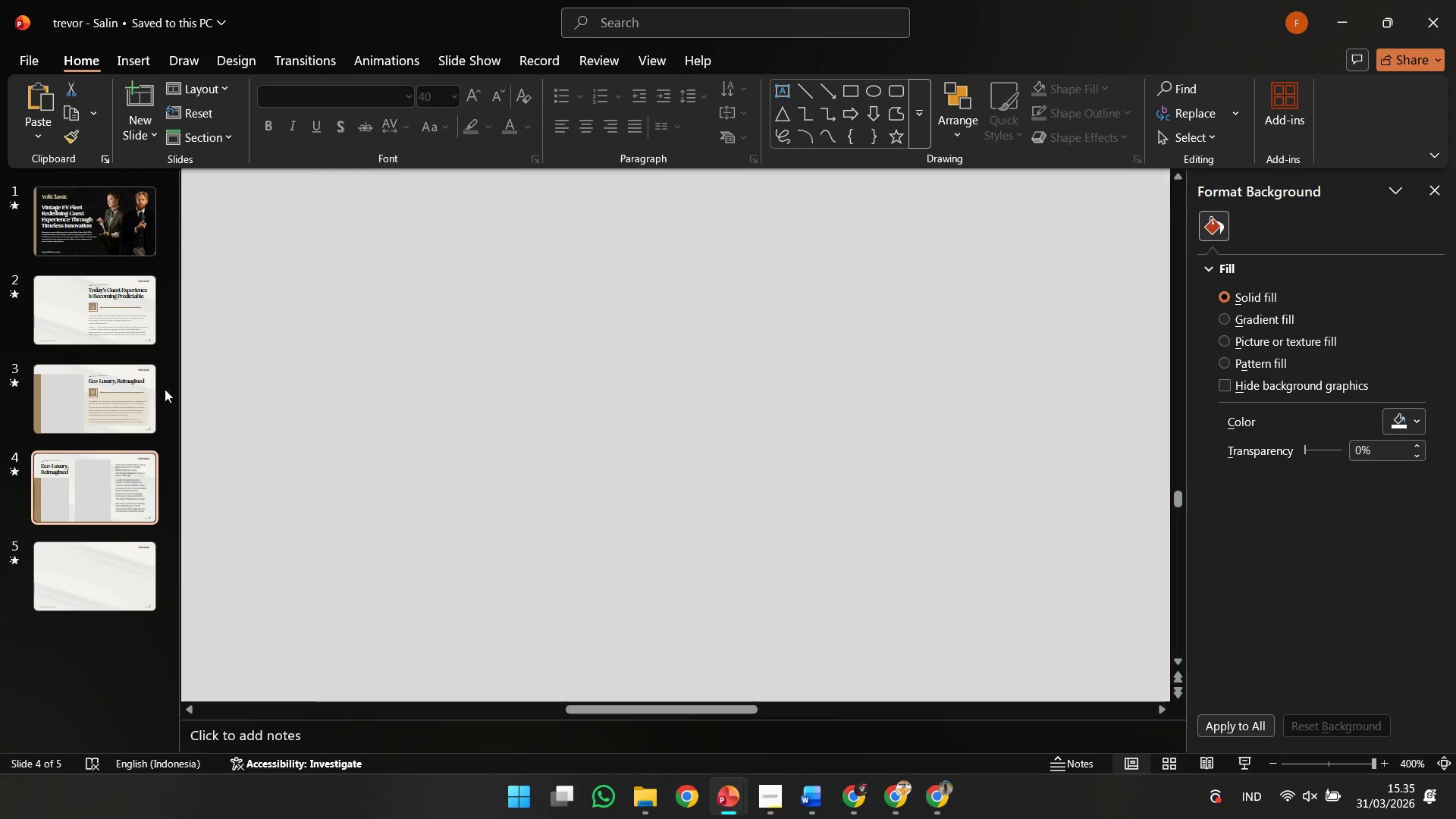 
hold_key(key=ControlLeft, duration=1.27)
scroll: coordinate [792, 495], scroll_direction: down, amount: 8.0
 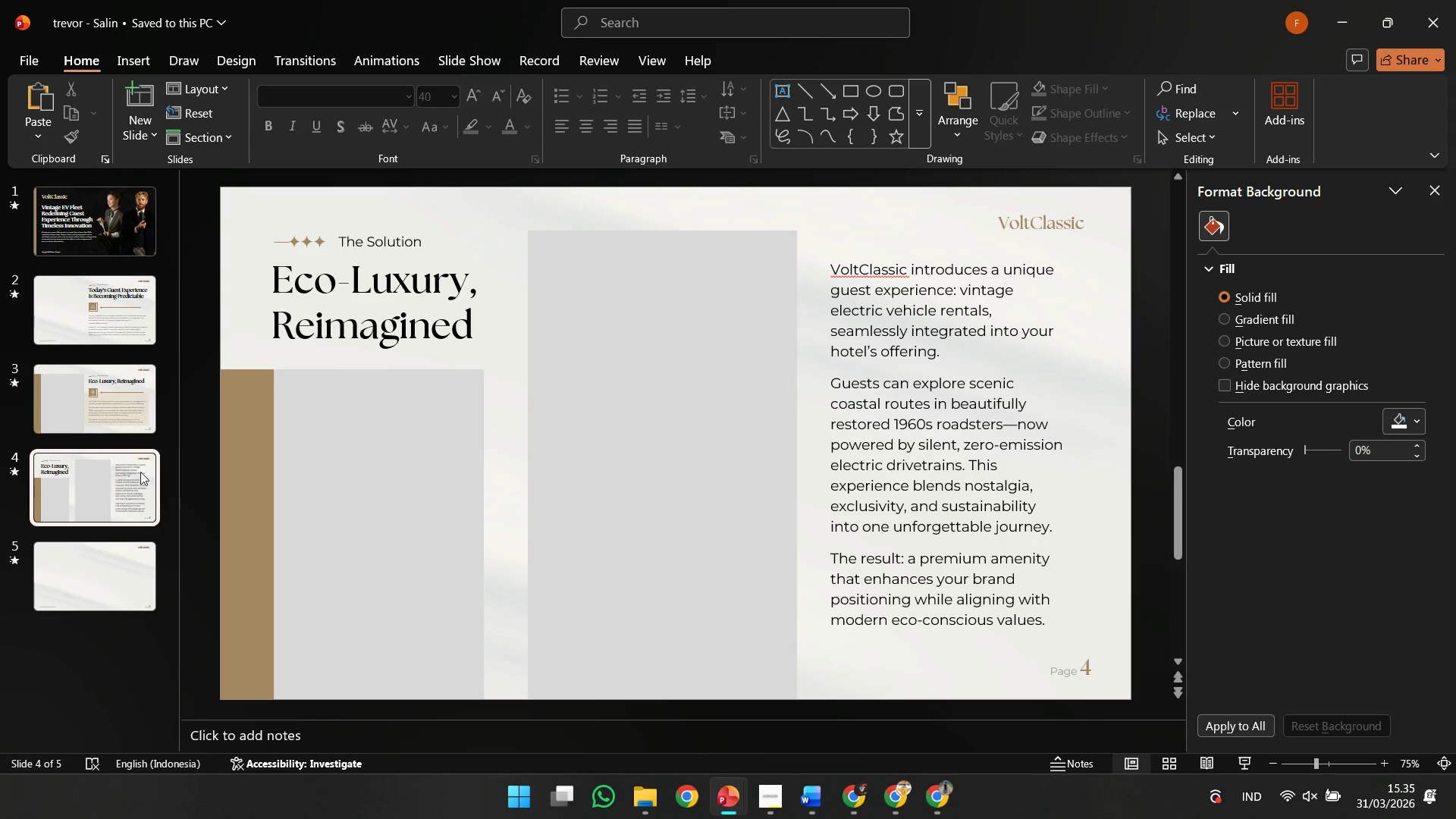 
left_click([107, 400])
 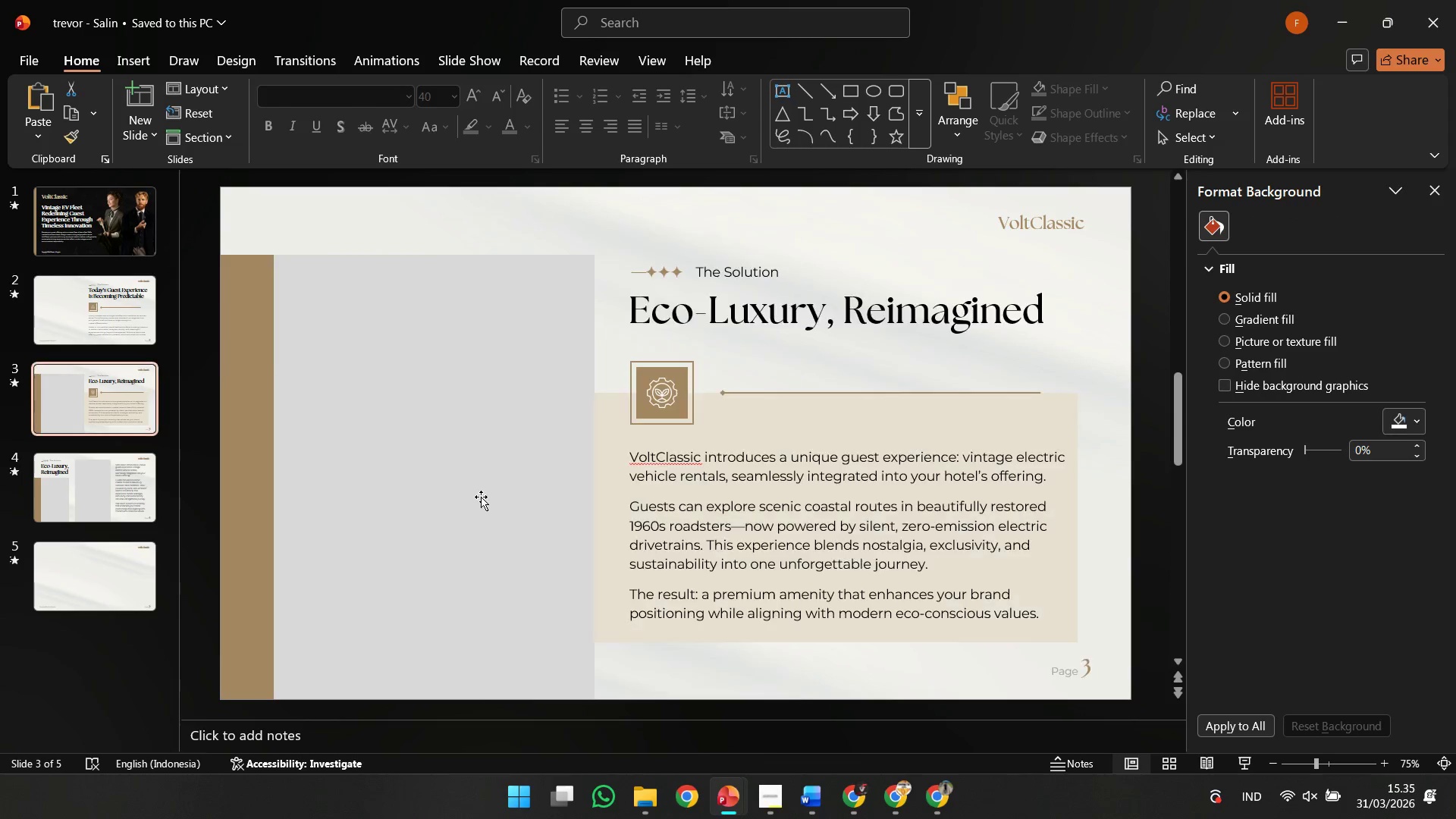 
left_click([518, 501])
 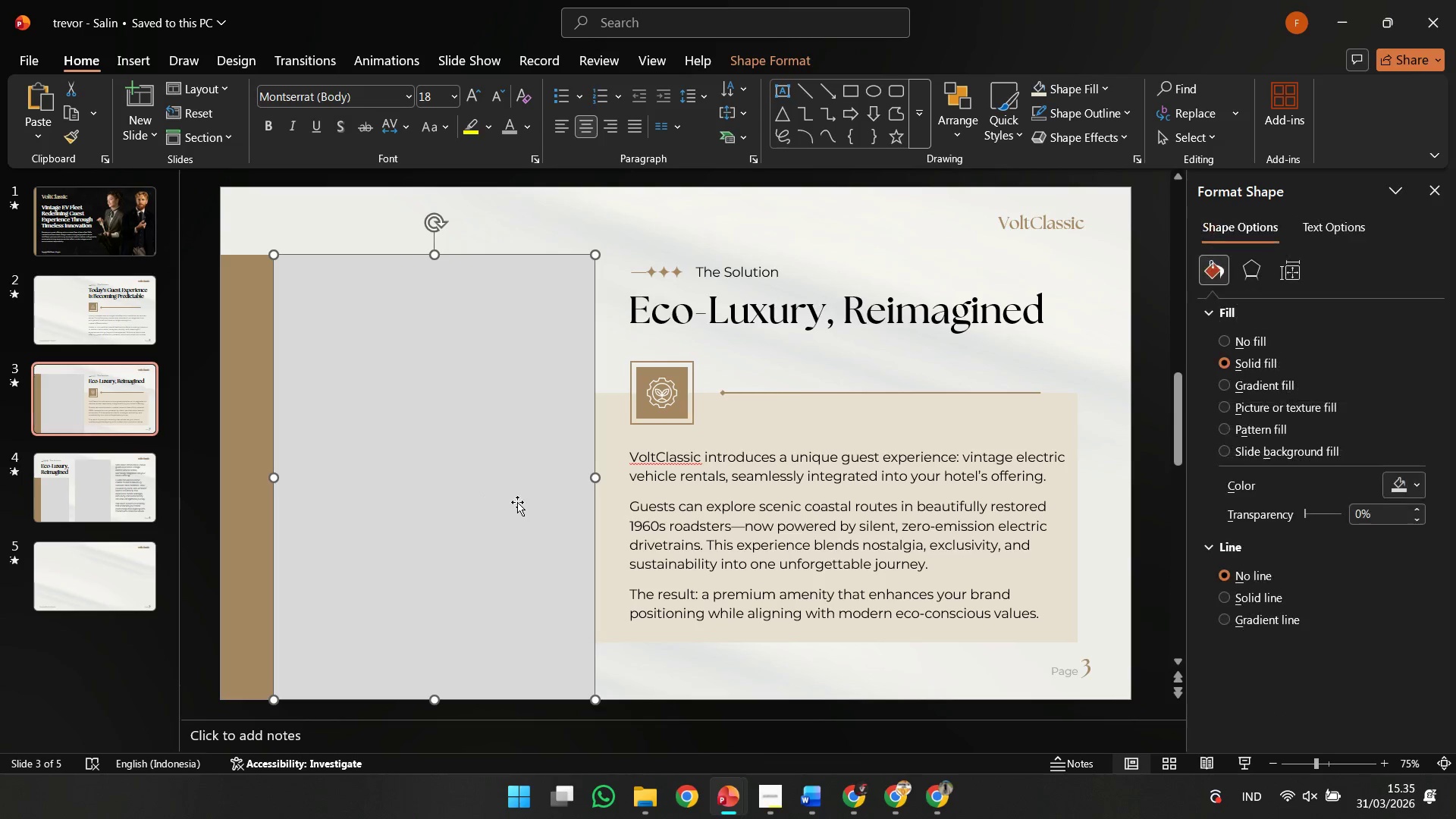 
key(Control+C)
 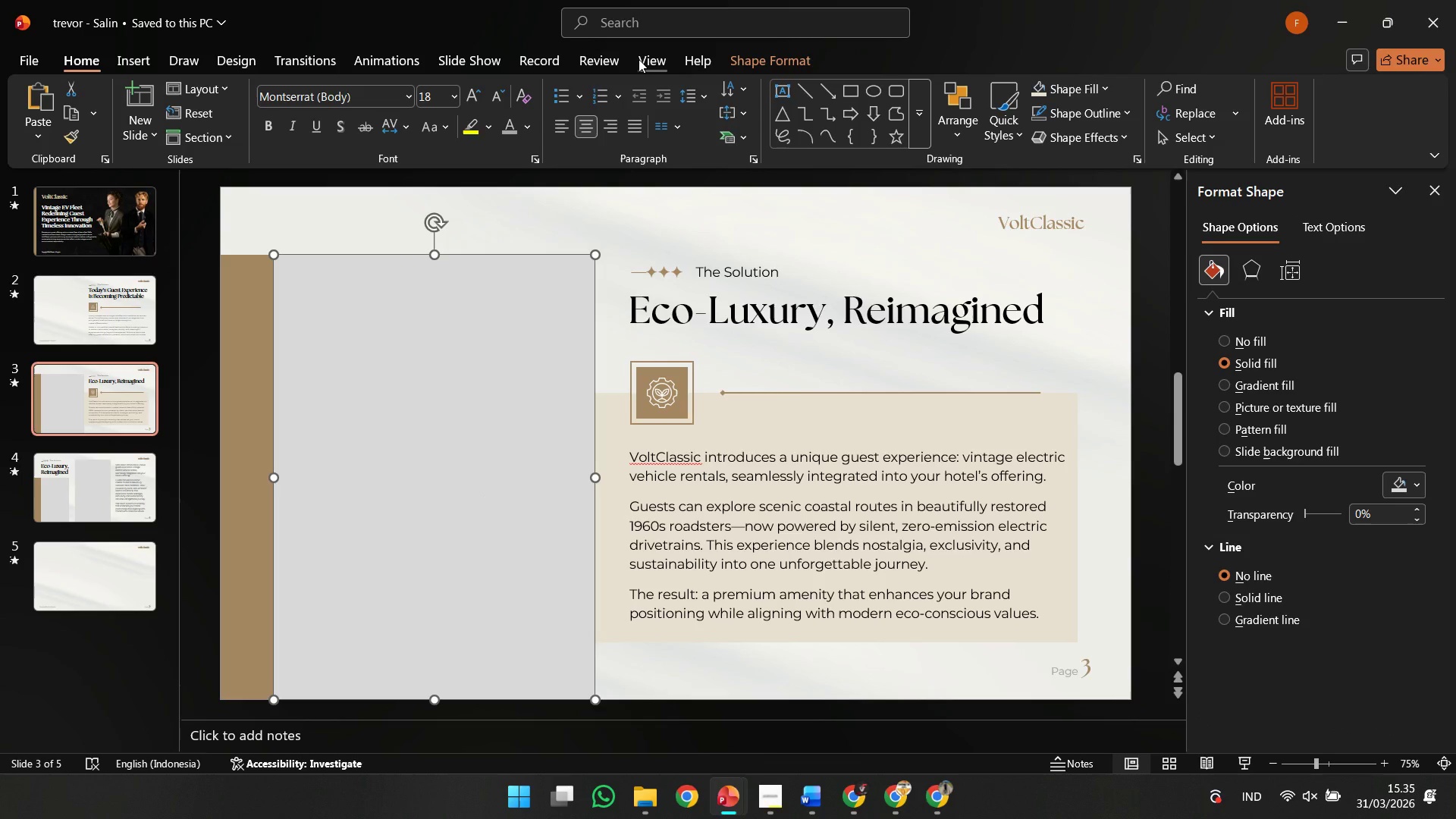 
key(Control+X)
 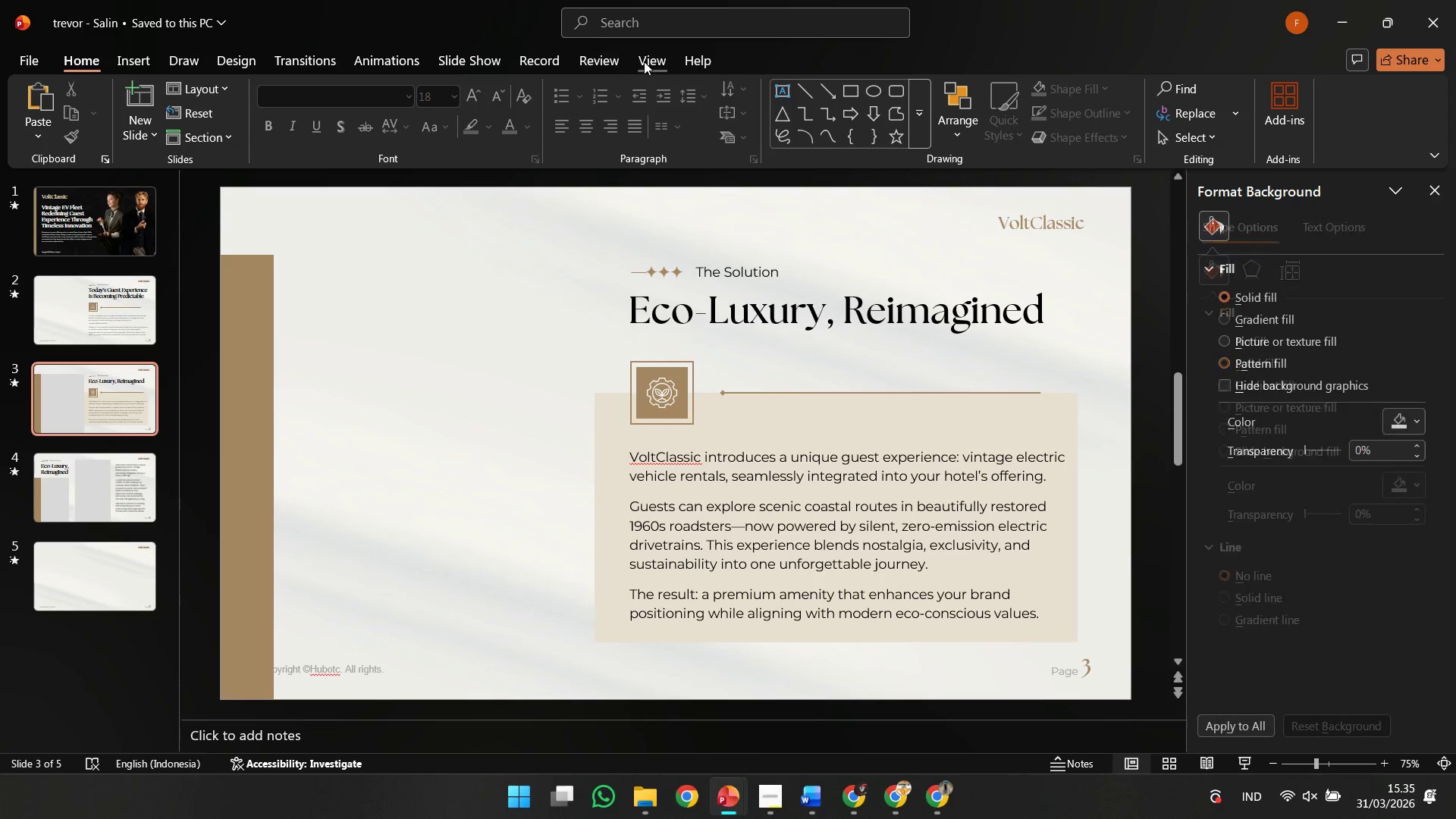 
left_click([644, 61])
 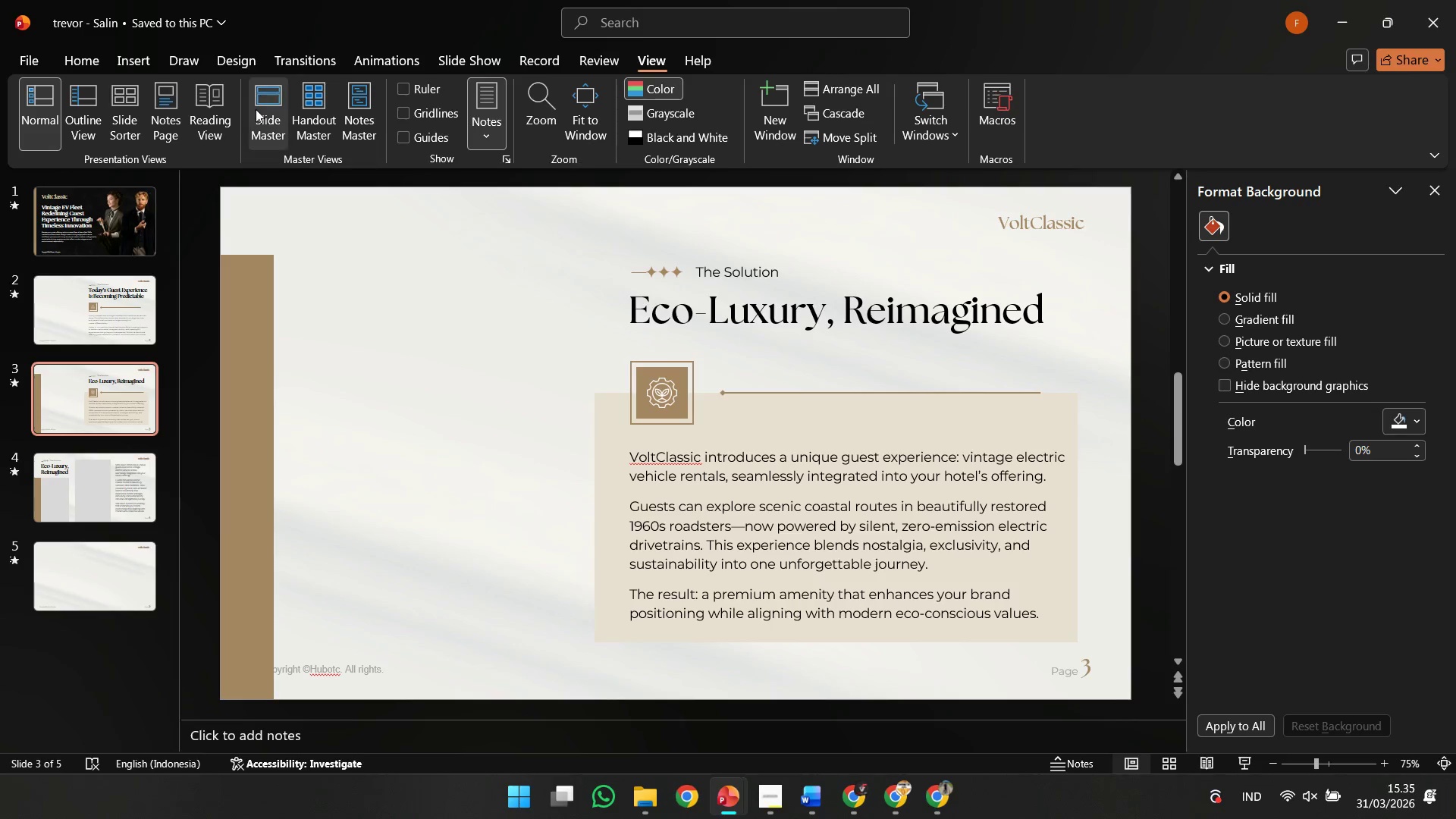 
left_click([273, 109])
 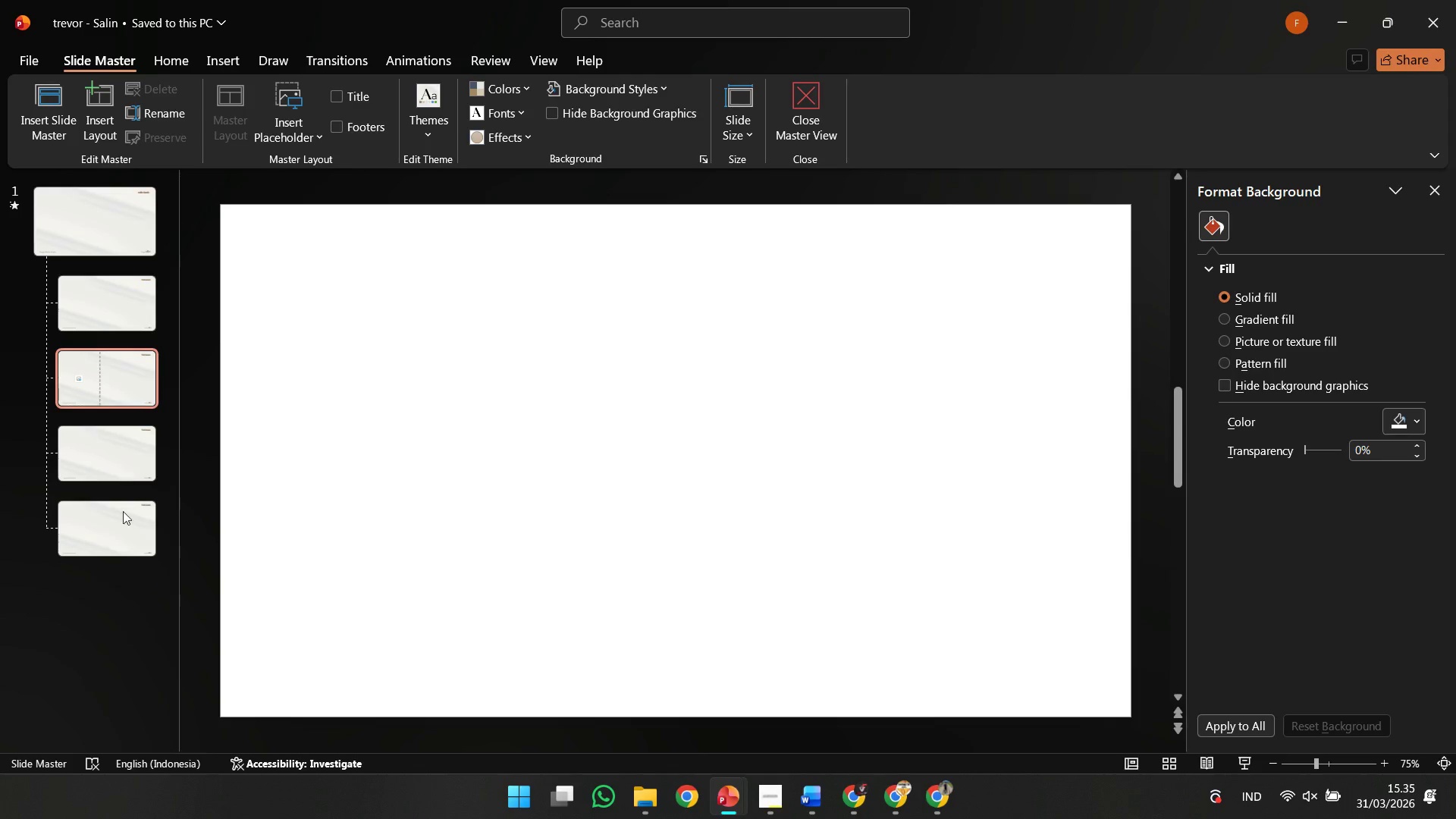 
left_click([127, 462])
 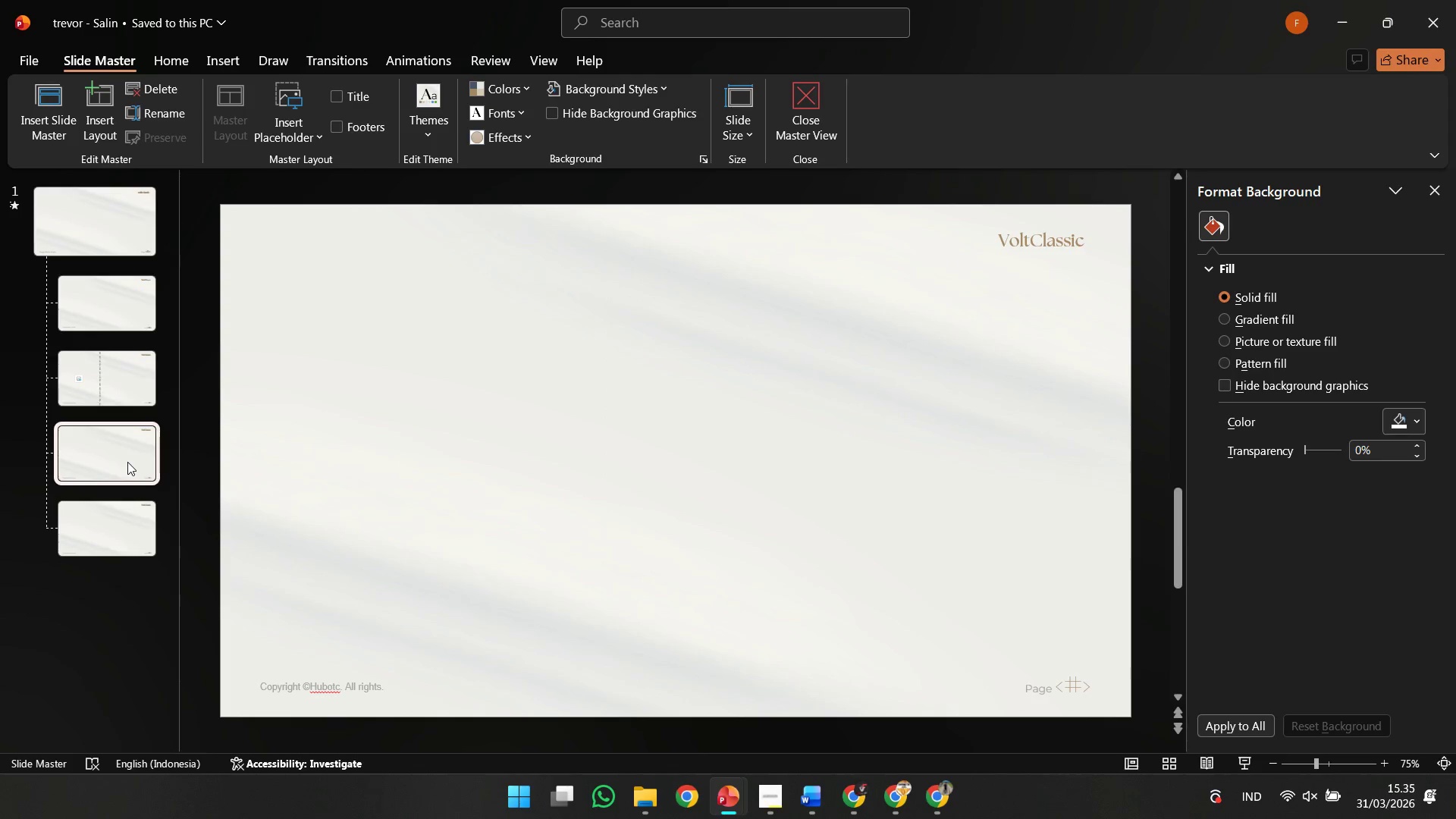 
key(Control+V)
 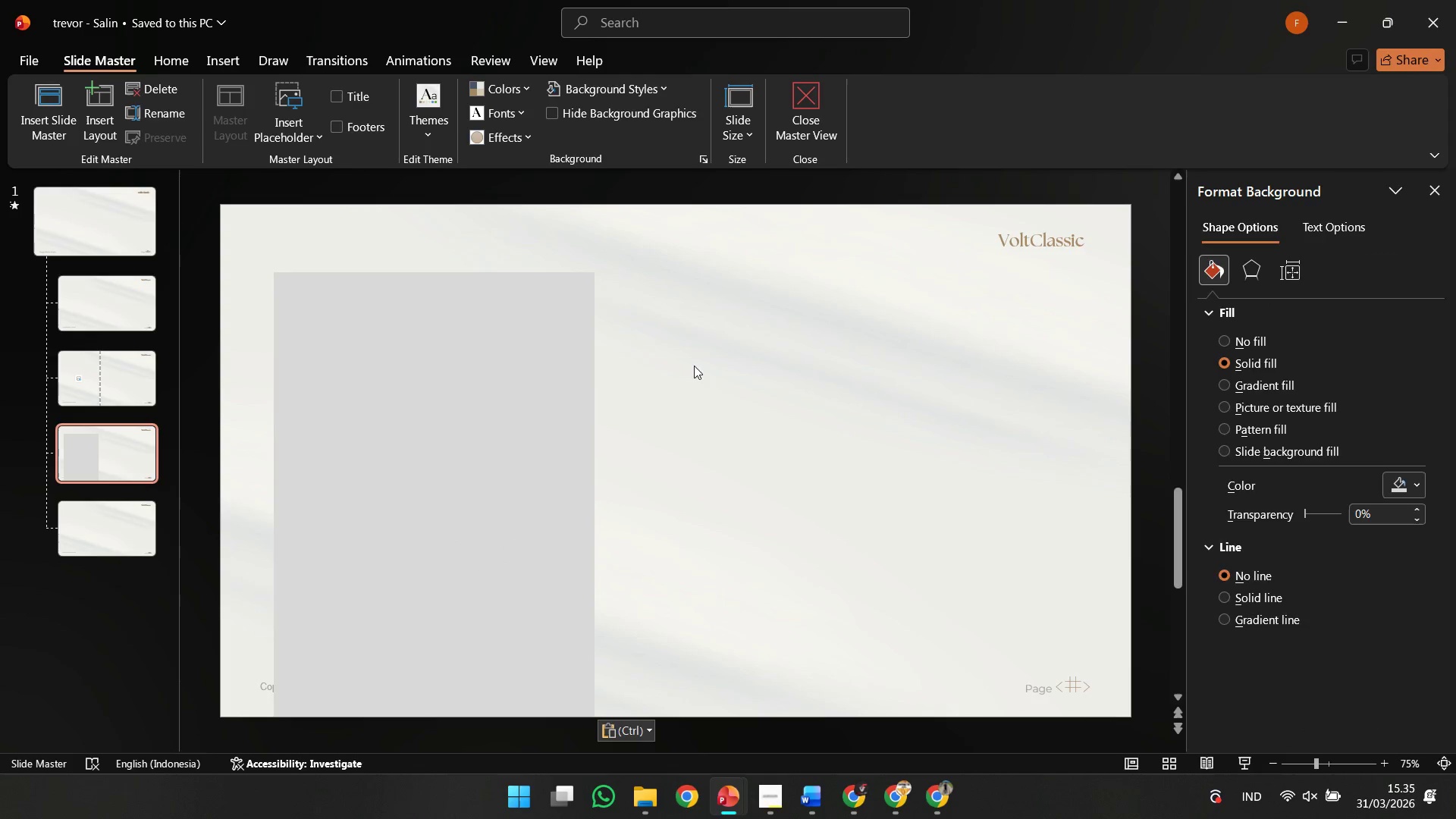 
double_click([488, 489])
 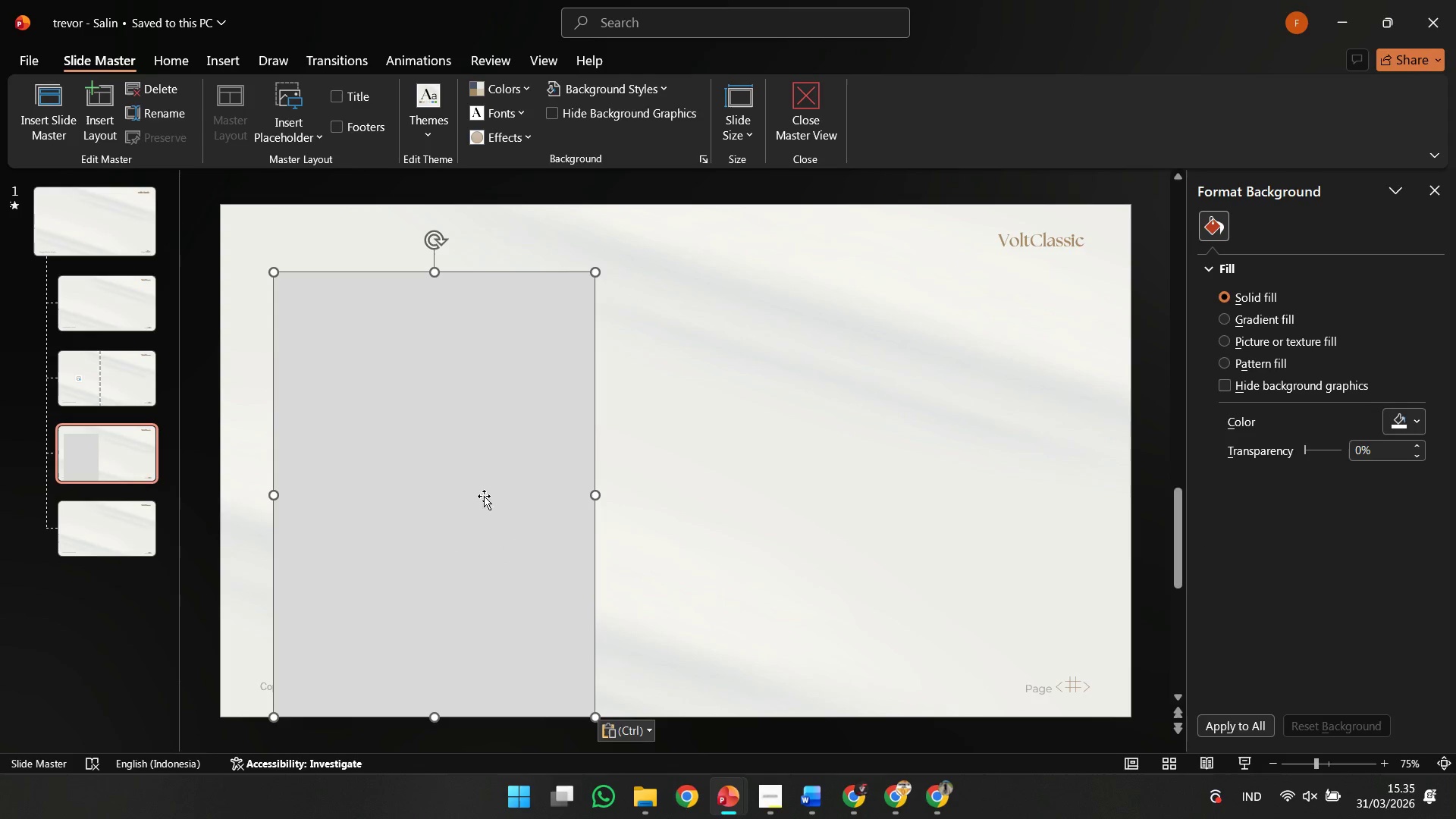 
hold_key(key=ShiftLeft, duration=0.88)
left_click_drag(start_coordinate=[458, 537], to_coordinate=[528, 546])
 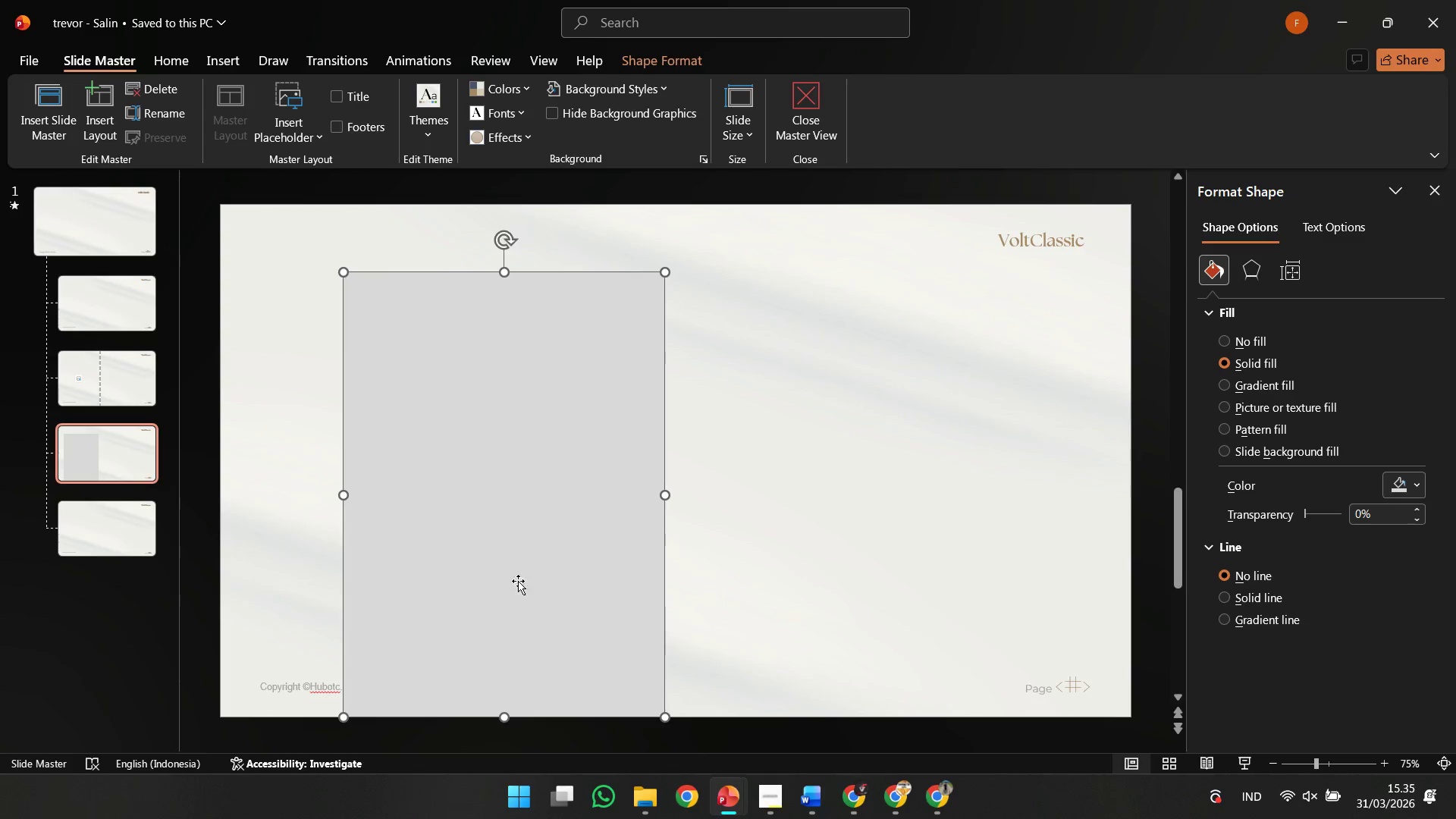 
key(Control+ControlLeft)
 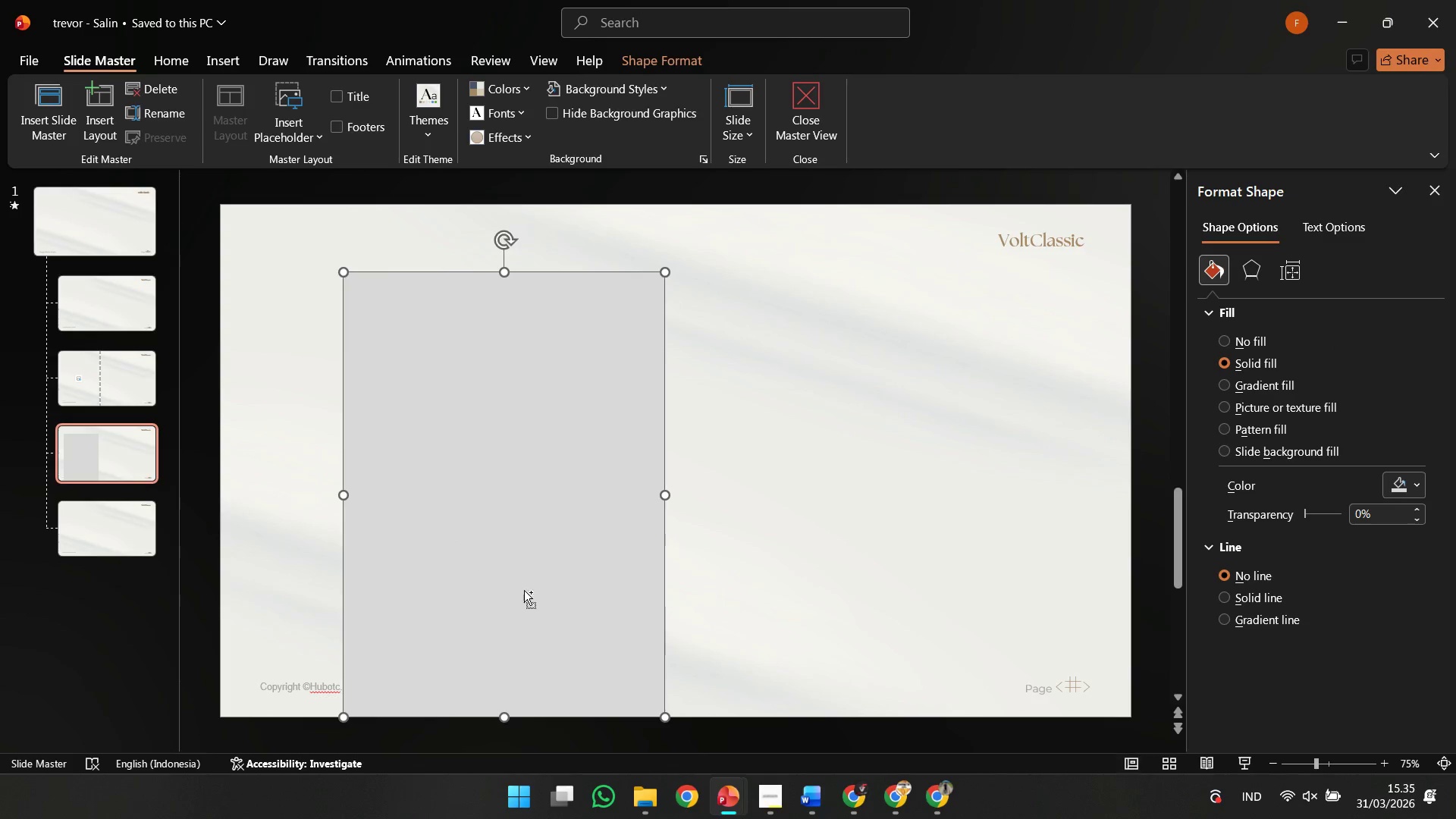 
key(Control+Z)
 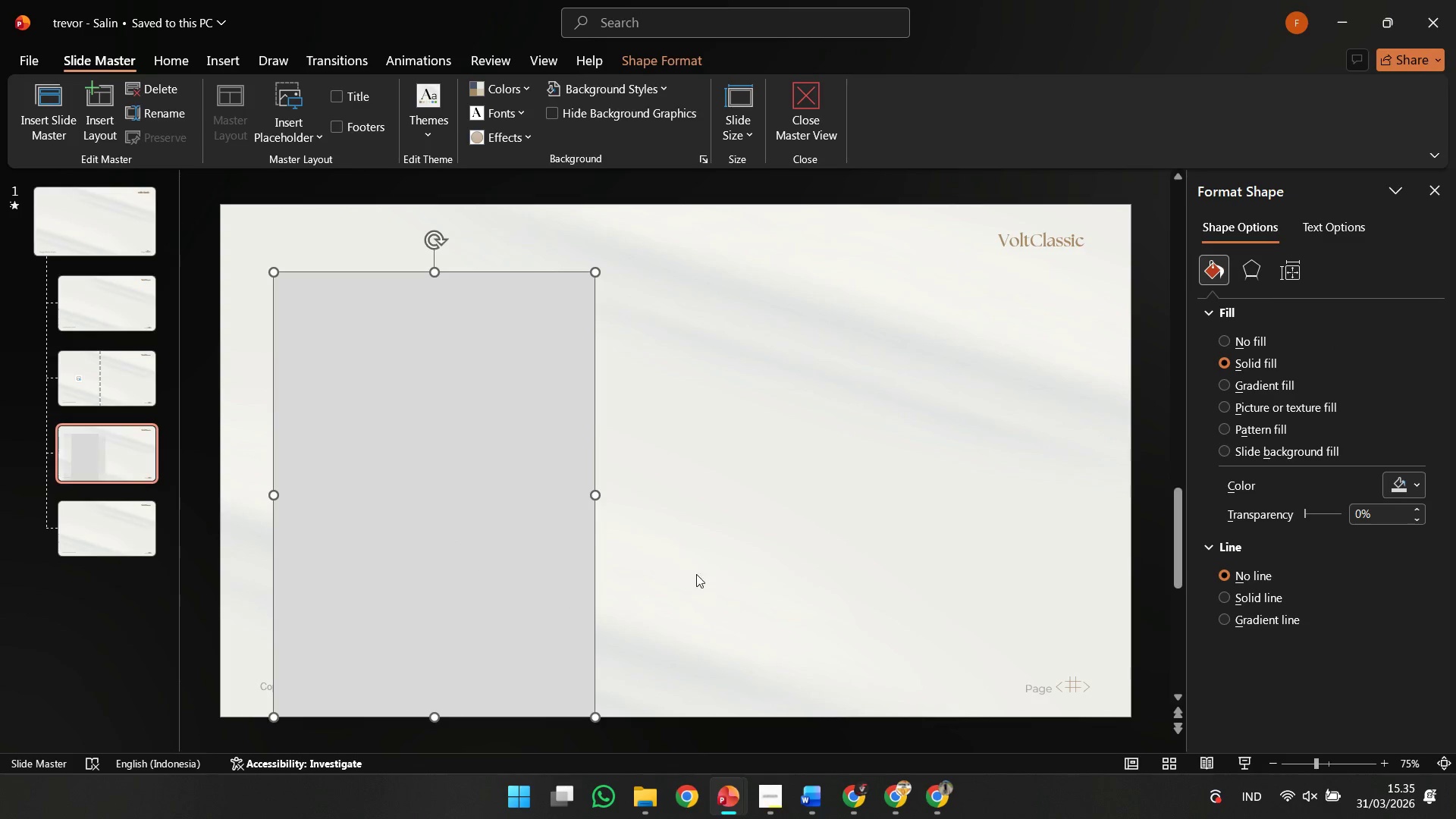 
left_click([711, 574])
 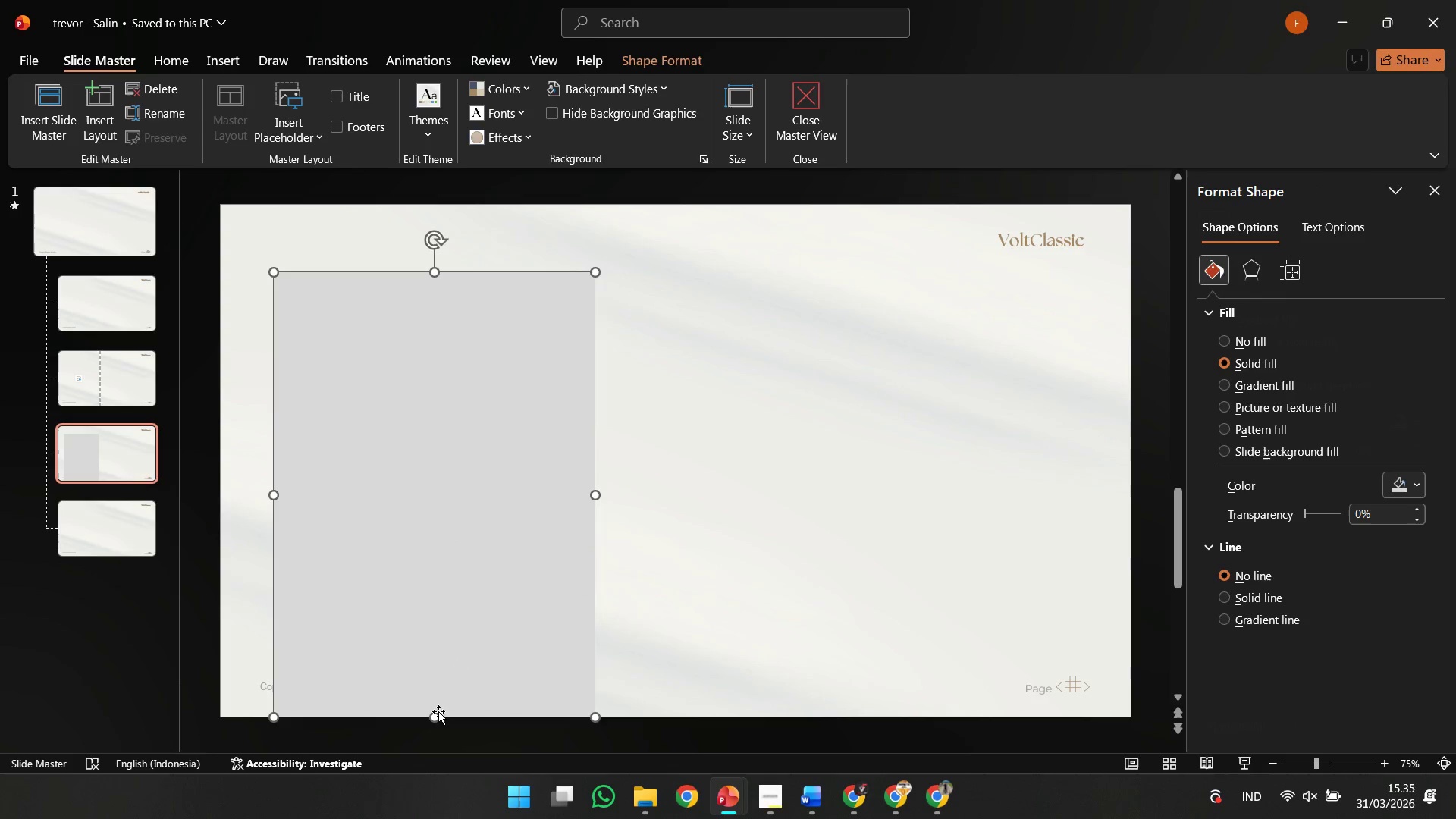 
left_click_drag(start_coordinate=[433, 714], to_coordinate=[446, 651])
 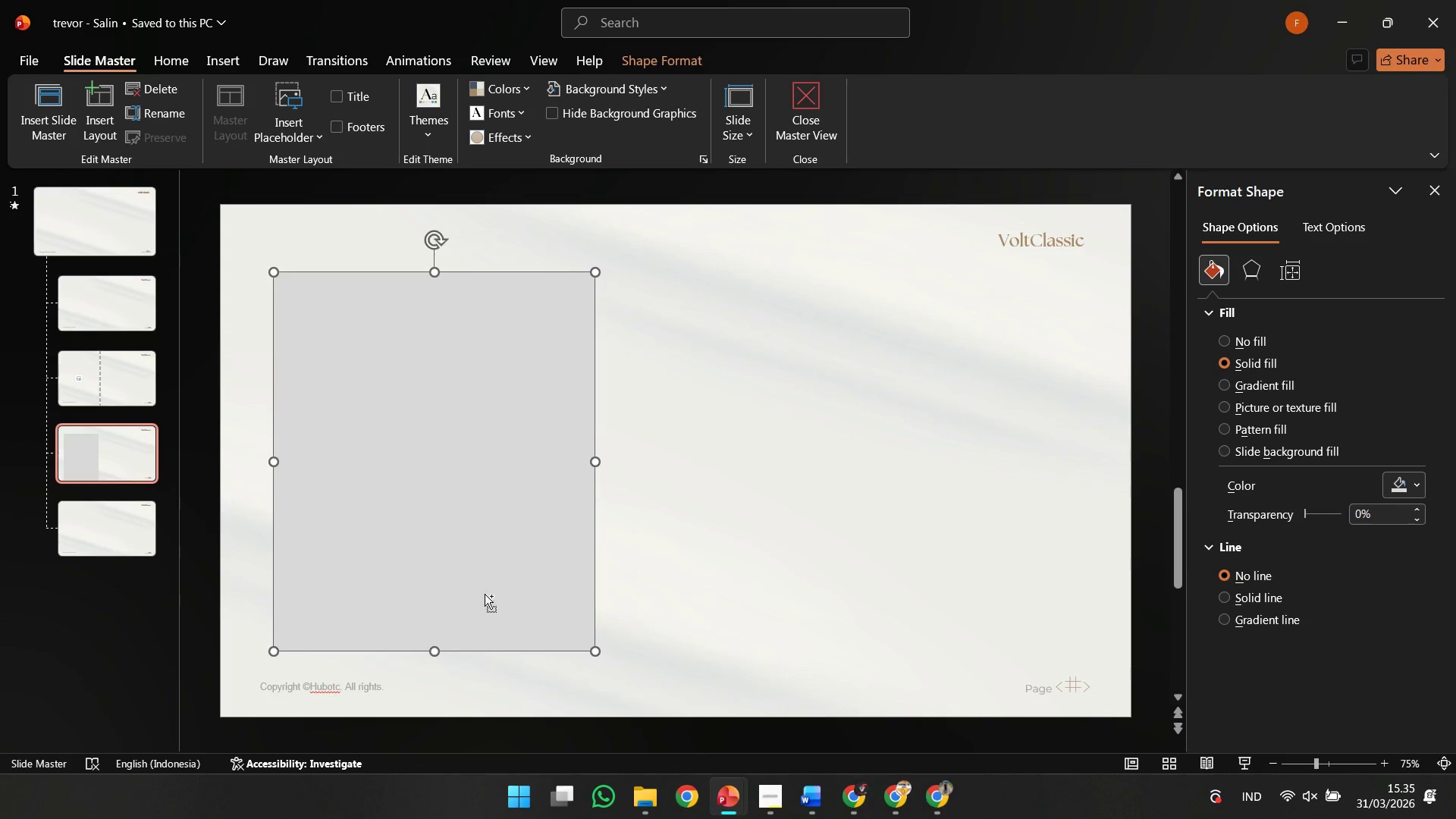 
key(Control+ControlLeft)
 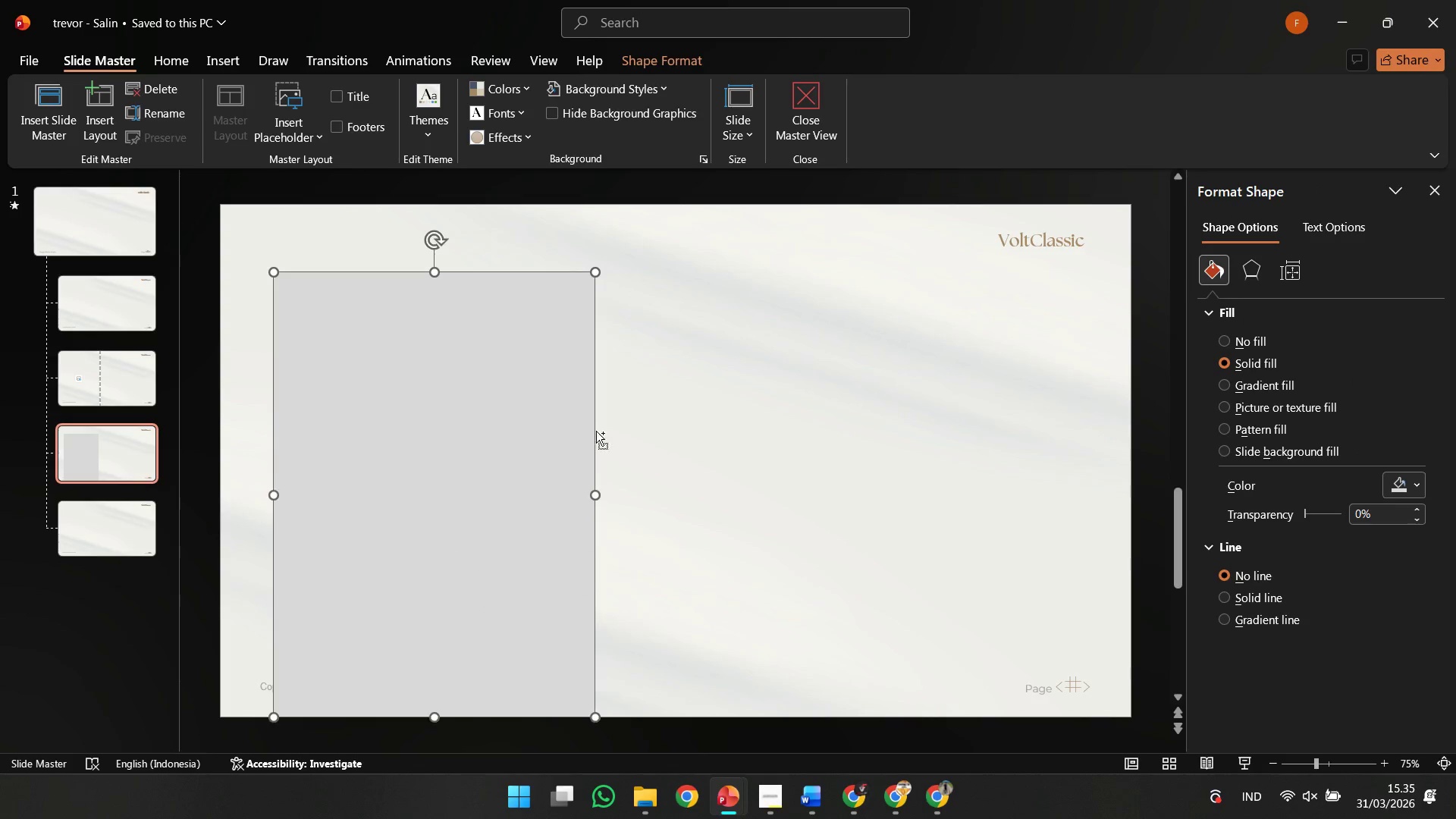 
key(Control+Z)
 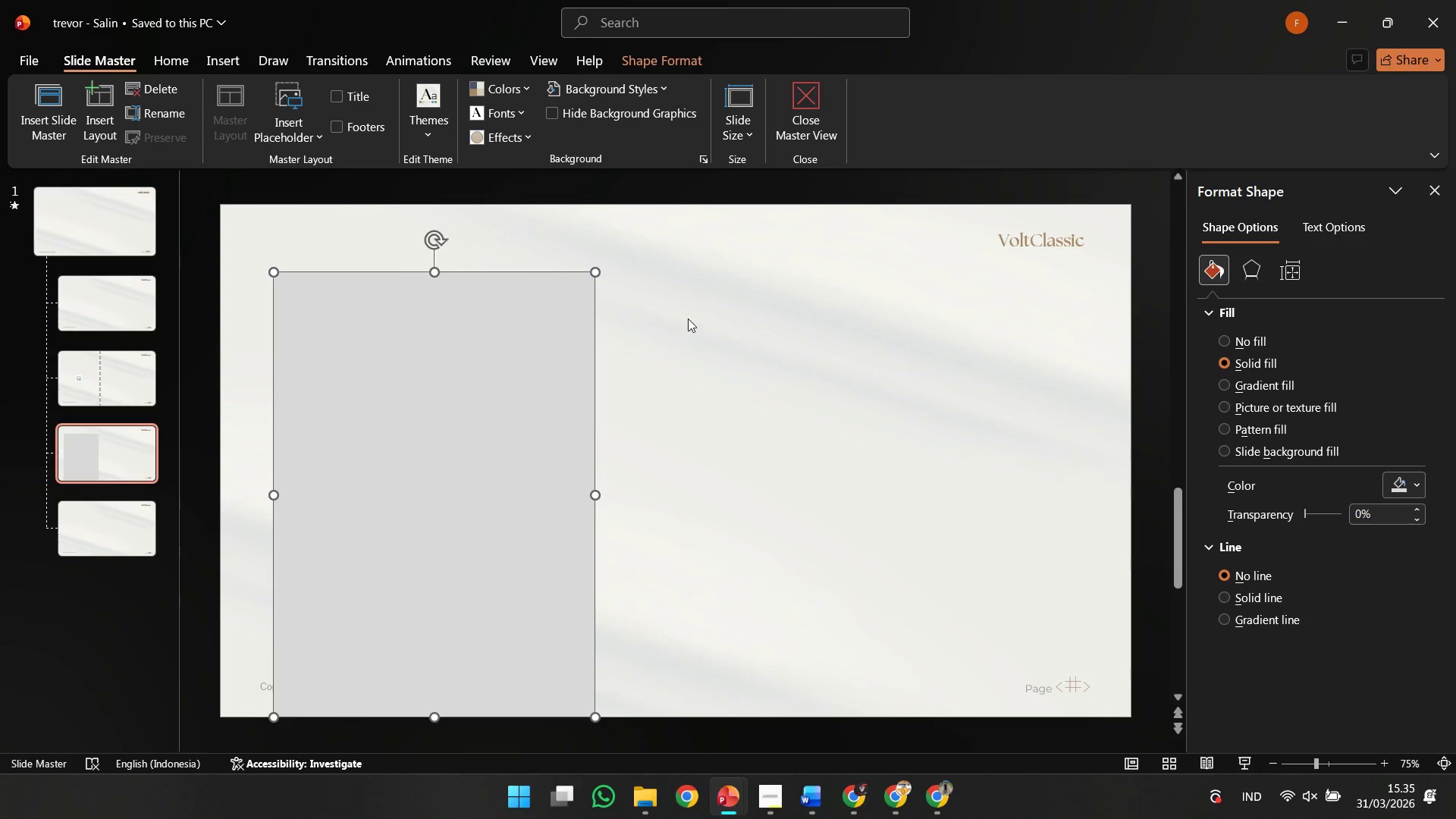 
left_click([688, 318])
 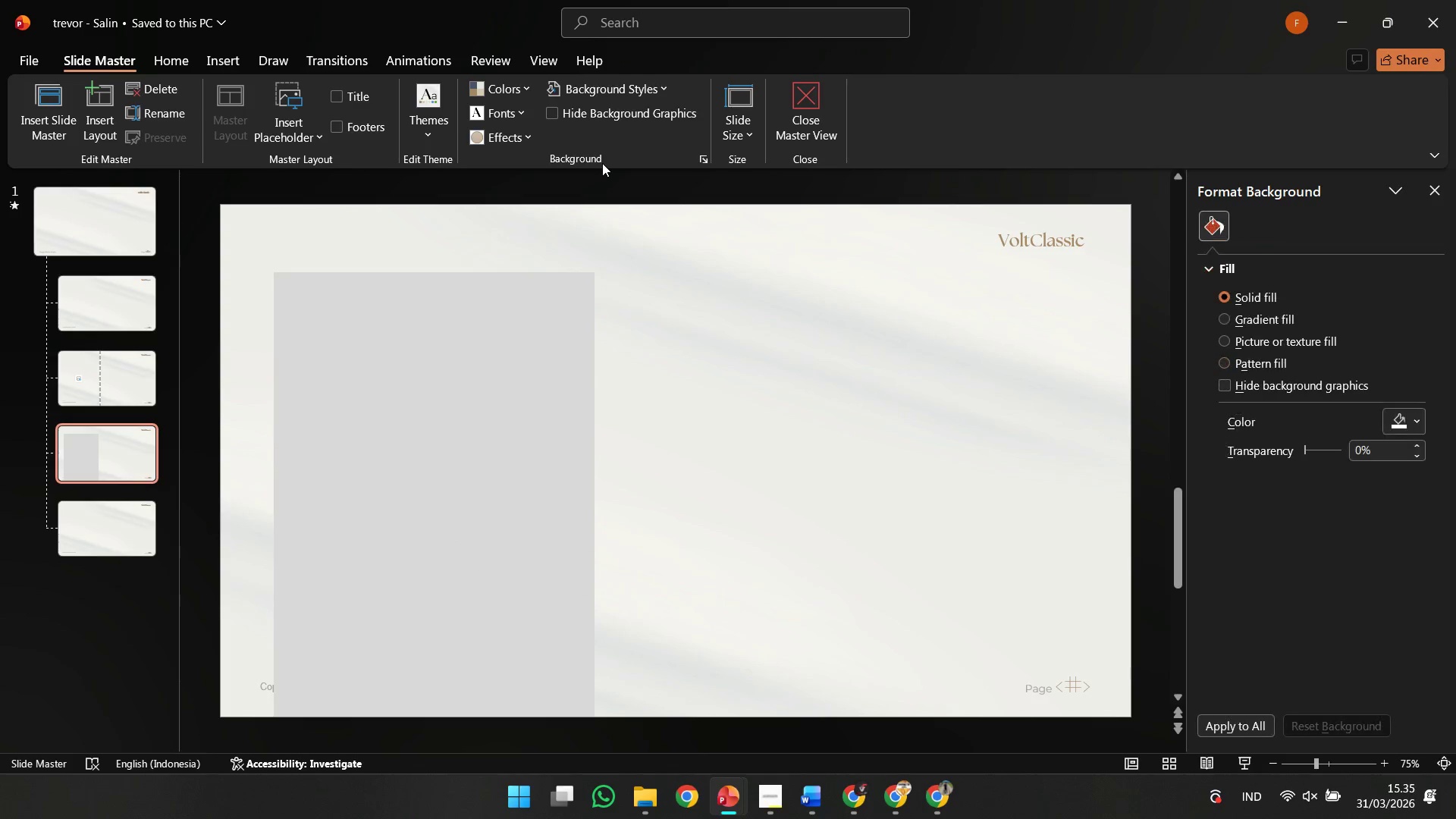 
key(Control+Z)
 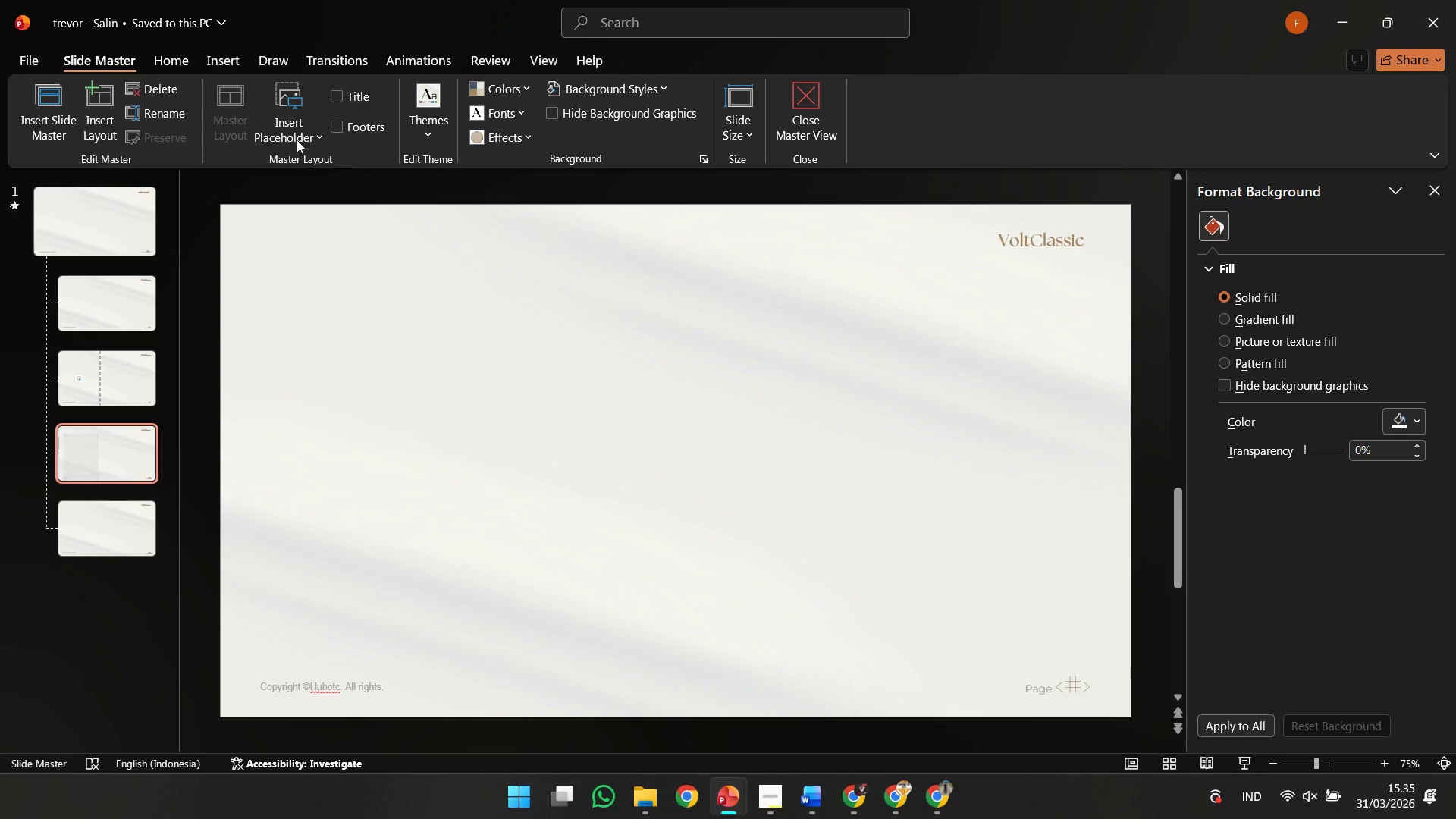 
left_click([108, 206])
 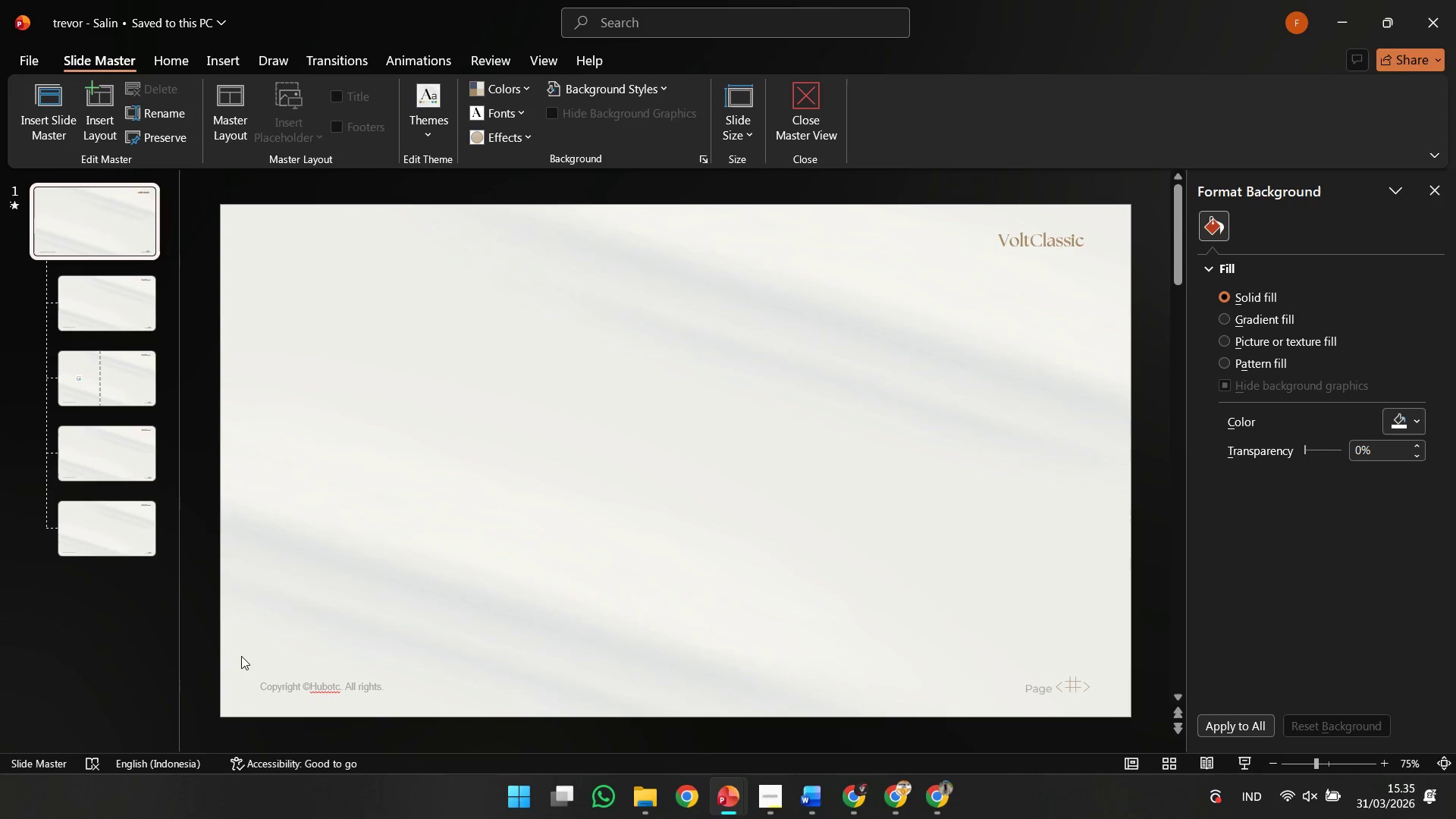 
left_click_drag(start_coordinate=[237, 652], to_coordinate=[424, 732])
 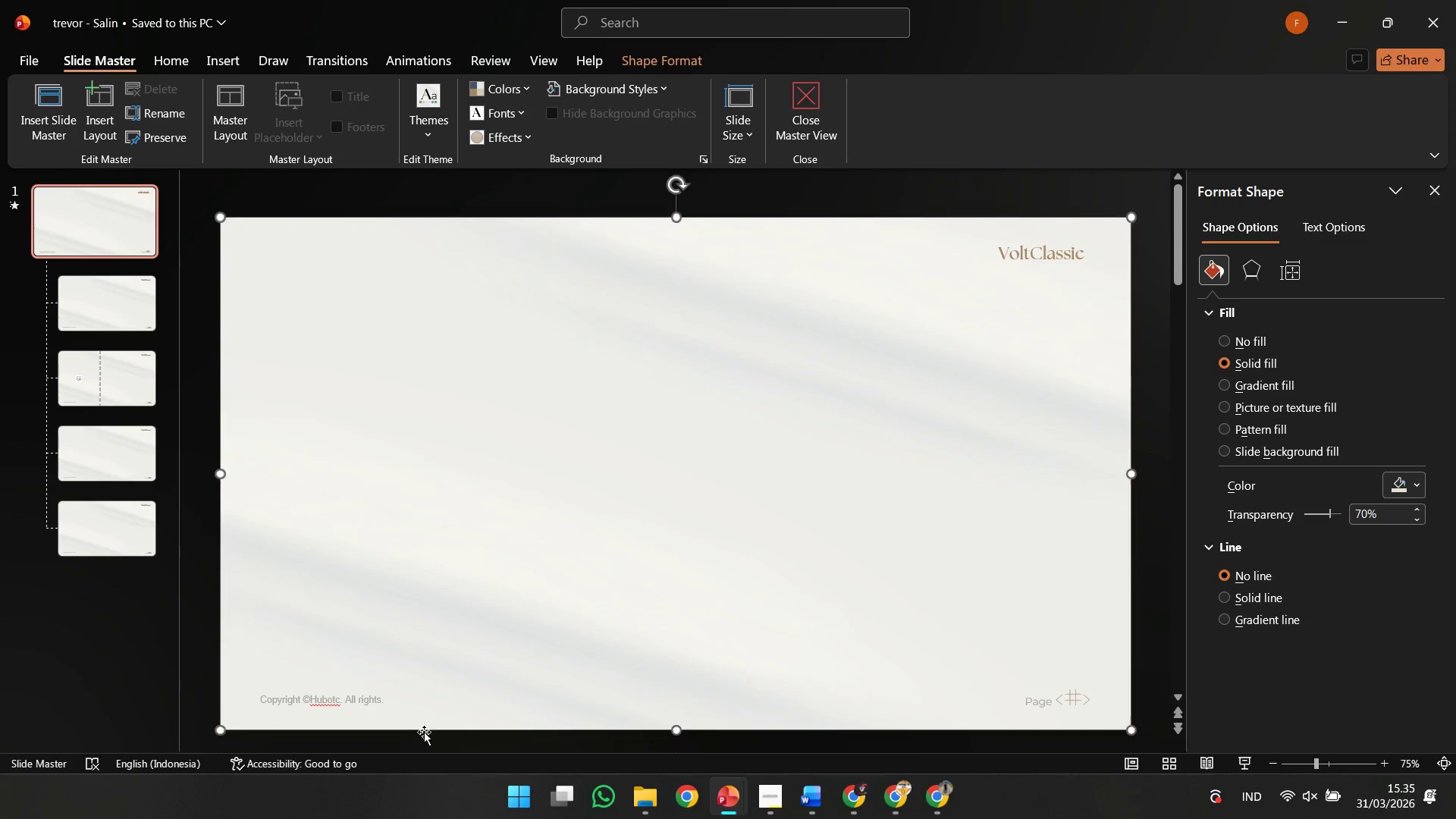 
key(Control+Z)
 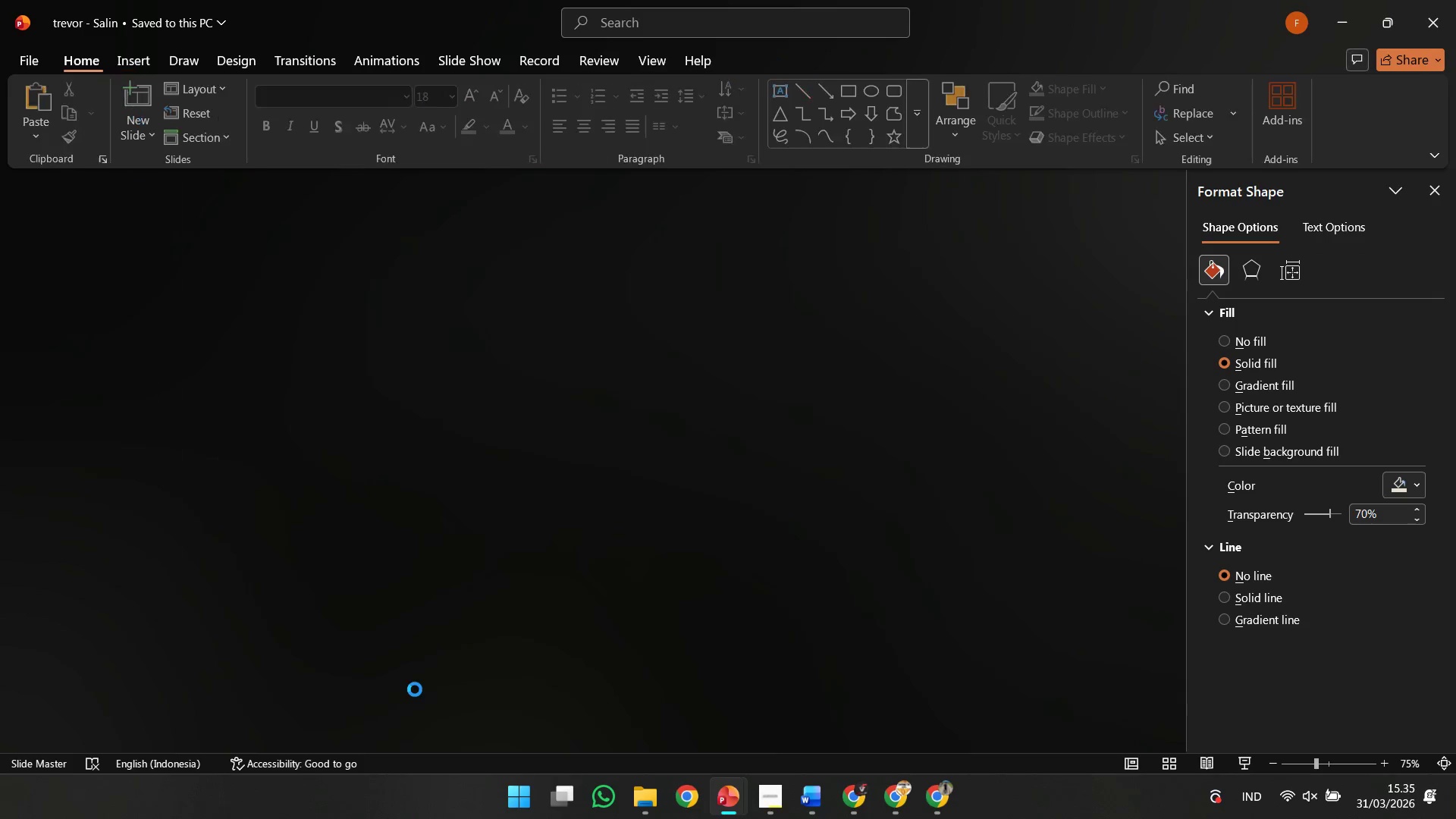 
scroll: coordinate [415, 689], scroll_direction: down, amount: 2.0
 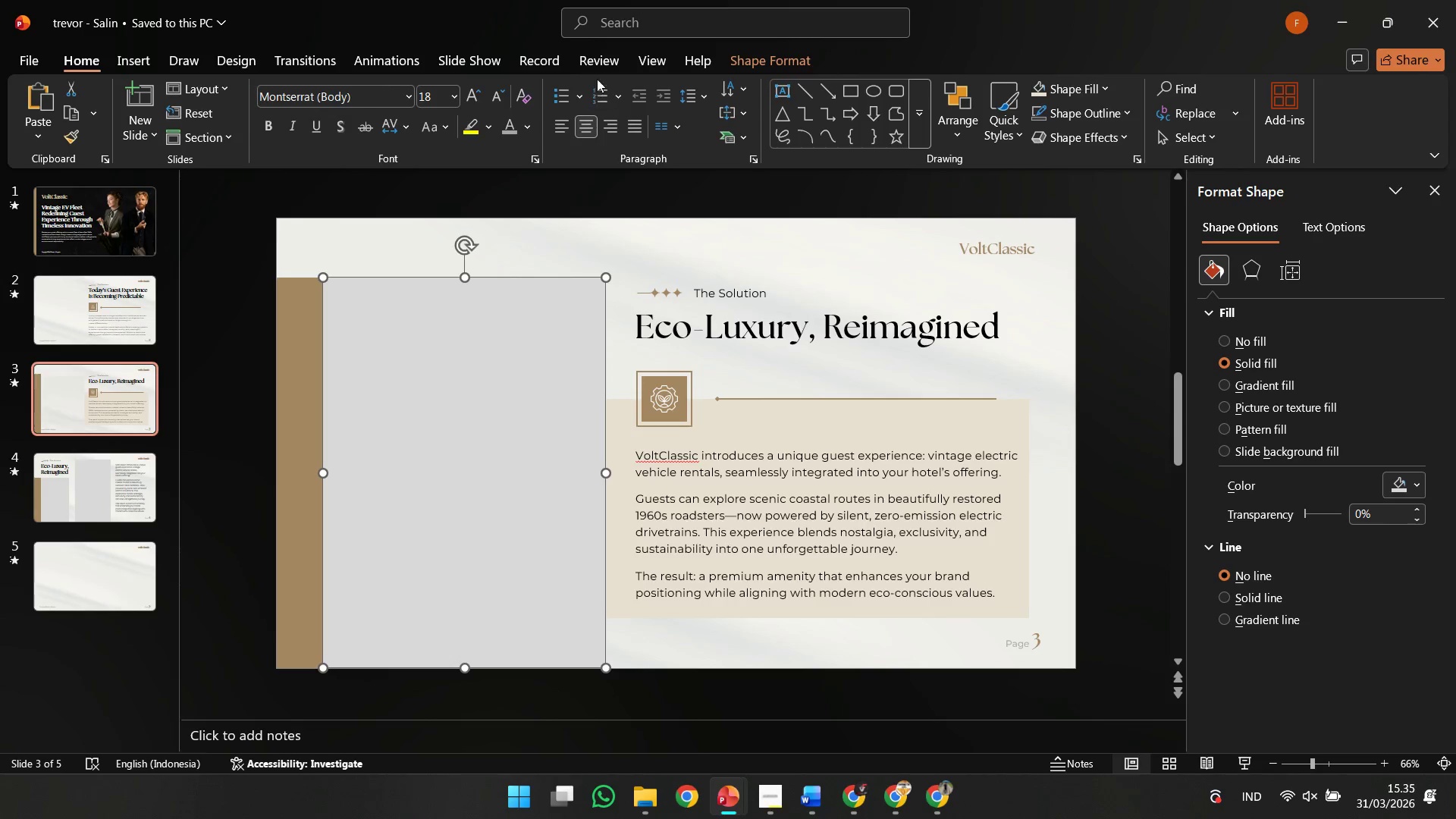 
left_click([643, 65])
 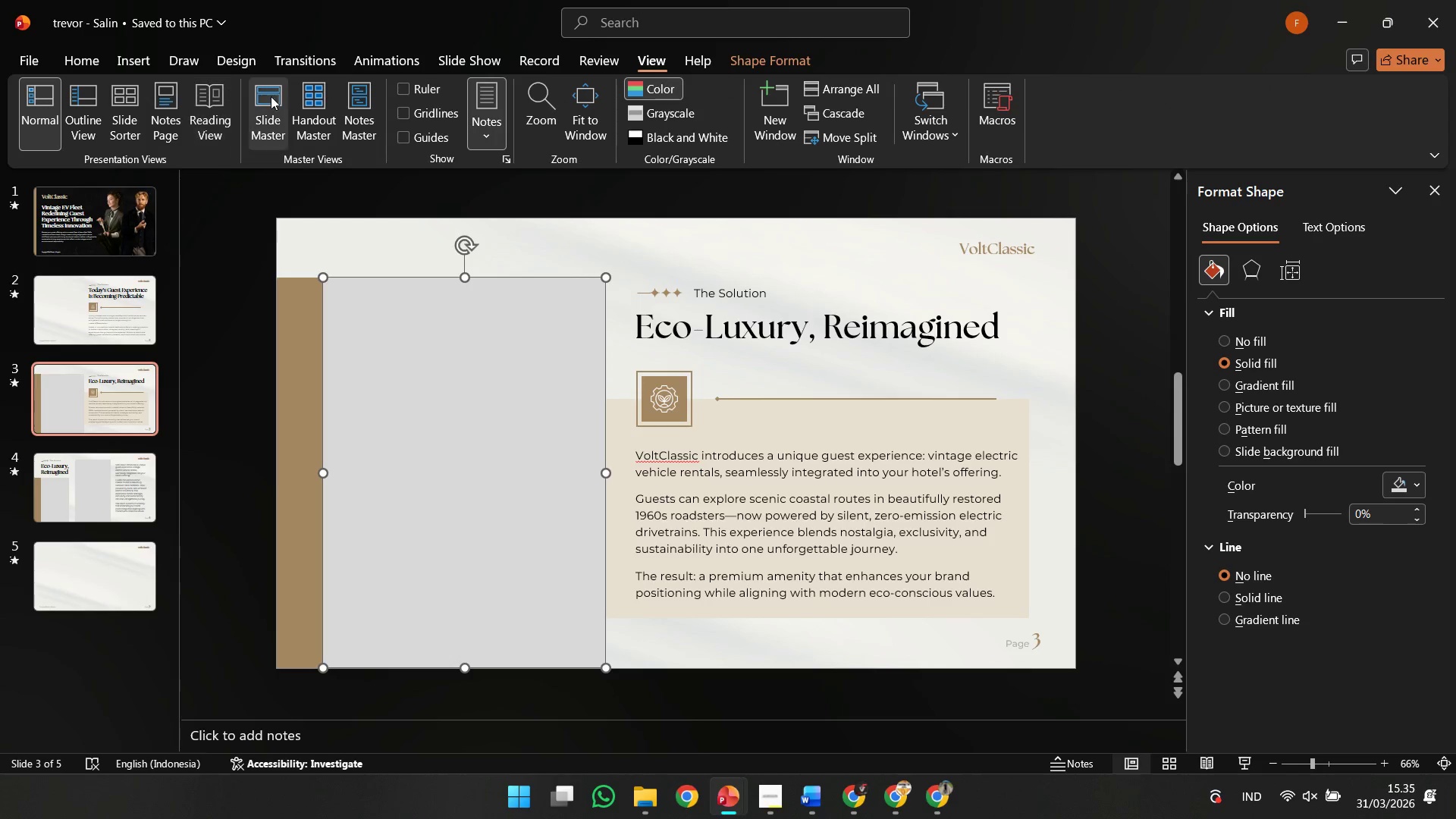 
left_click([274, 98])
 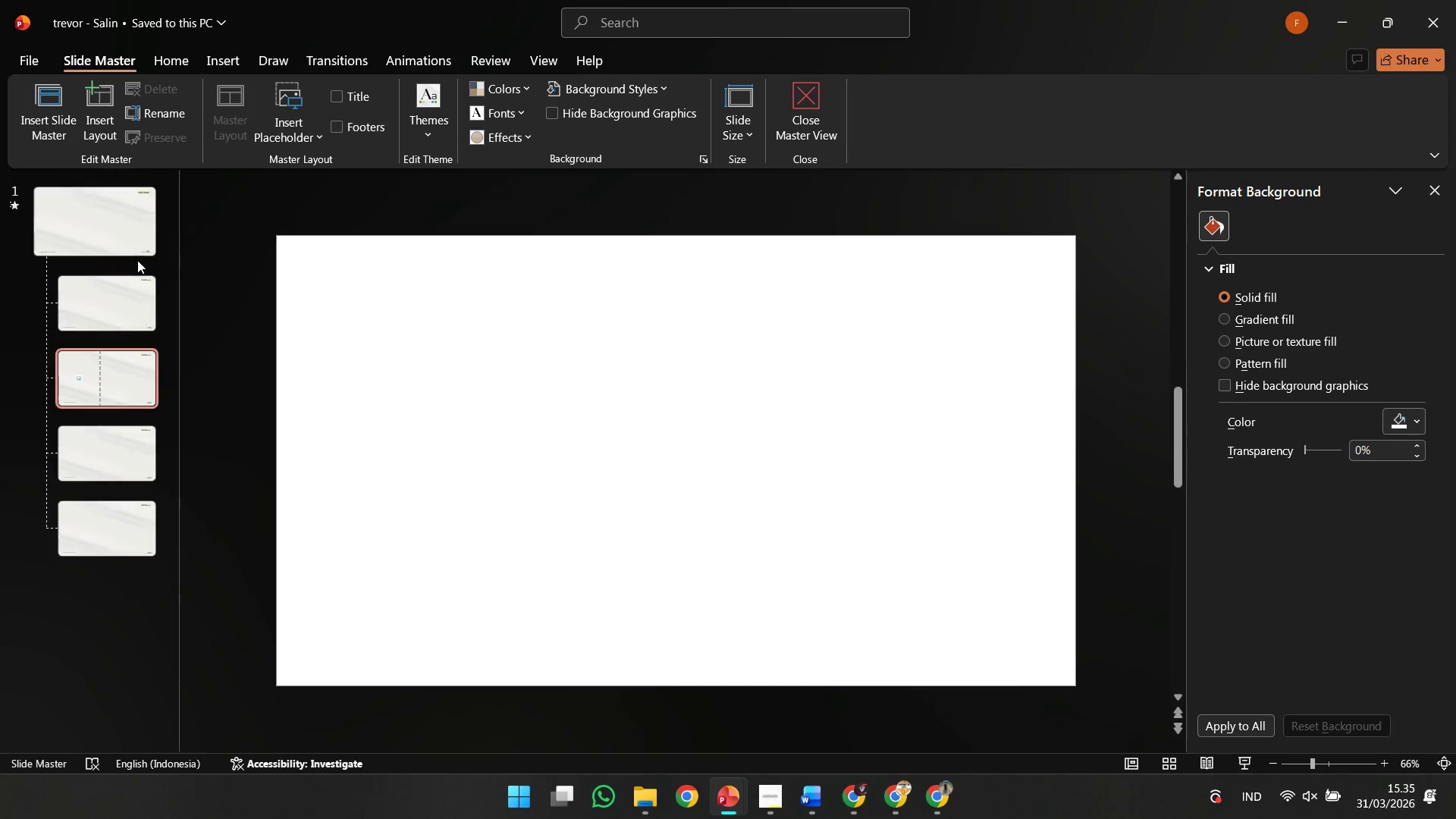 
double_click([120, 244])
 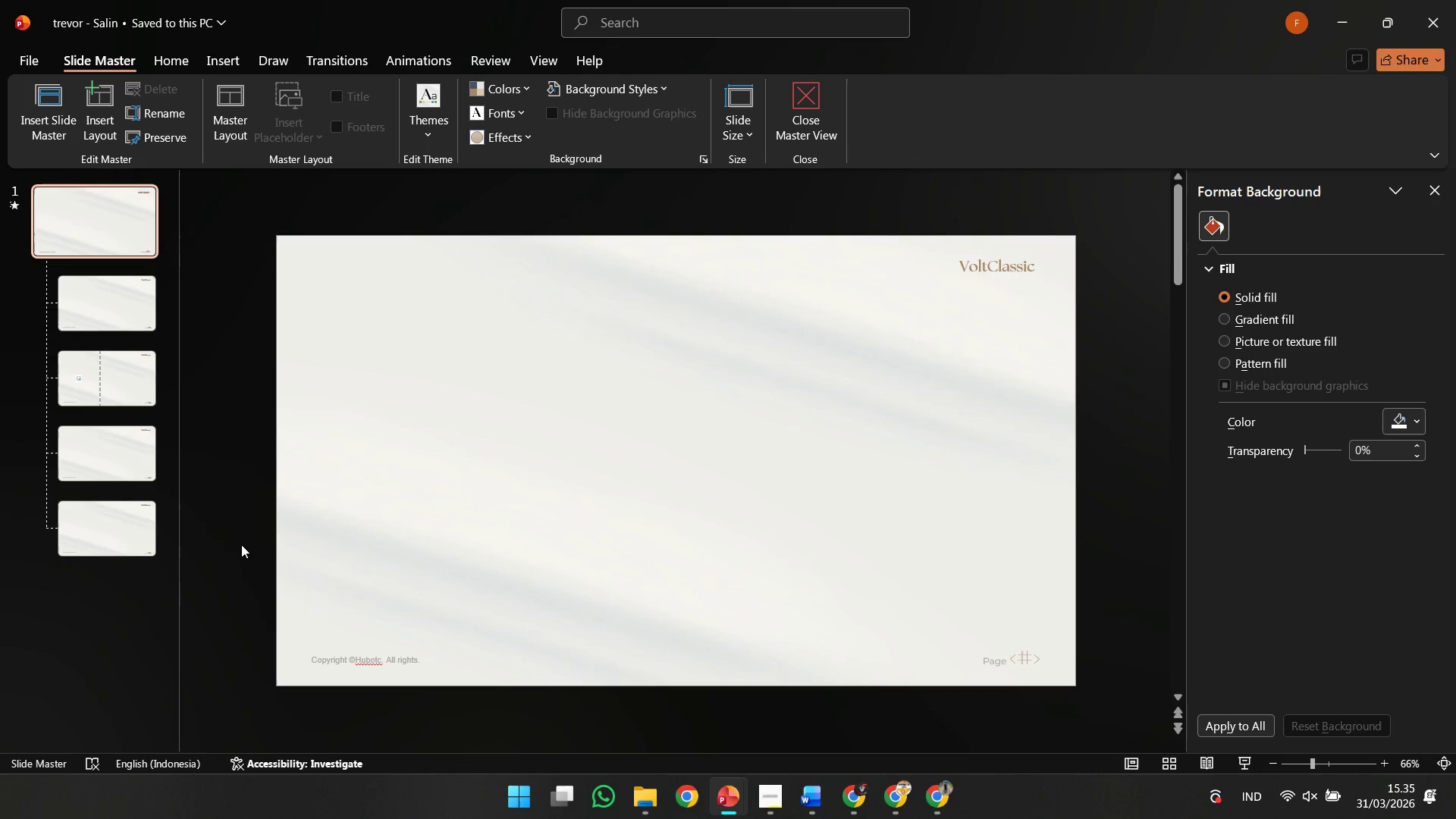 
left_click_drag(start_coordinate=[243, 553], to_coordinate=[488, 734])
 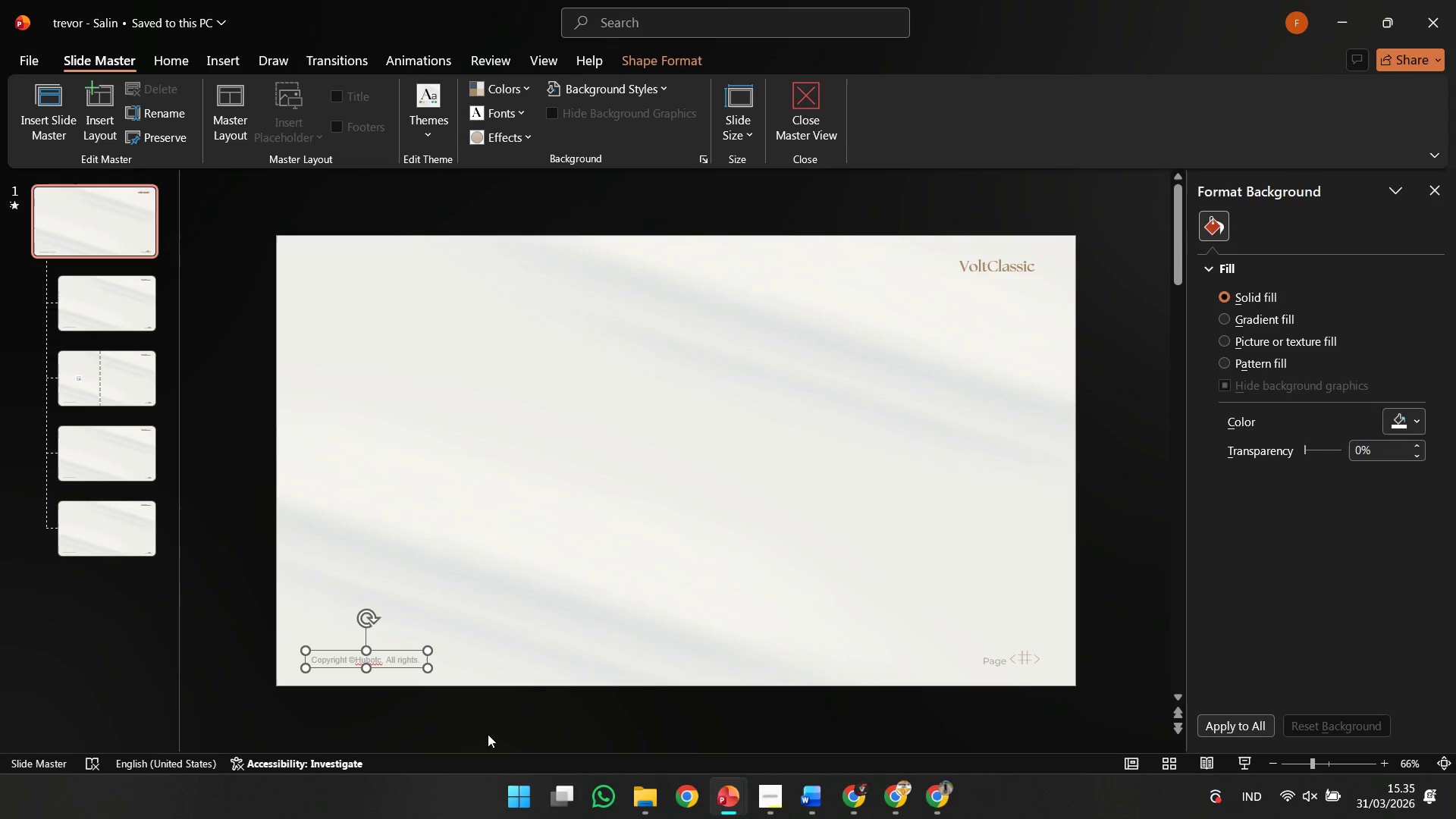 
key(Control+C)
 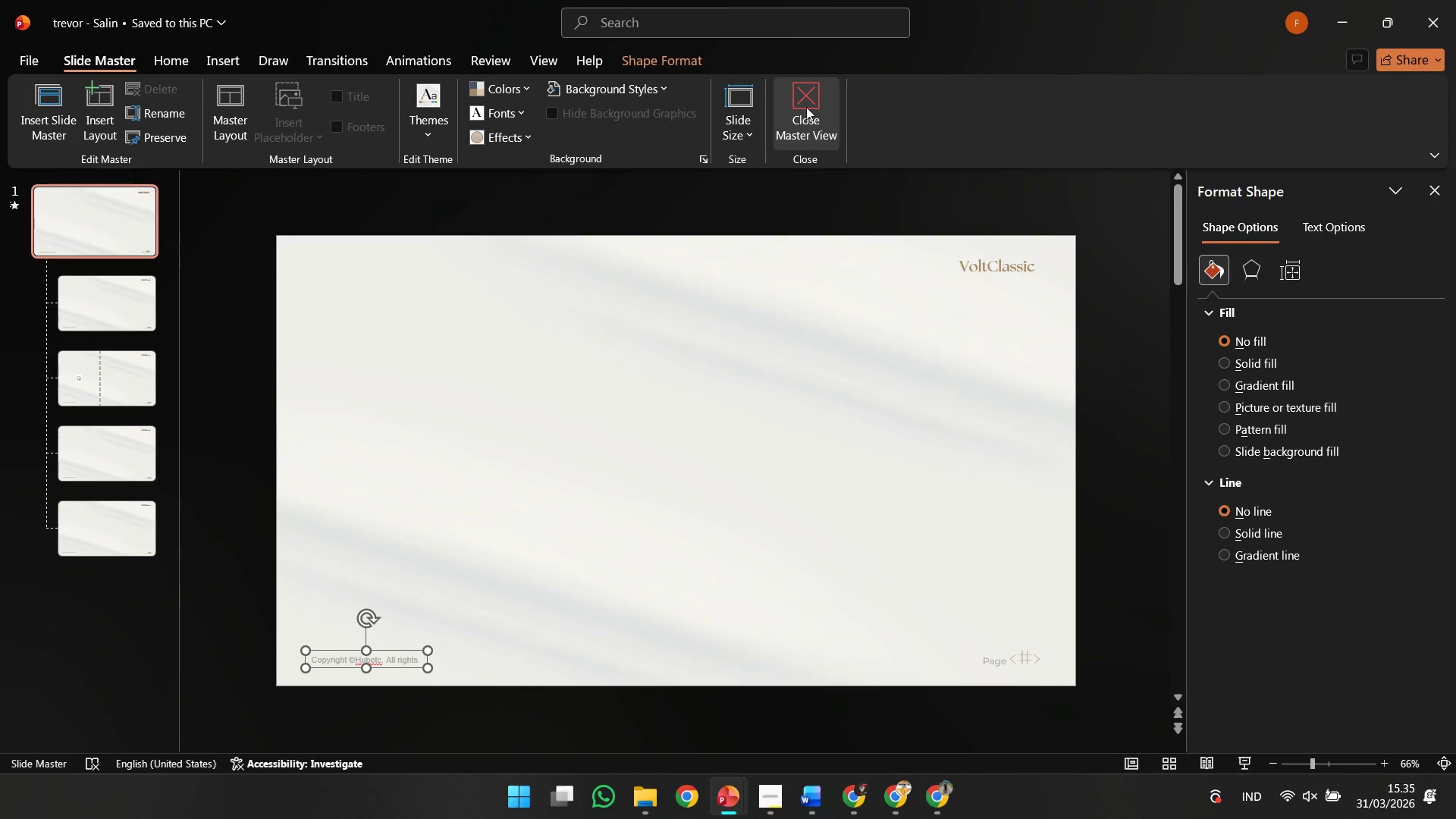 
left_click([809, 98])
 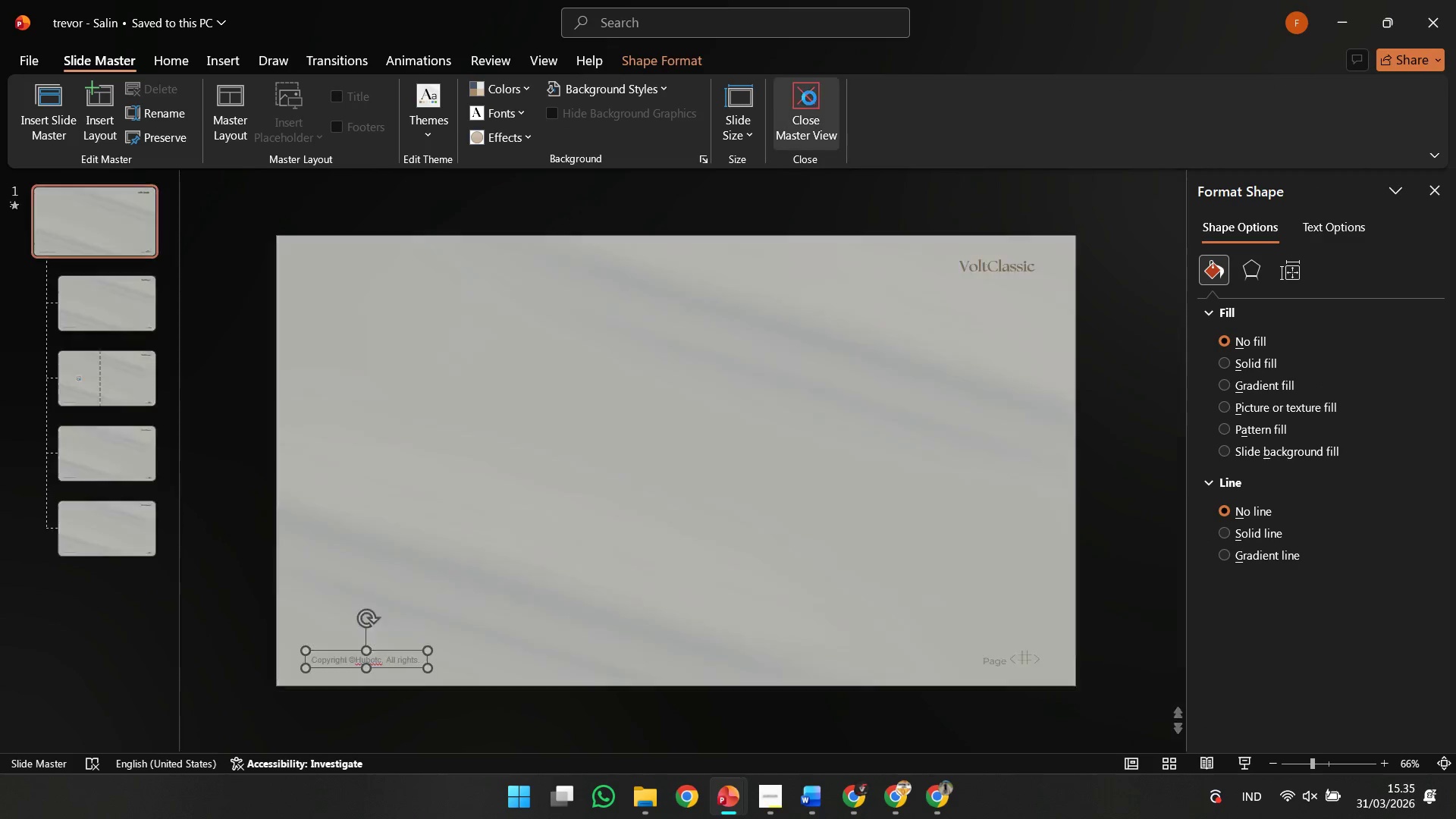 
key(Control+V)
 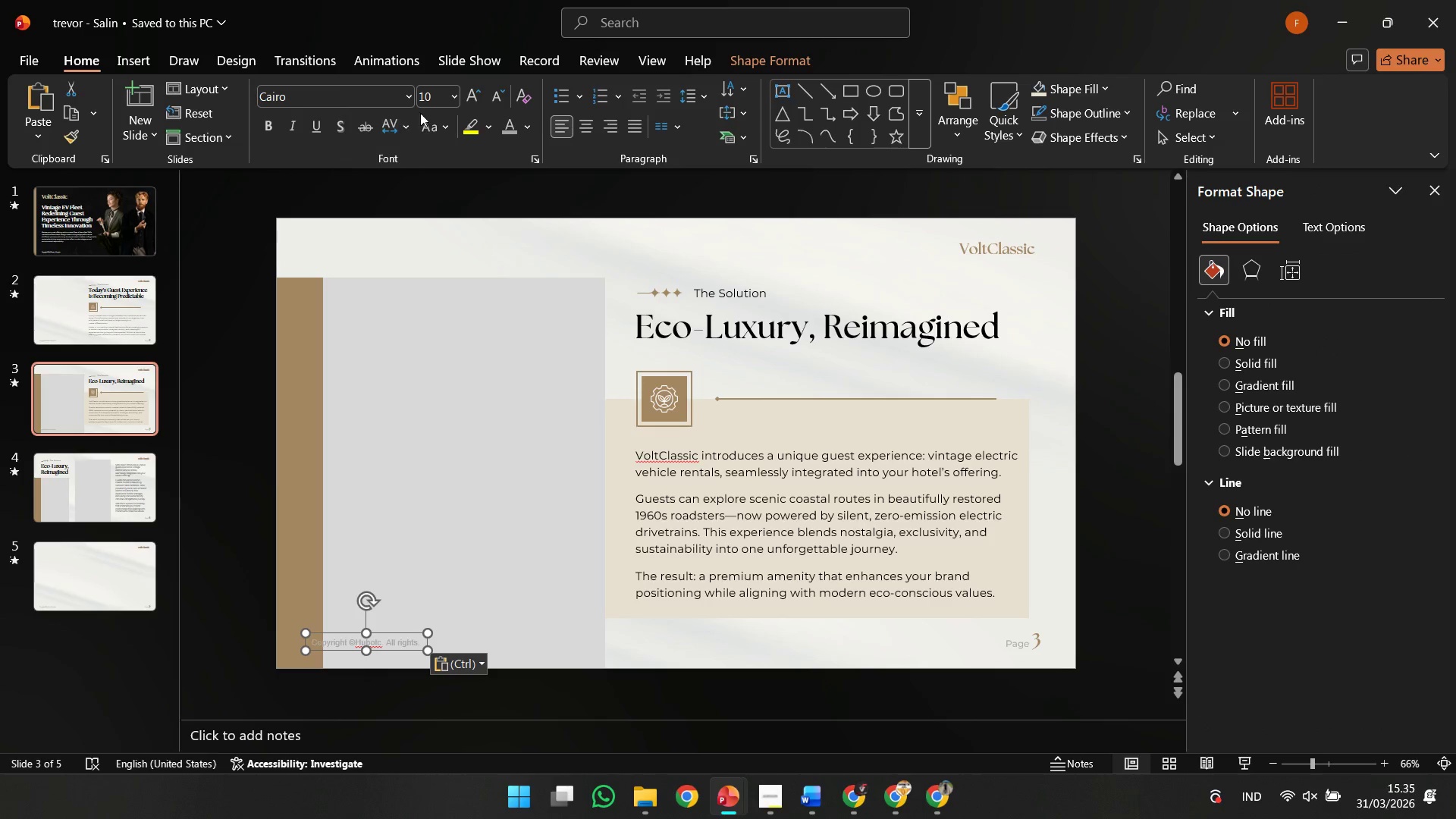 
left_click([527, 121])
 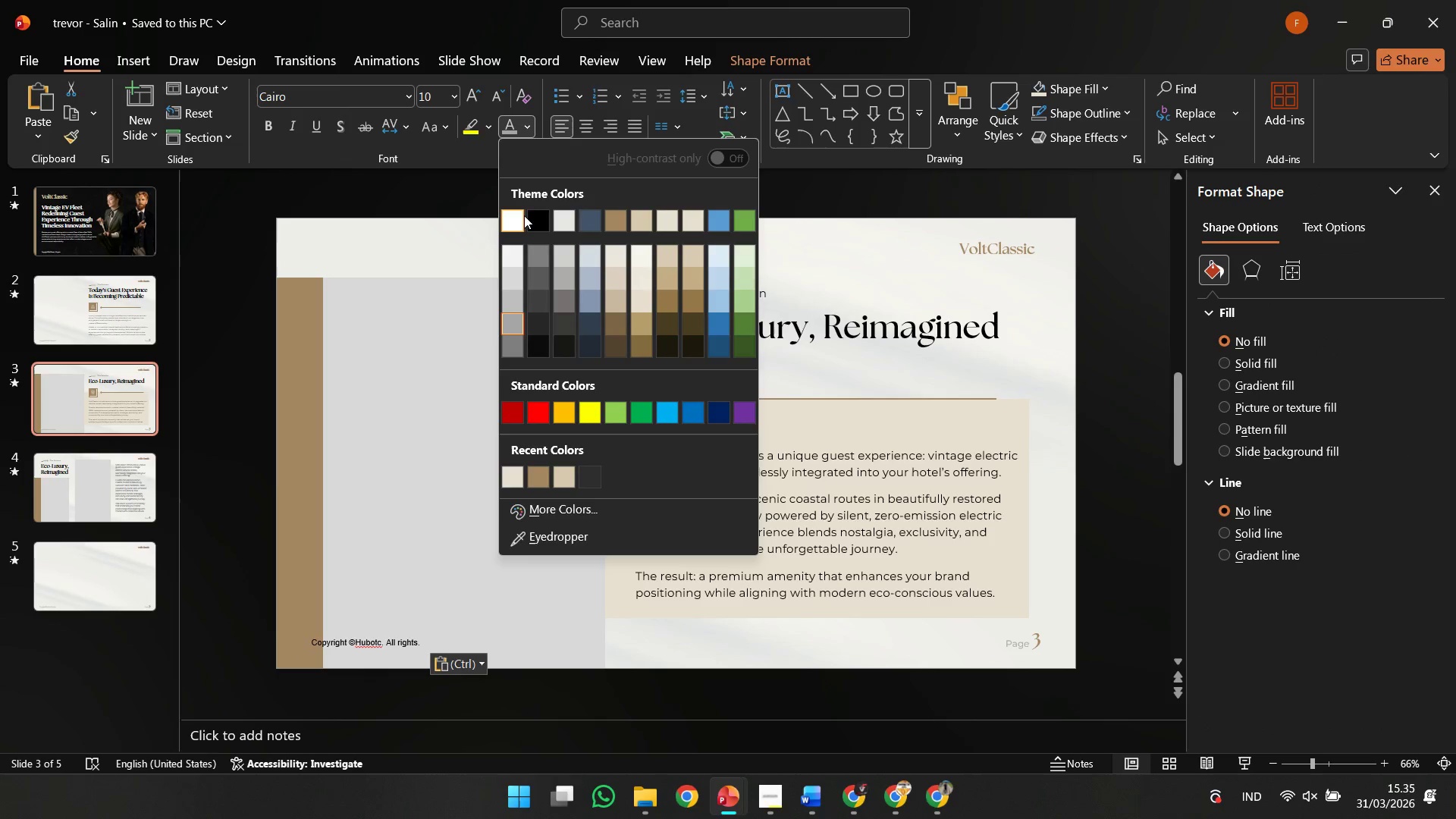 
left_click([519, 217])
 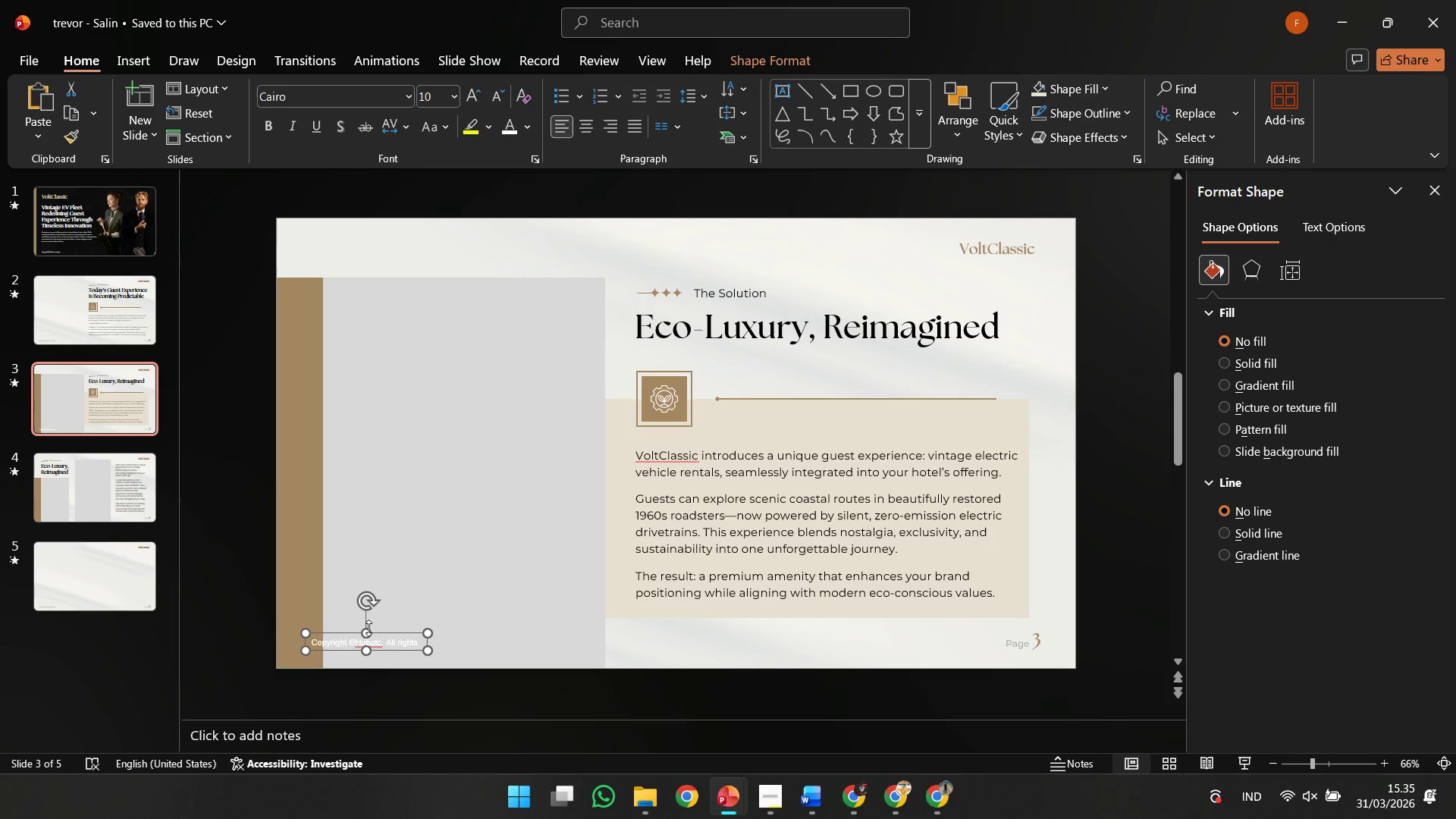 
left_click([318, 592])
 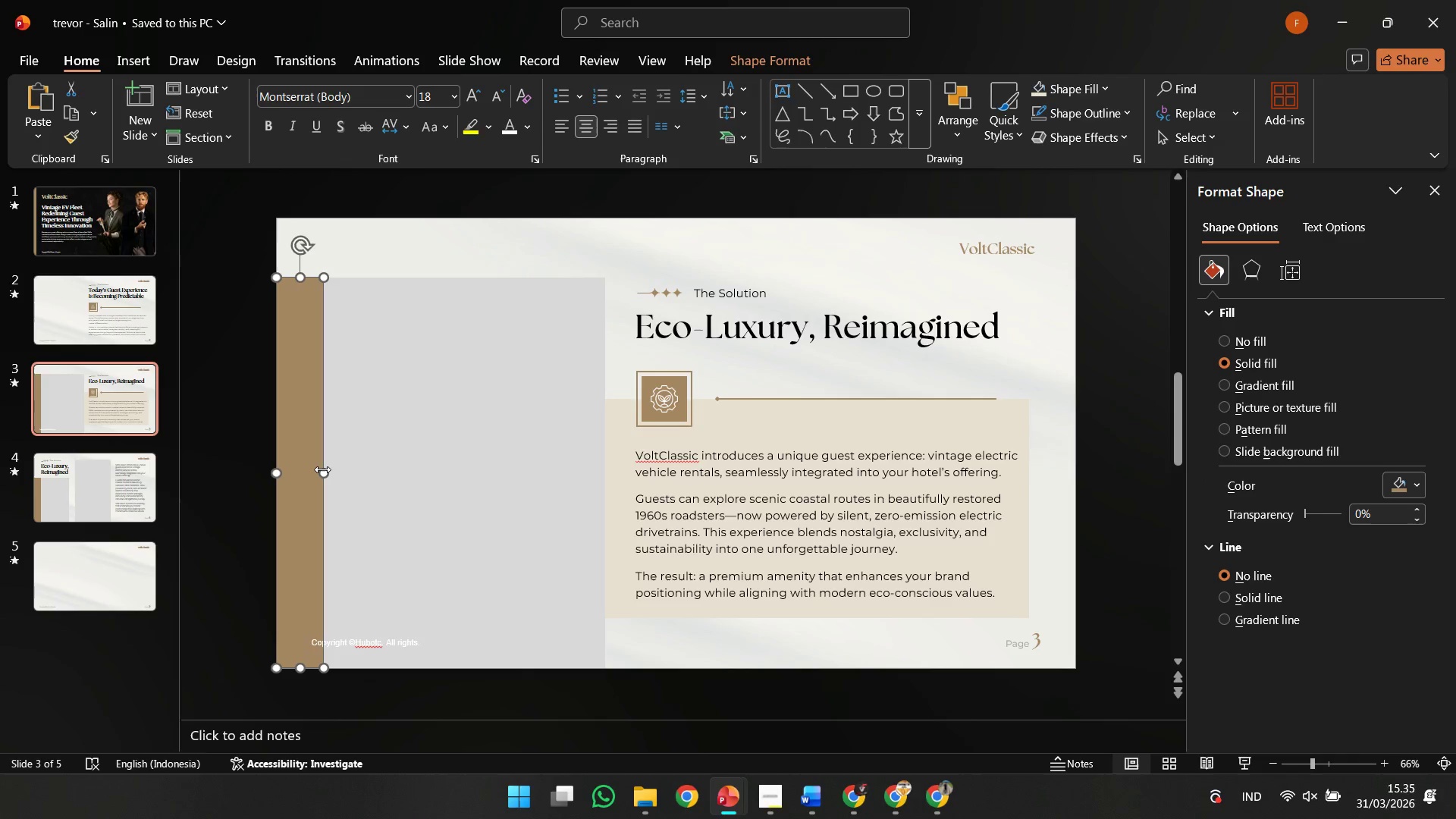 
left_click_drag(start_coordinate=[322, 469], to_coordinate=[309, 470])
 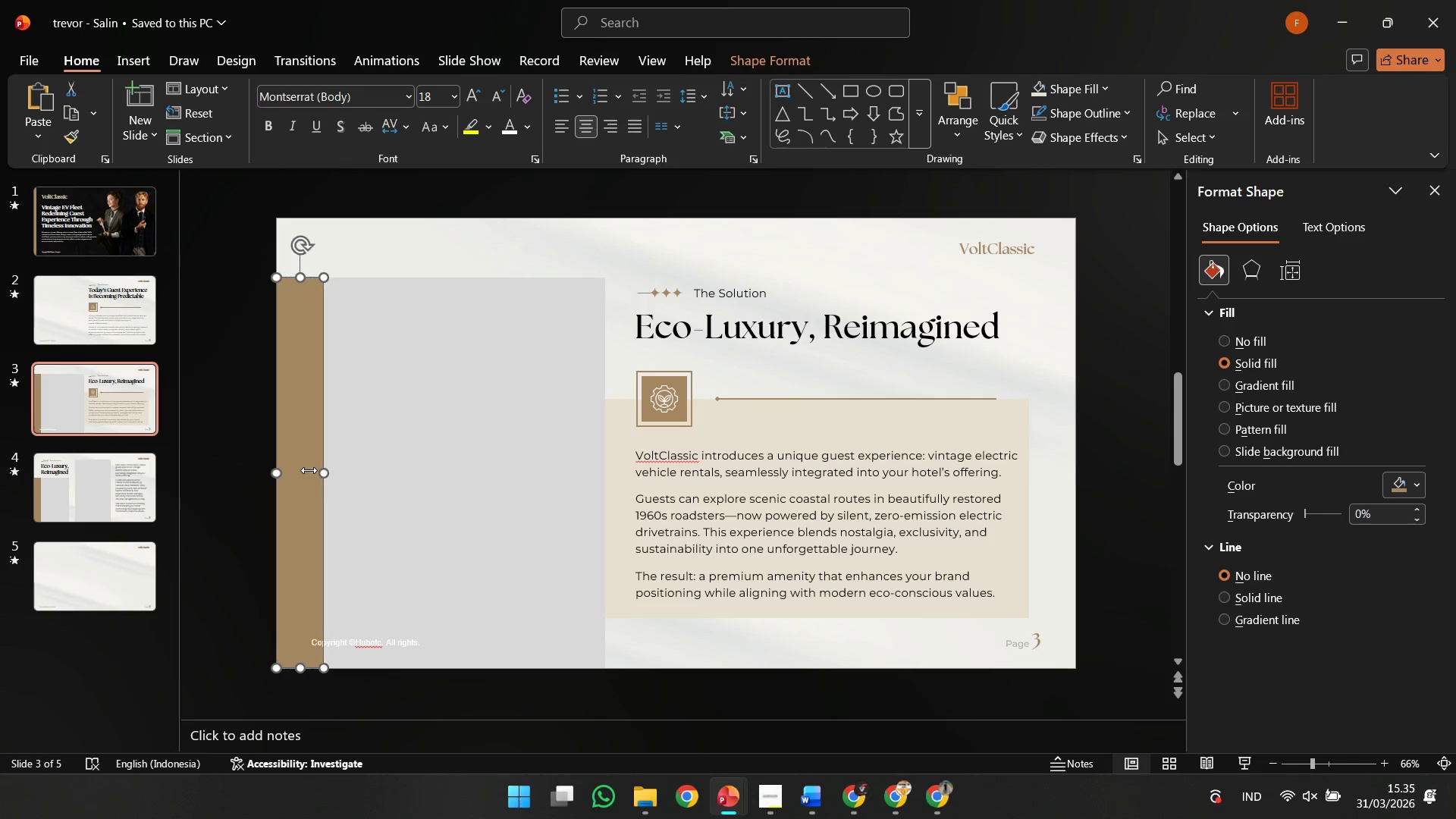 
key(Control+Z)
 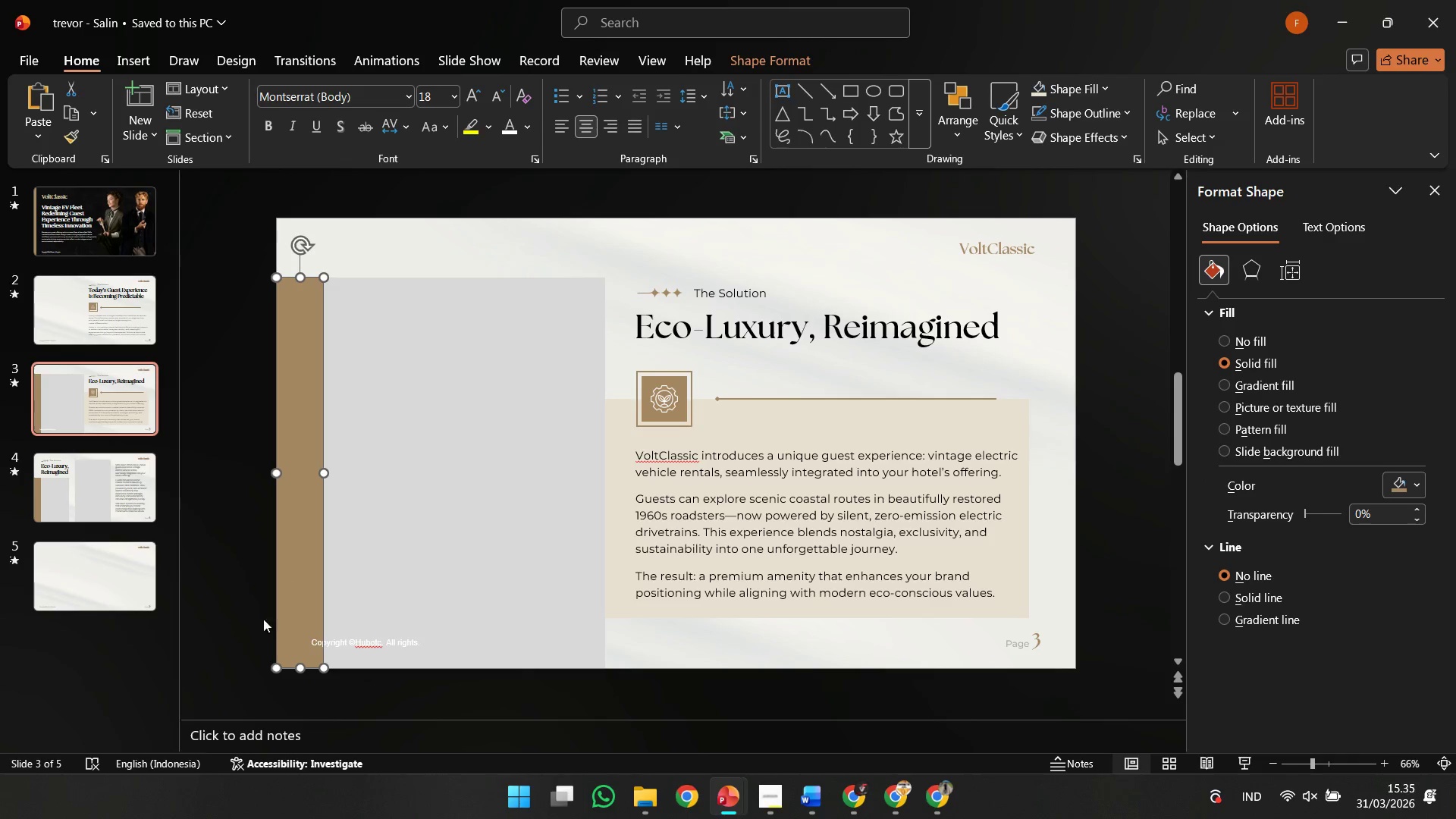 
key(Control+Z)
 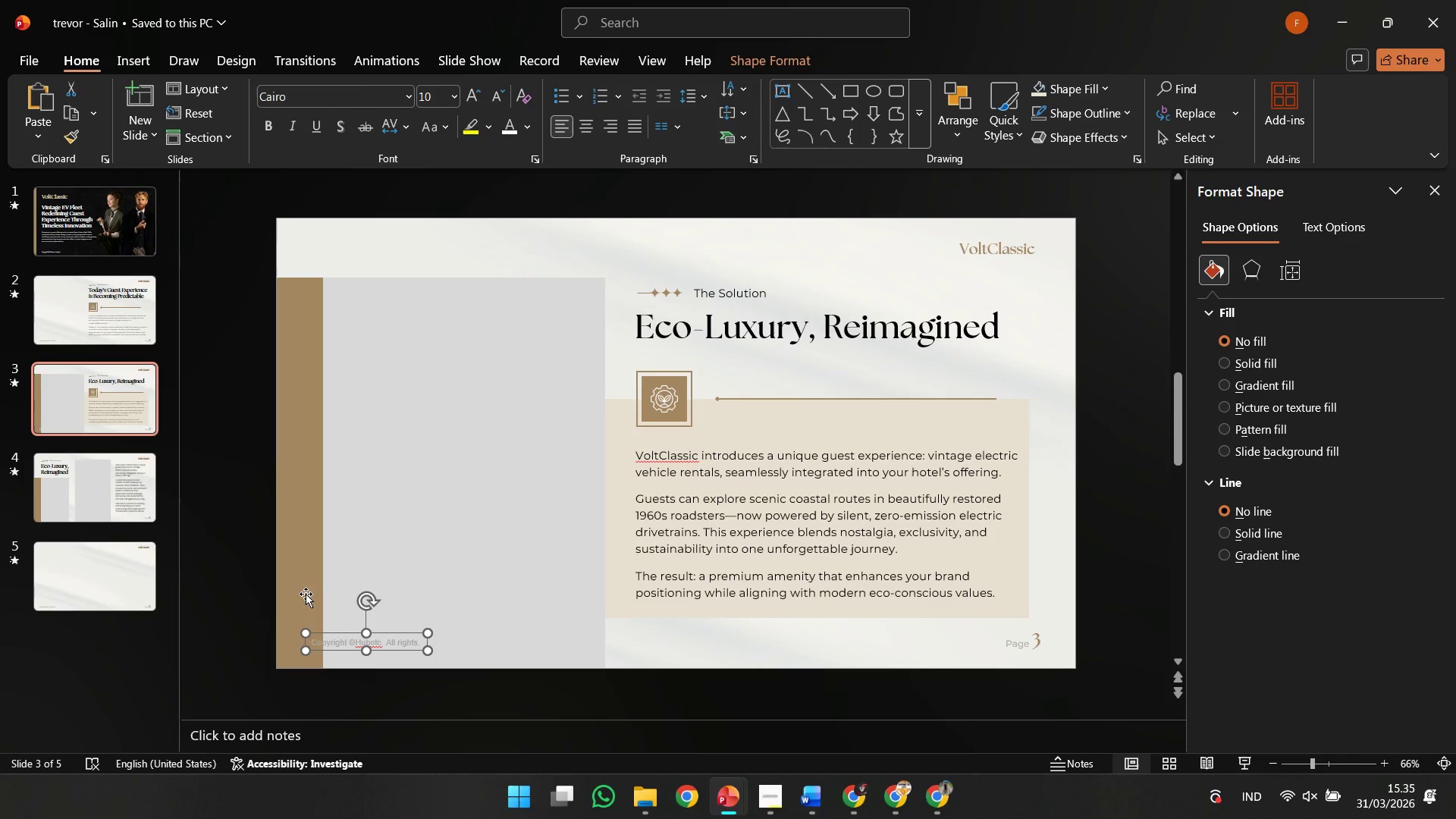 
key(Control+Z)
 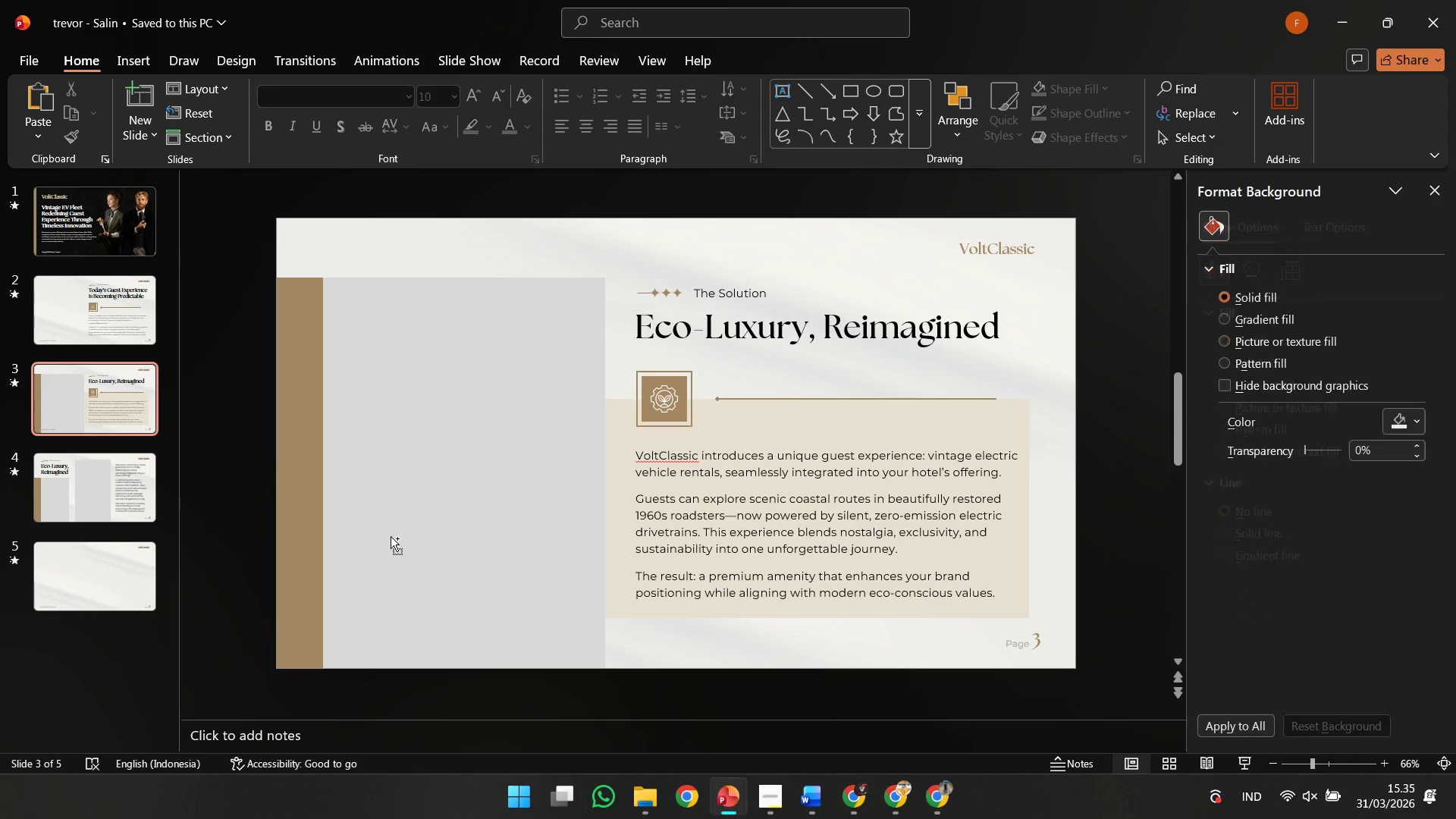 
left_click([391, 535])
 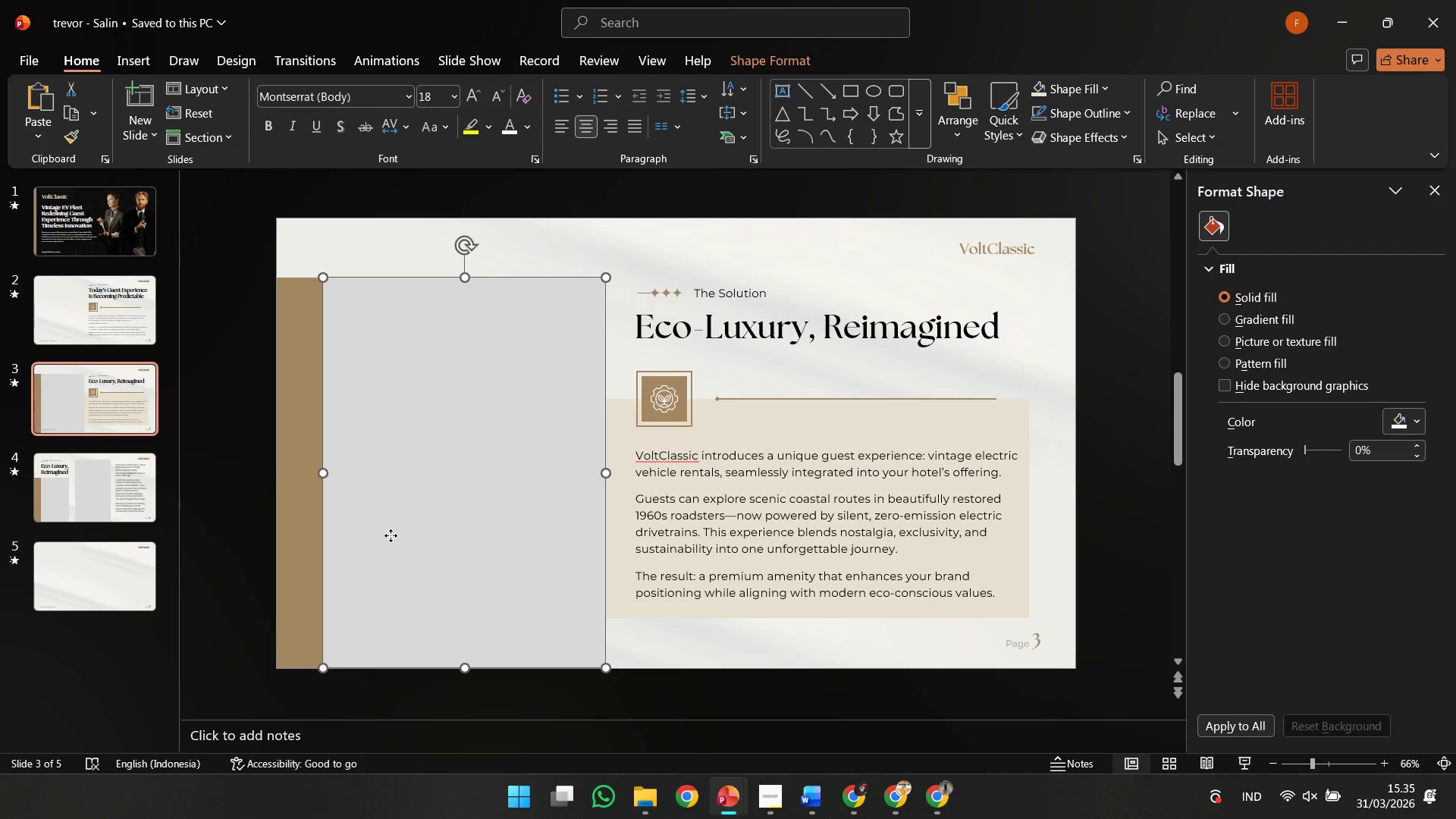 
key(Control+C)
 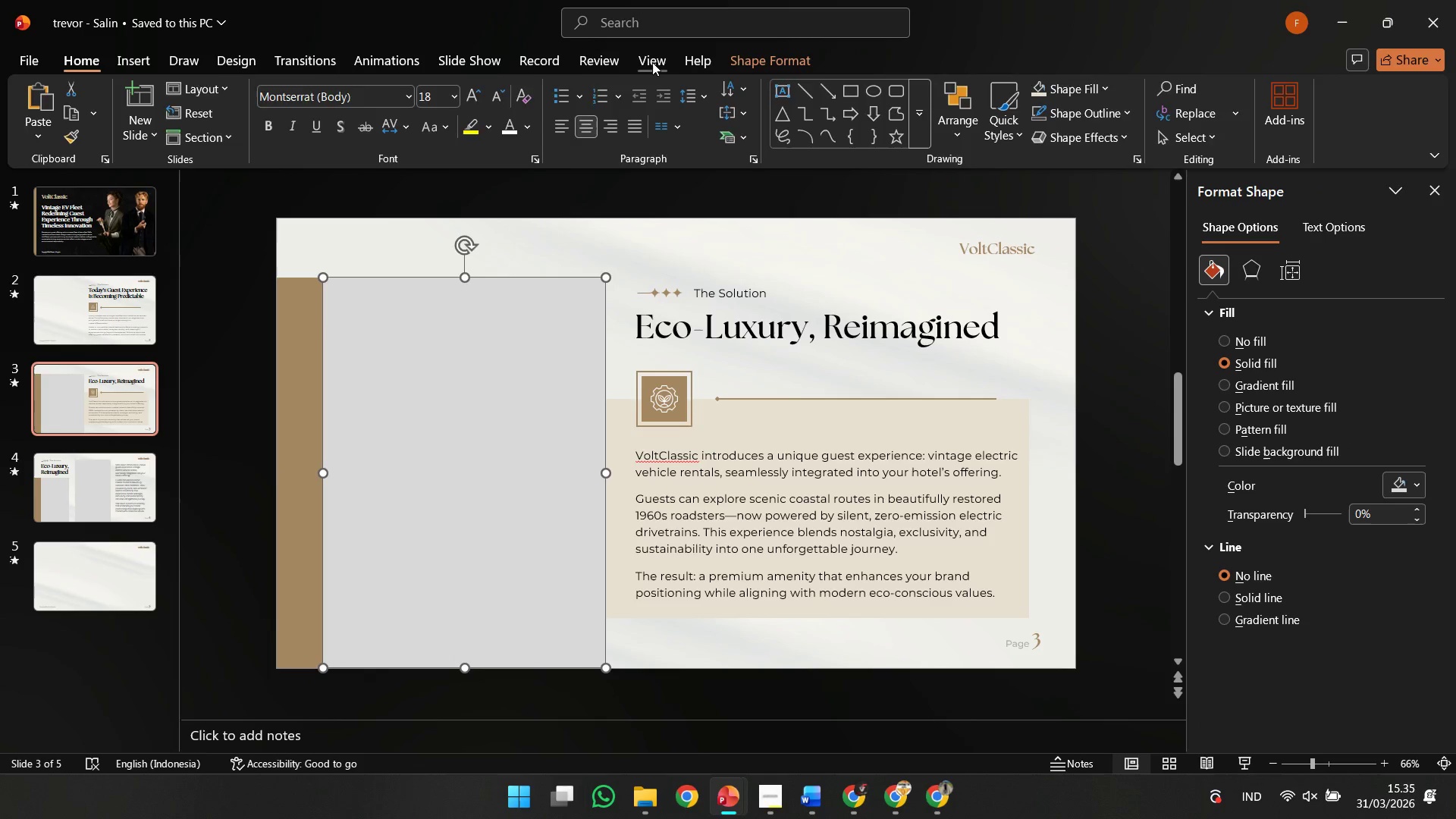 
left_click([652, 62])
 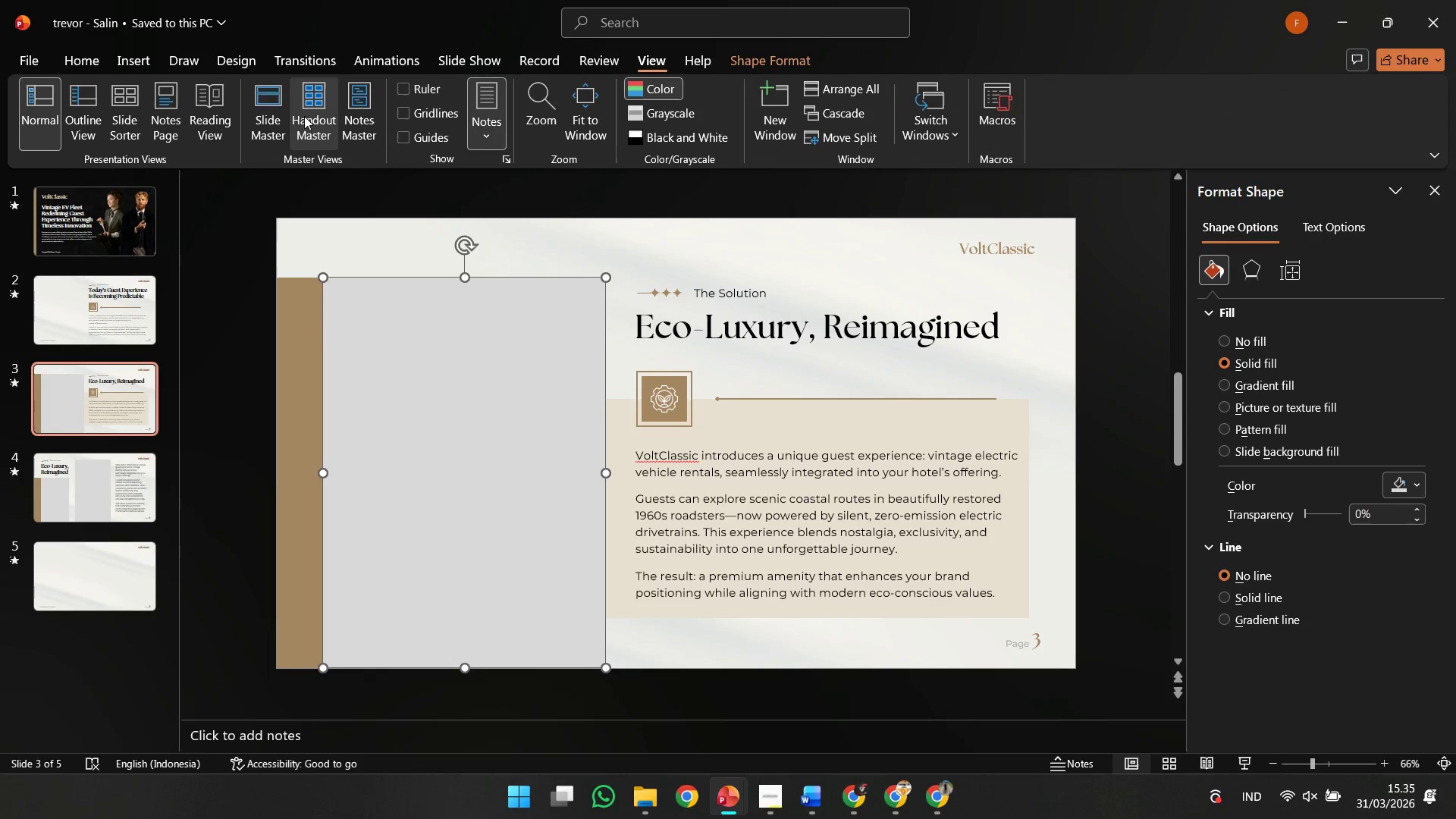 
left_click([272, 108])
 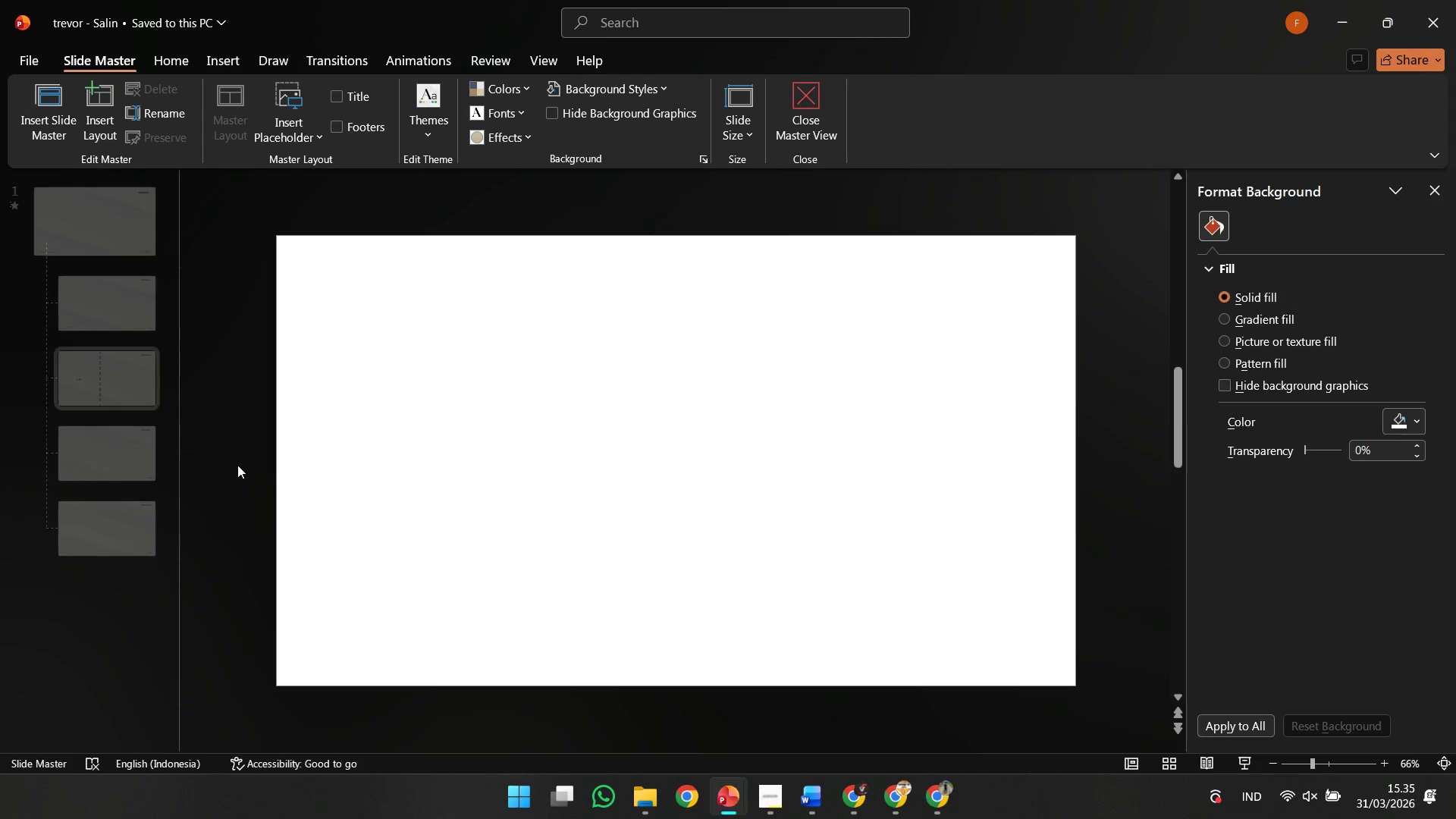 
hold_key(key=ControlLeft, duration=0.56)
 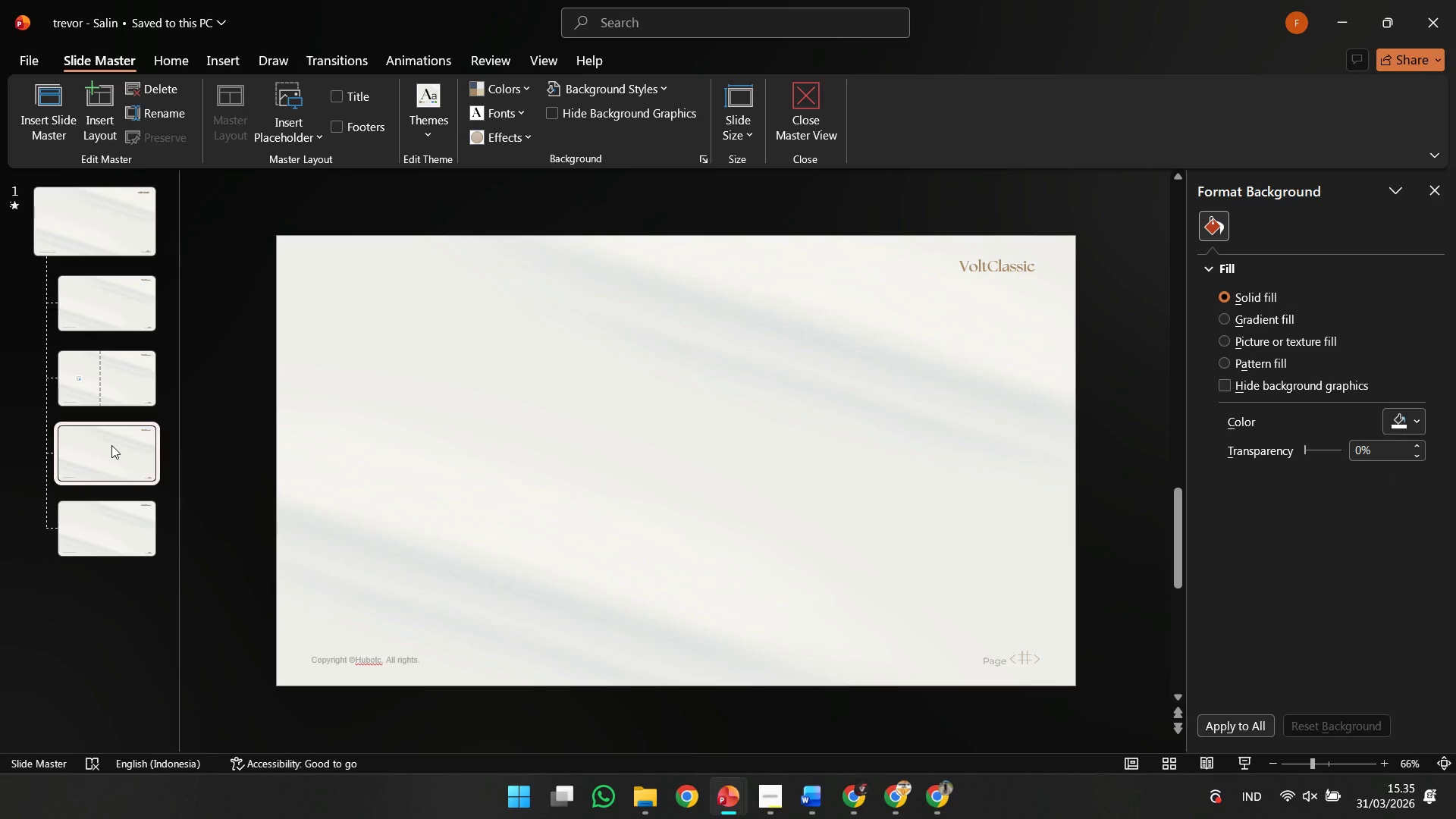 
left_click([110, 445])
 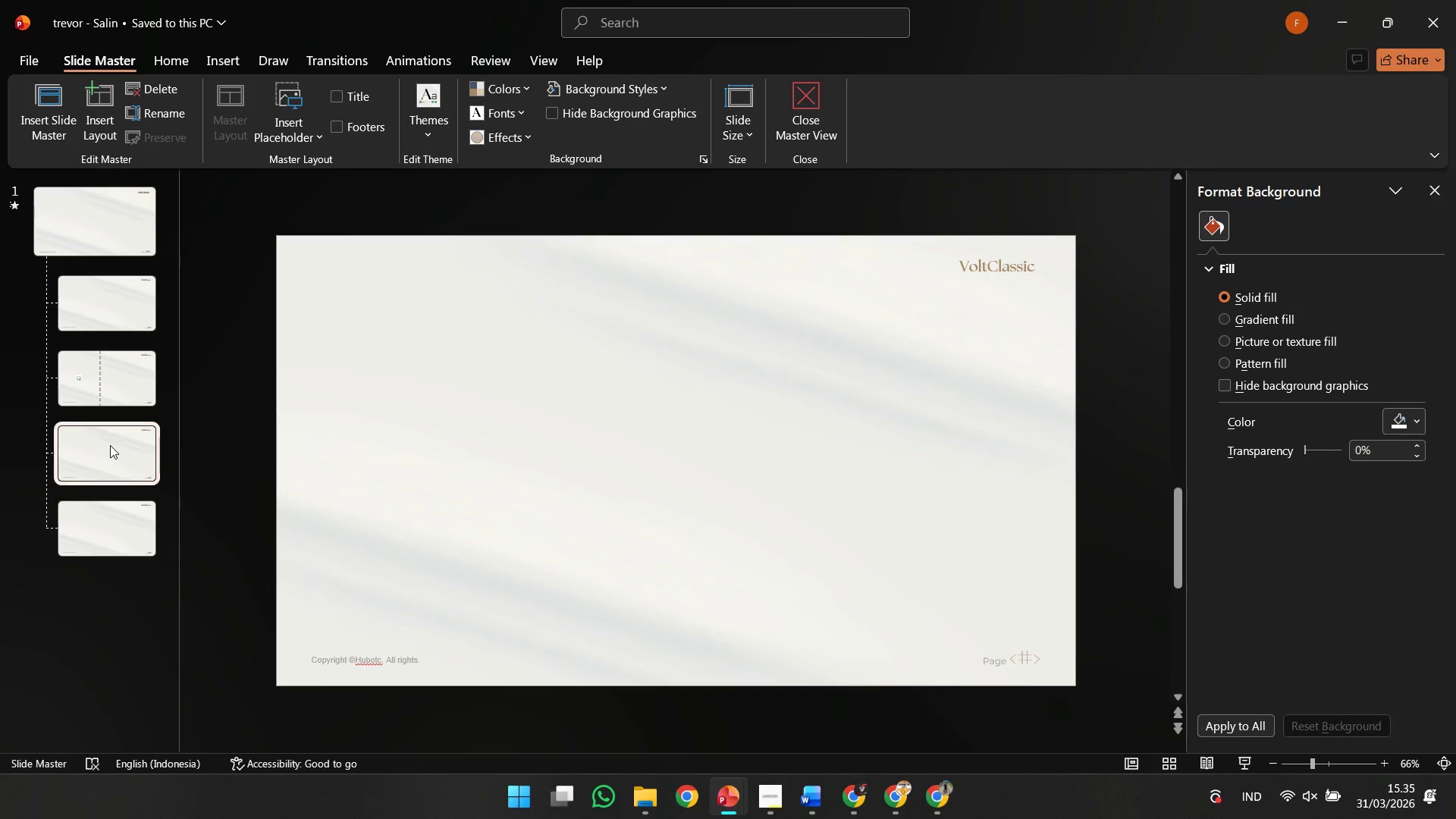 
key(Control+V)
 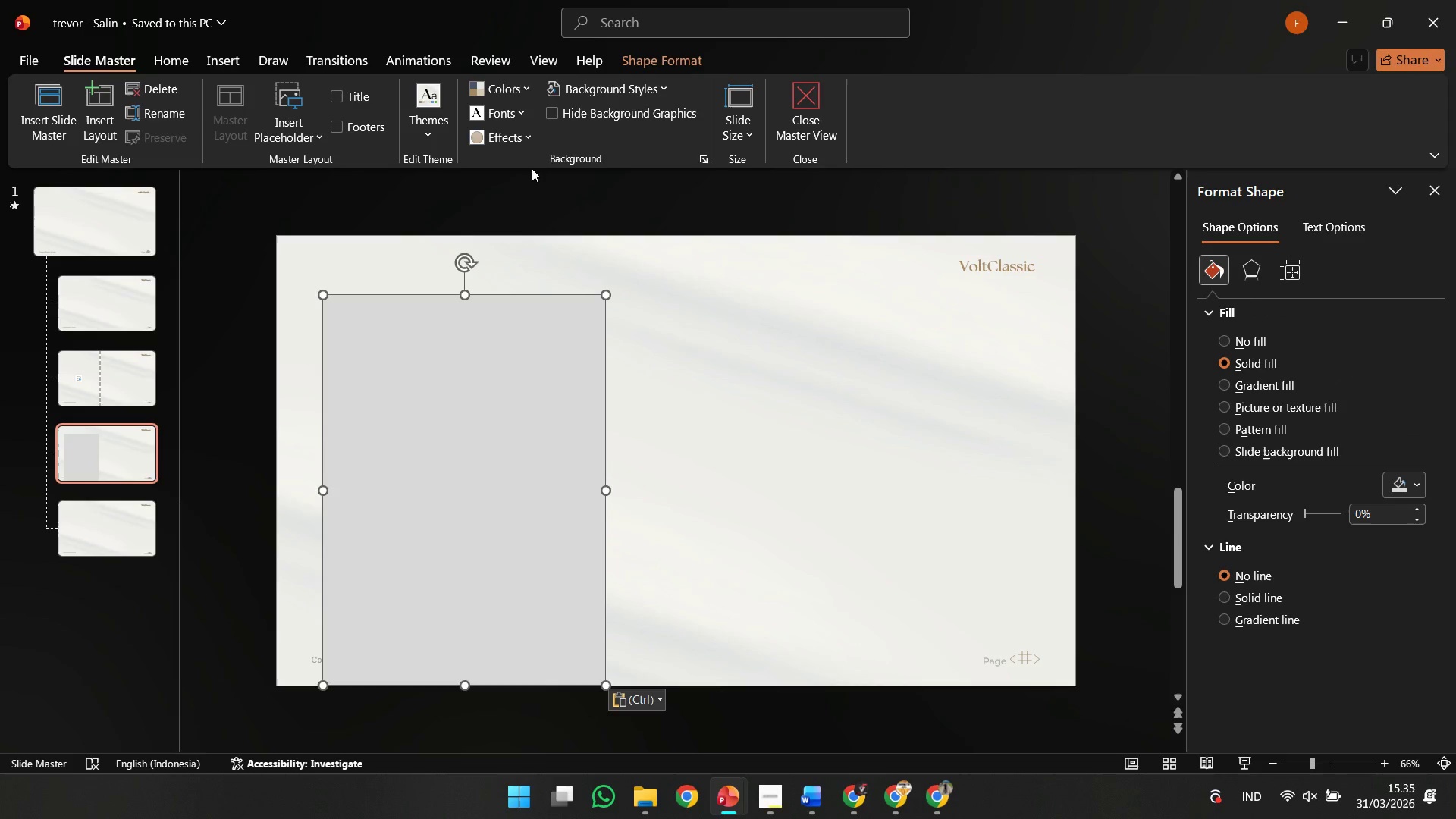 
double_click([399, 174])
 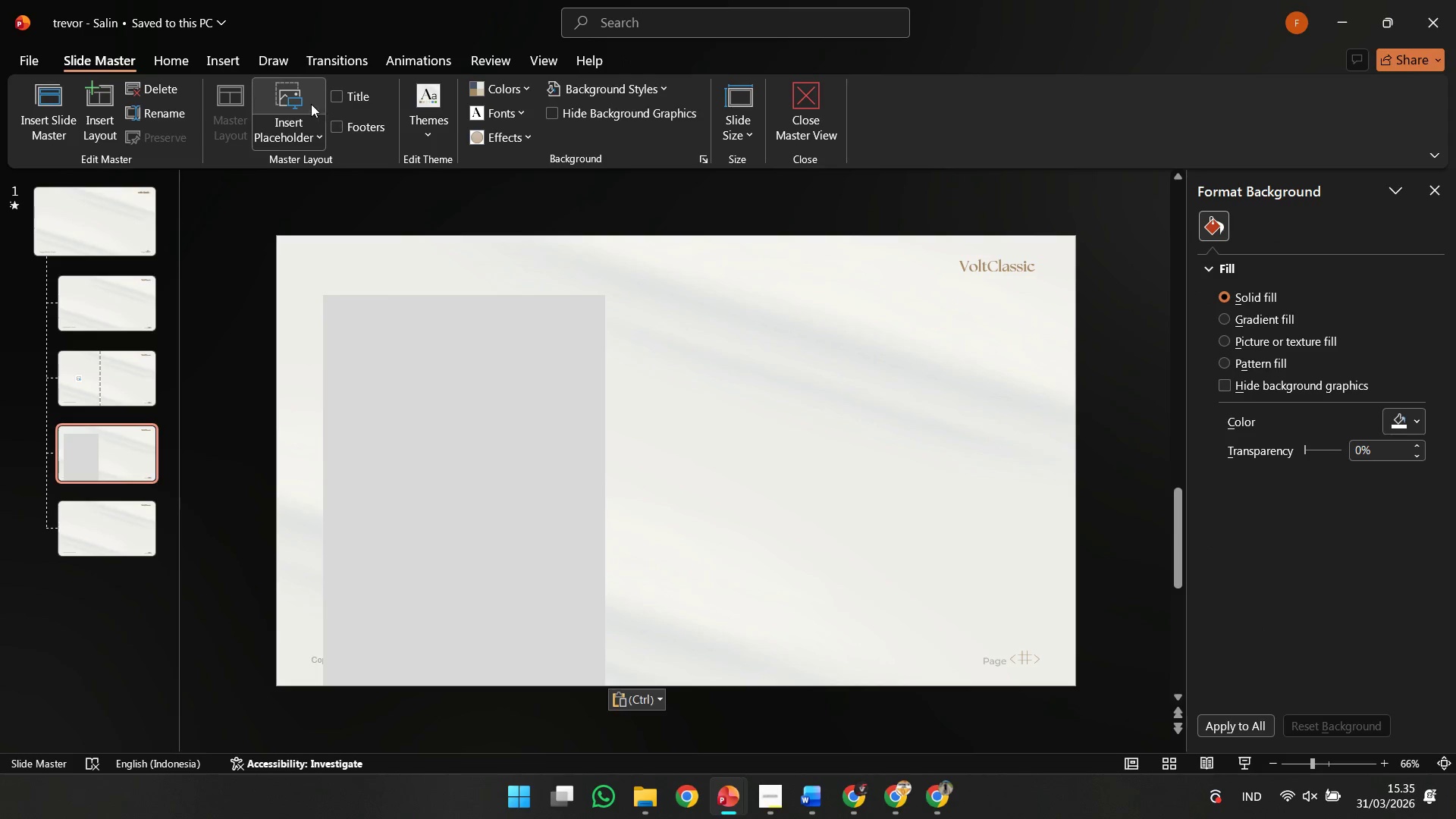 
left_click([281, 92])
 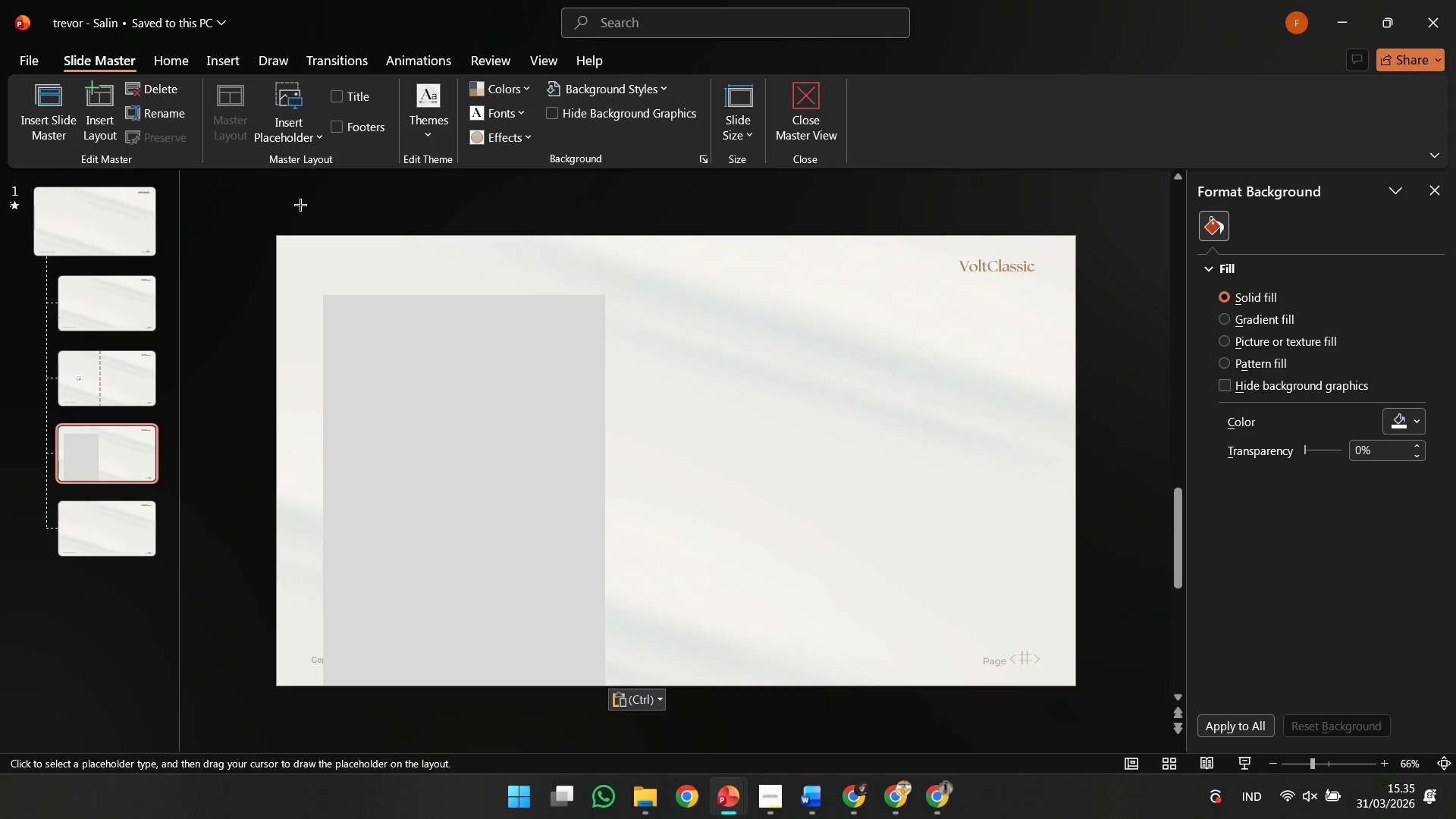 
left_click_drag(start_coordinate=[300, 209], to_coordinate=[634, 717])
 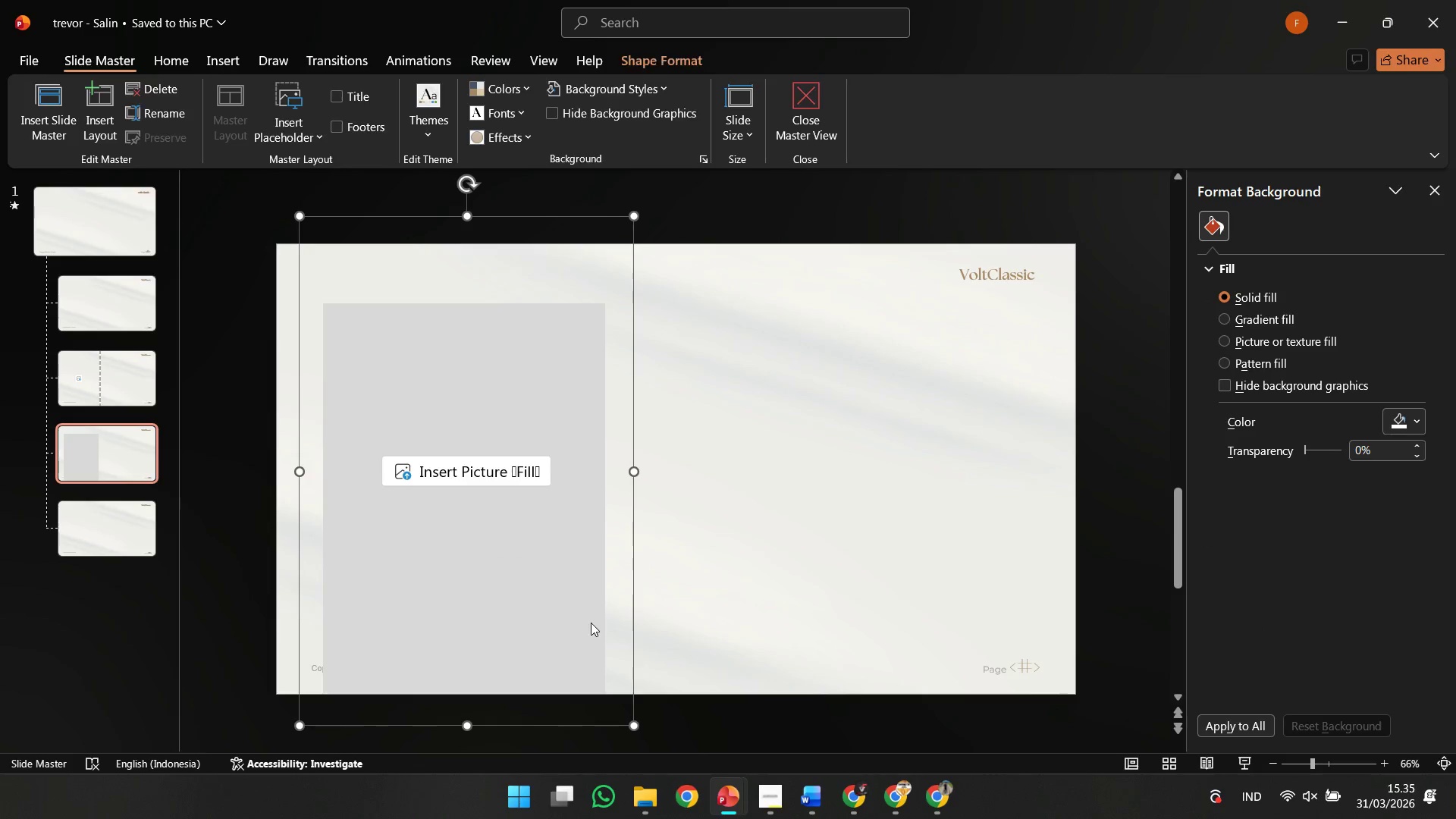 
right_click([590, 621])
 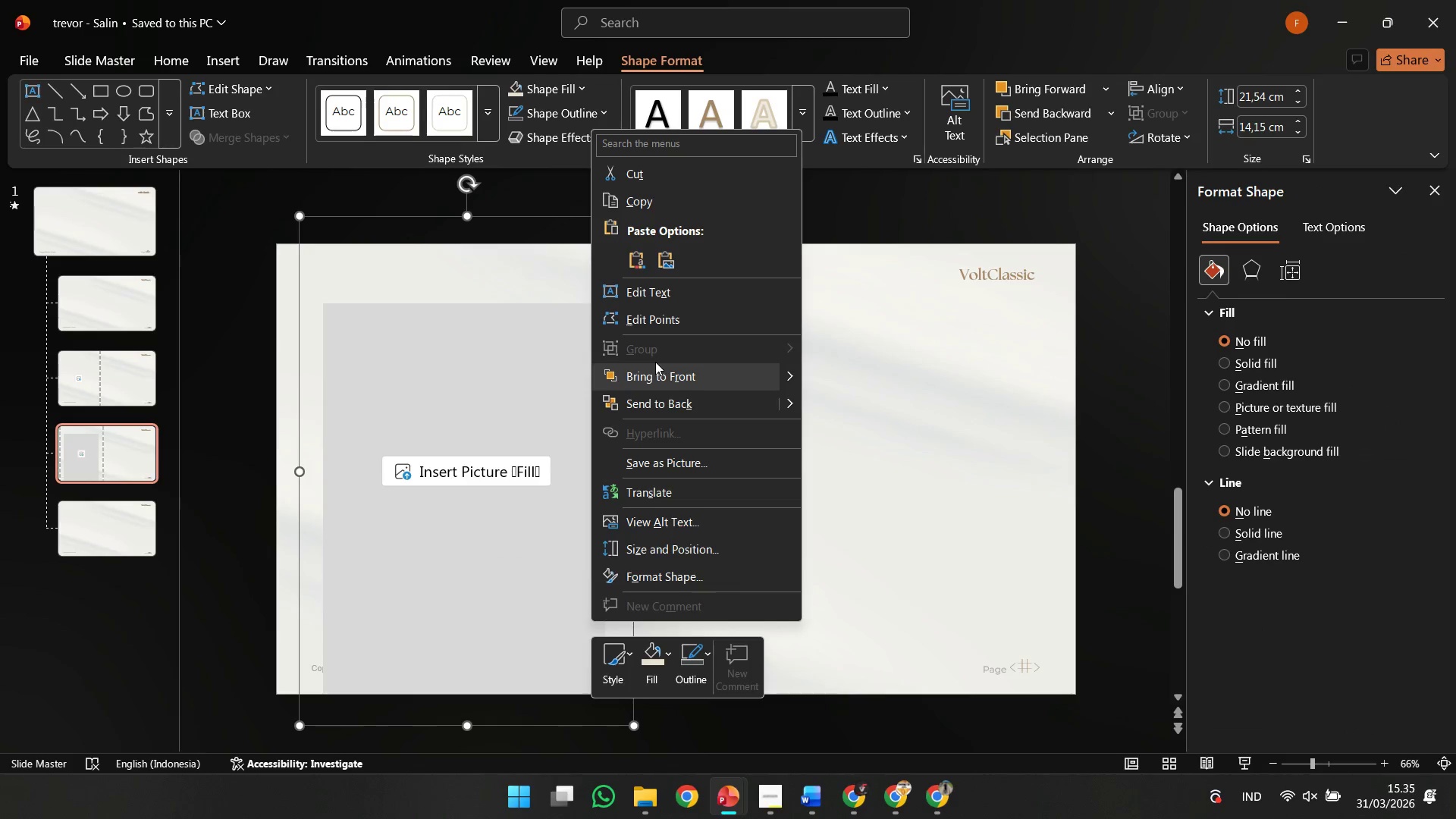 
left_click([653, 398])
 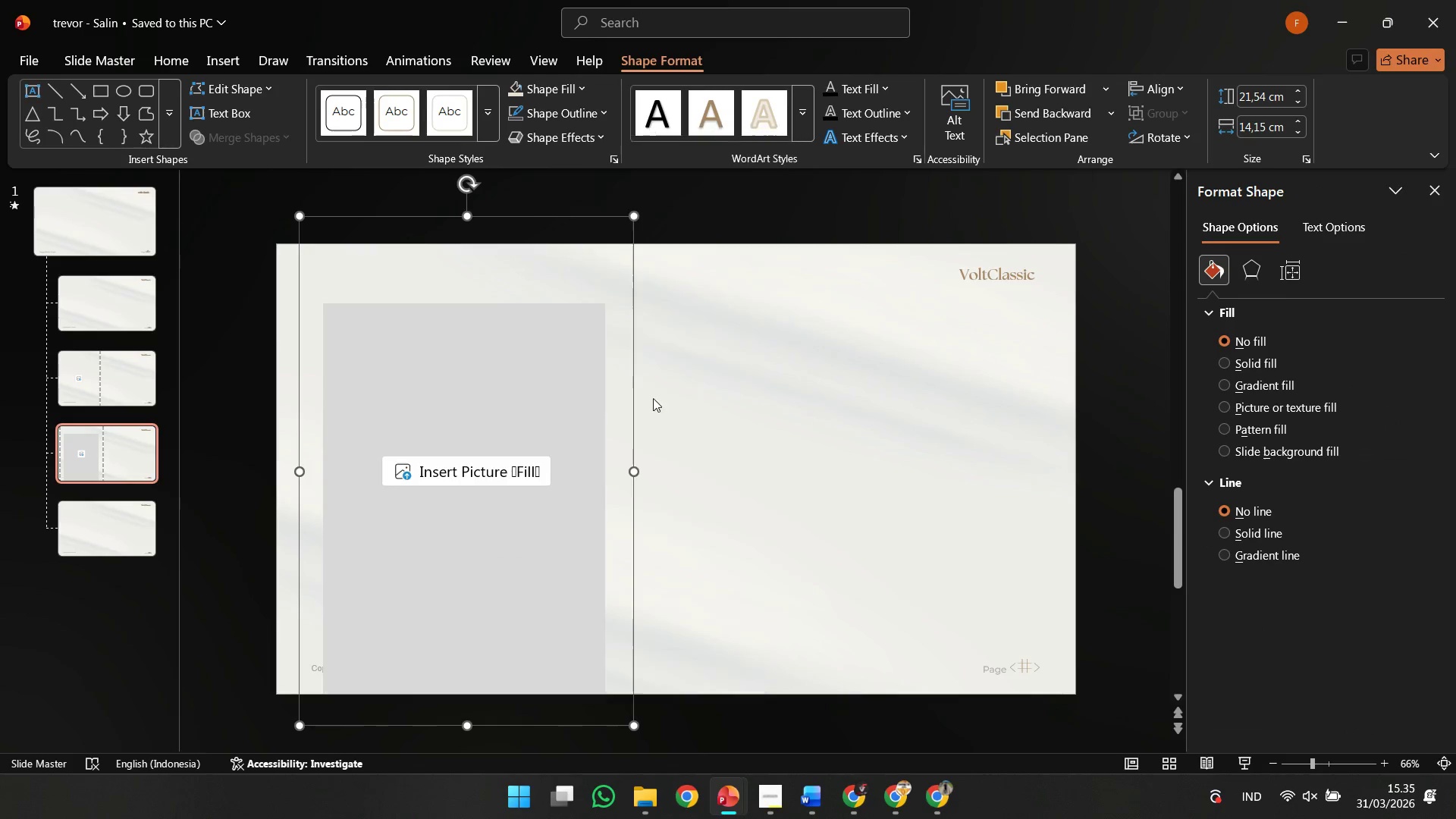 
hold_key(key=ShiftLeft, duration=0.61)
double_click([510, 396])
 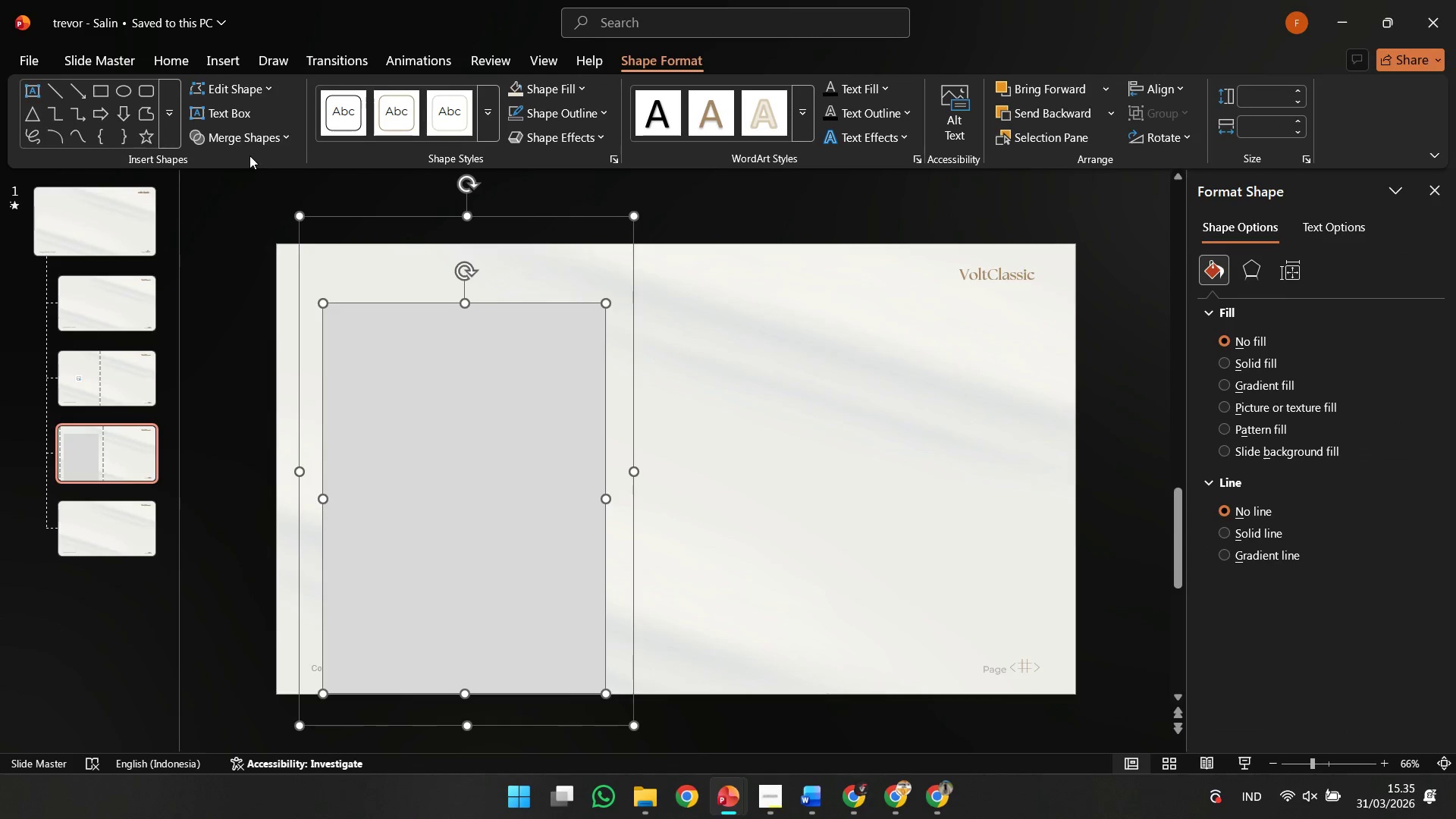 
left_click([246, 140])
 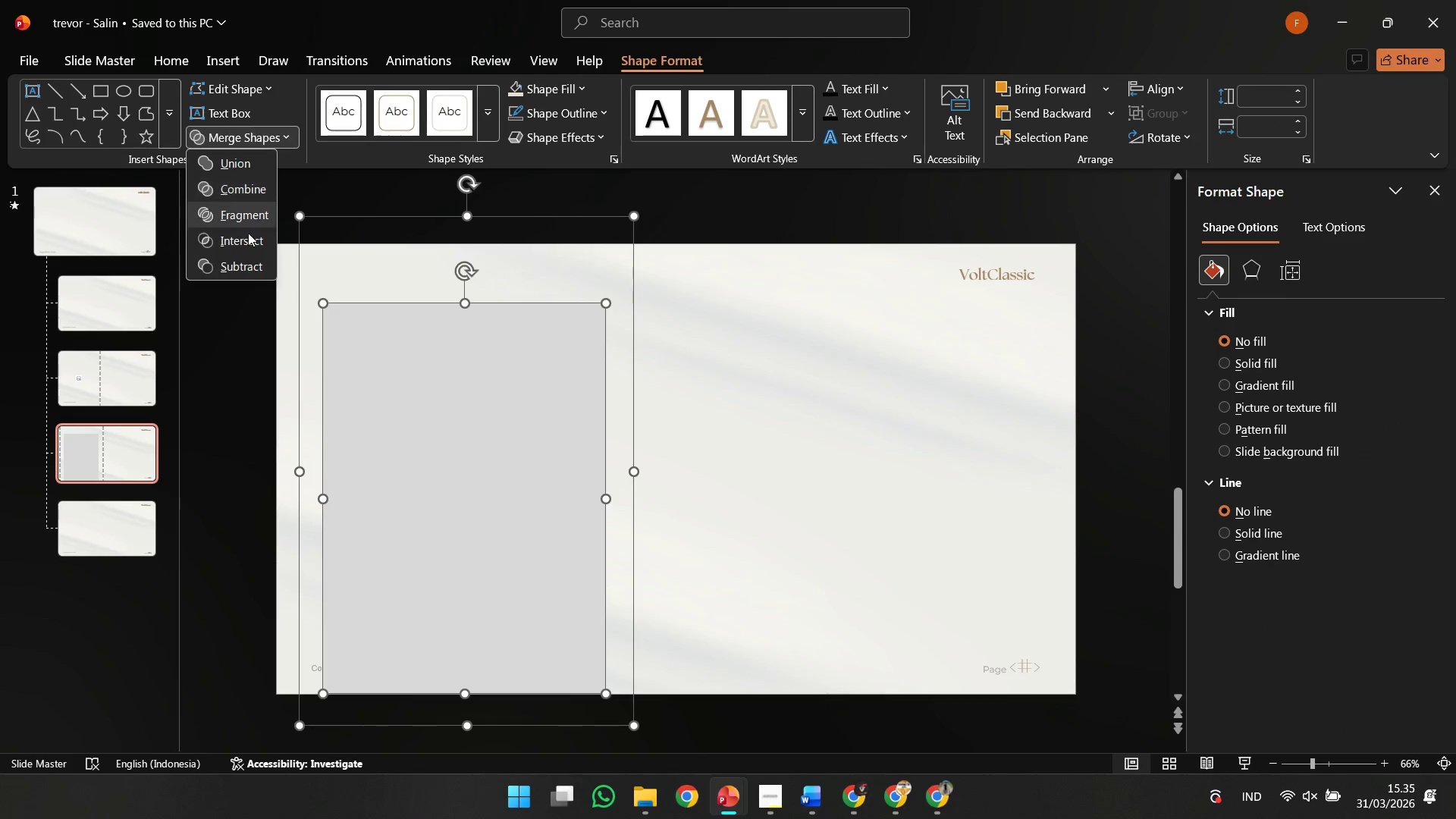 
left_click_drag(start_coordinate=[248, 233], to_coordinate=[246, 240])
 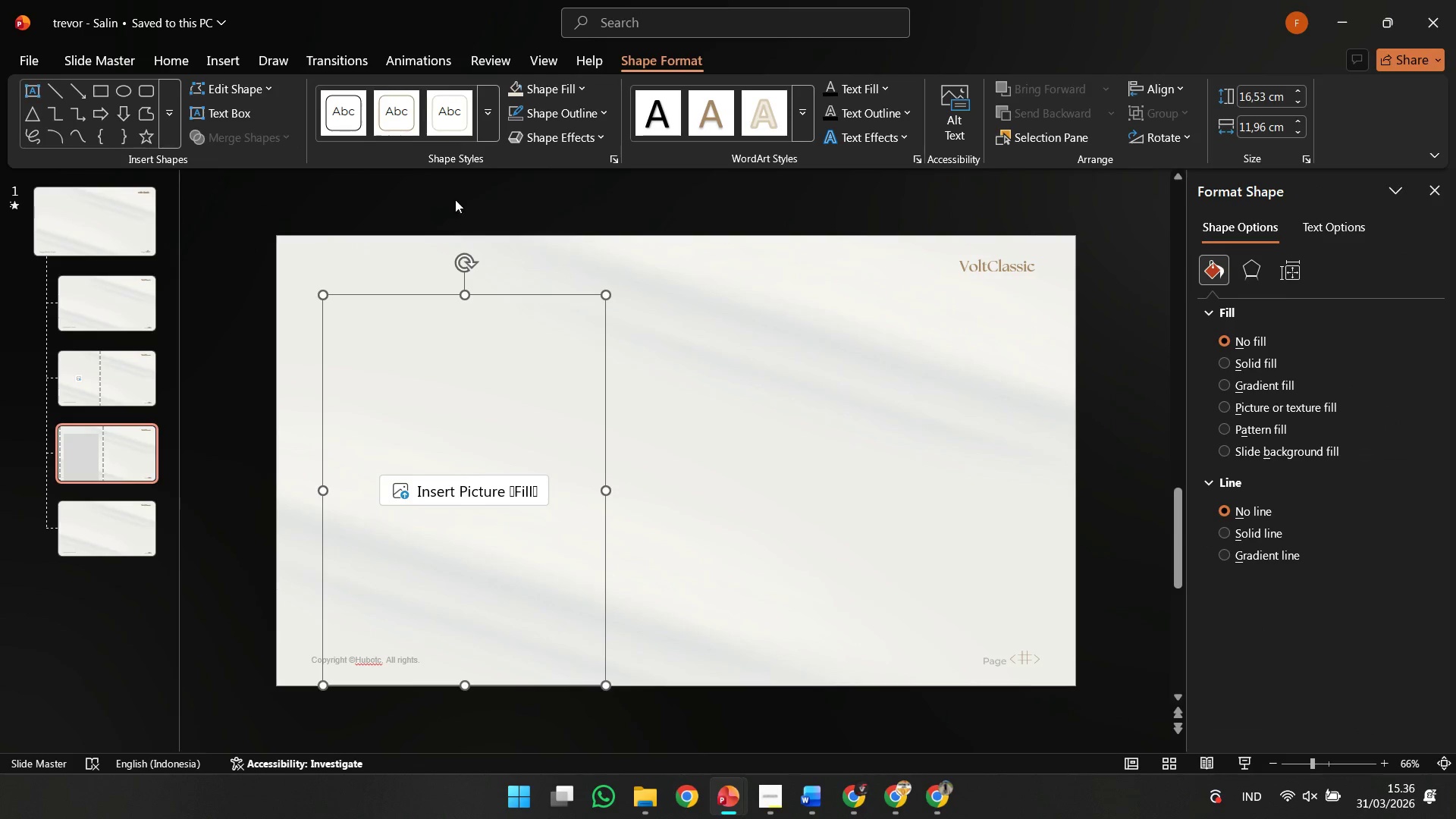 
left_click([548, 181])
 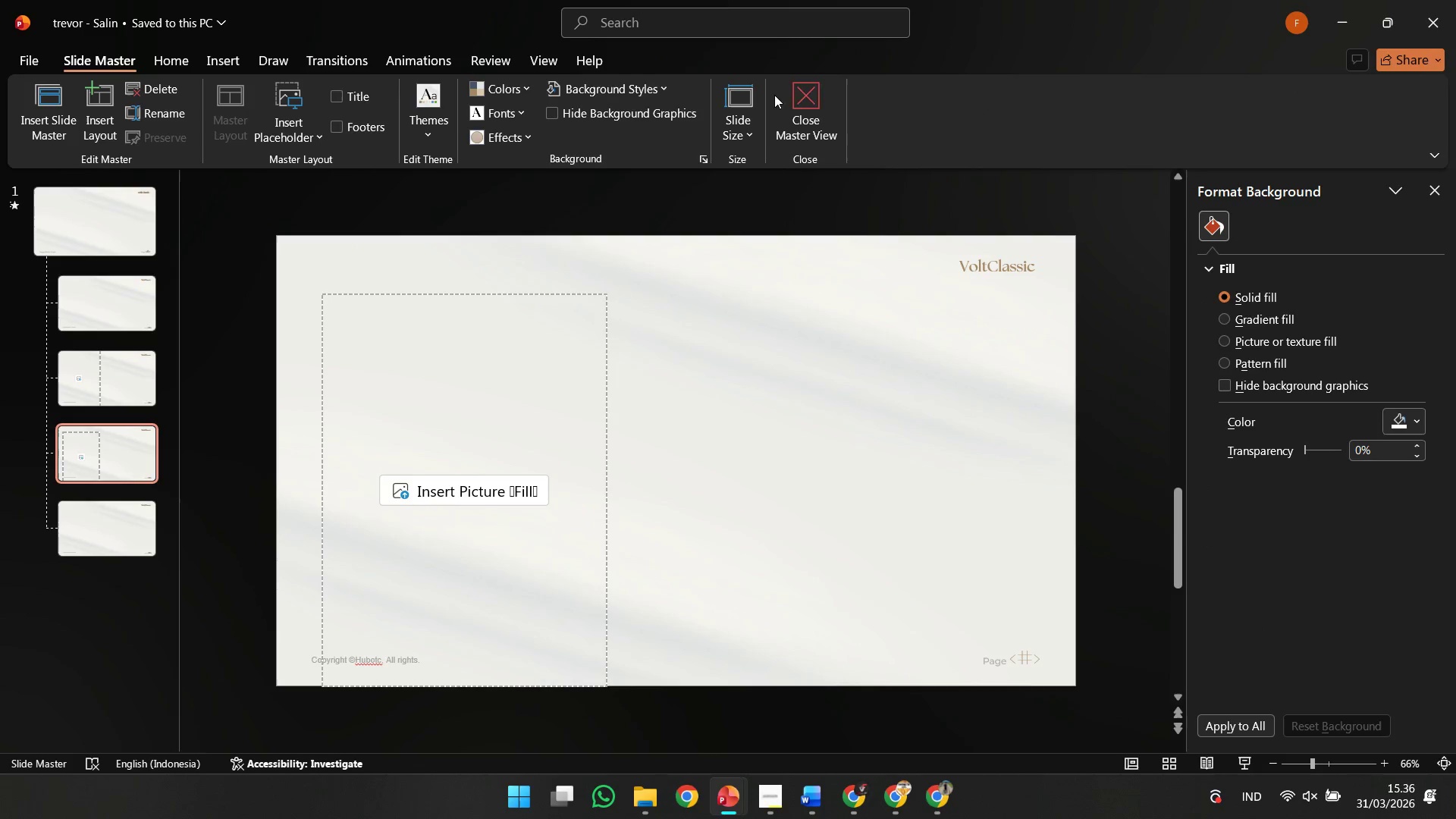 
left_click([792, 95])
 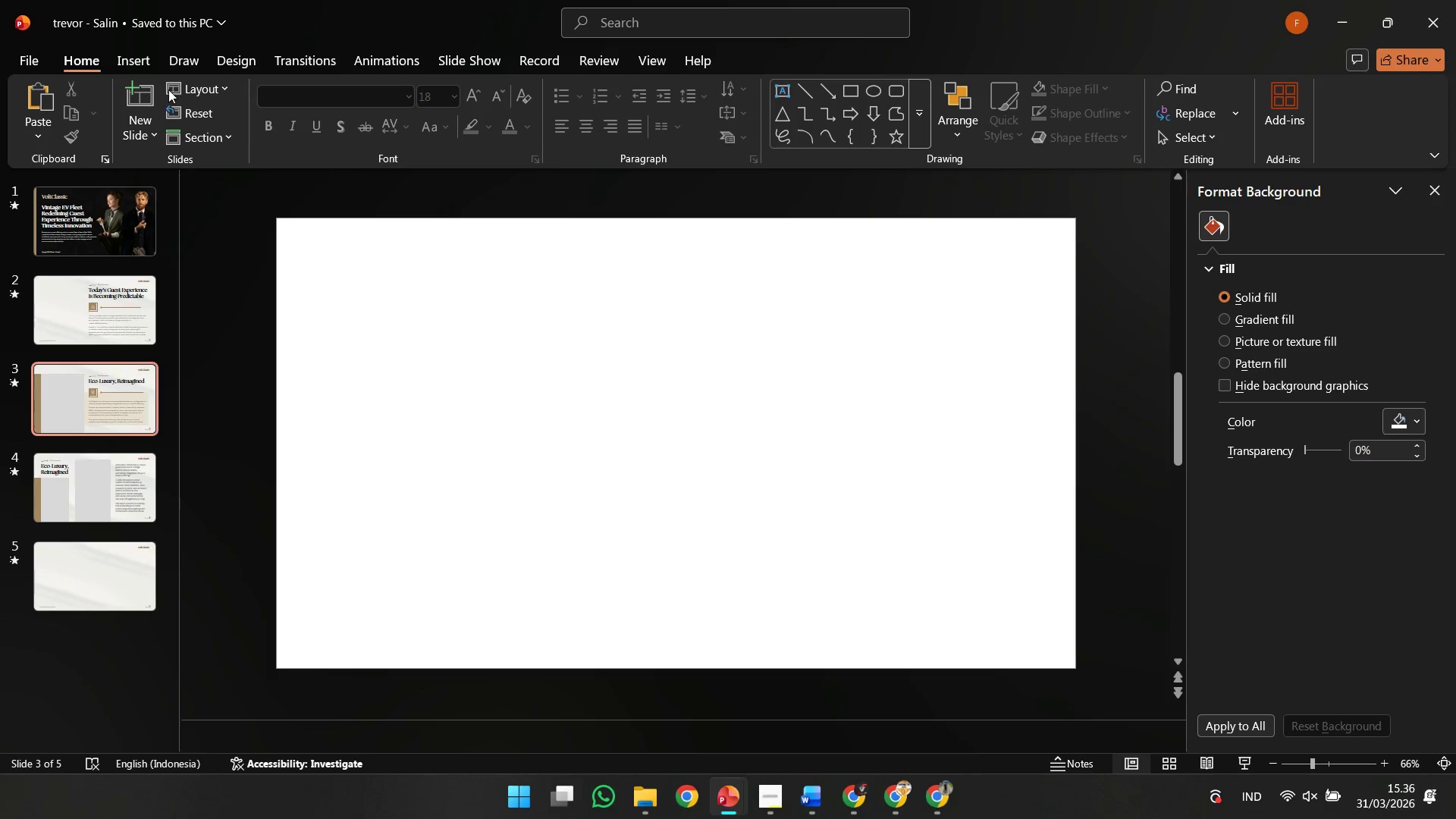 
left_click([185, 90])
 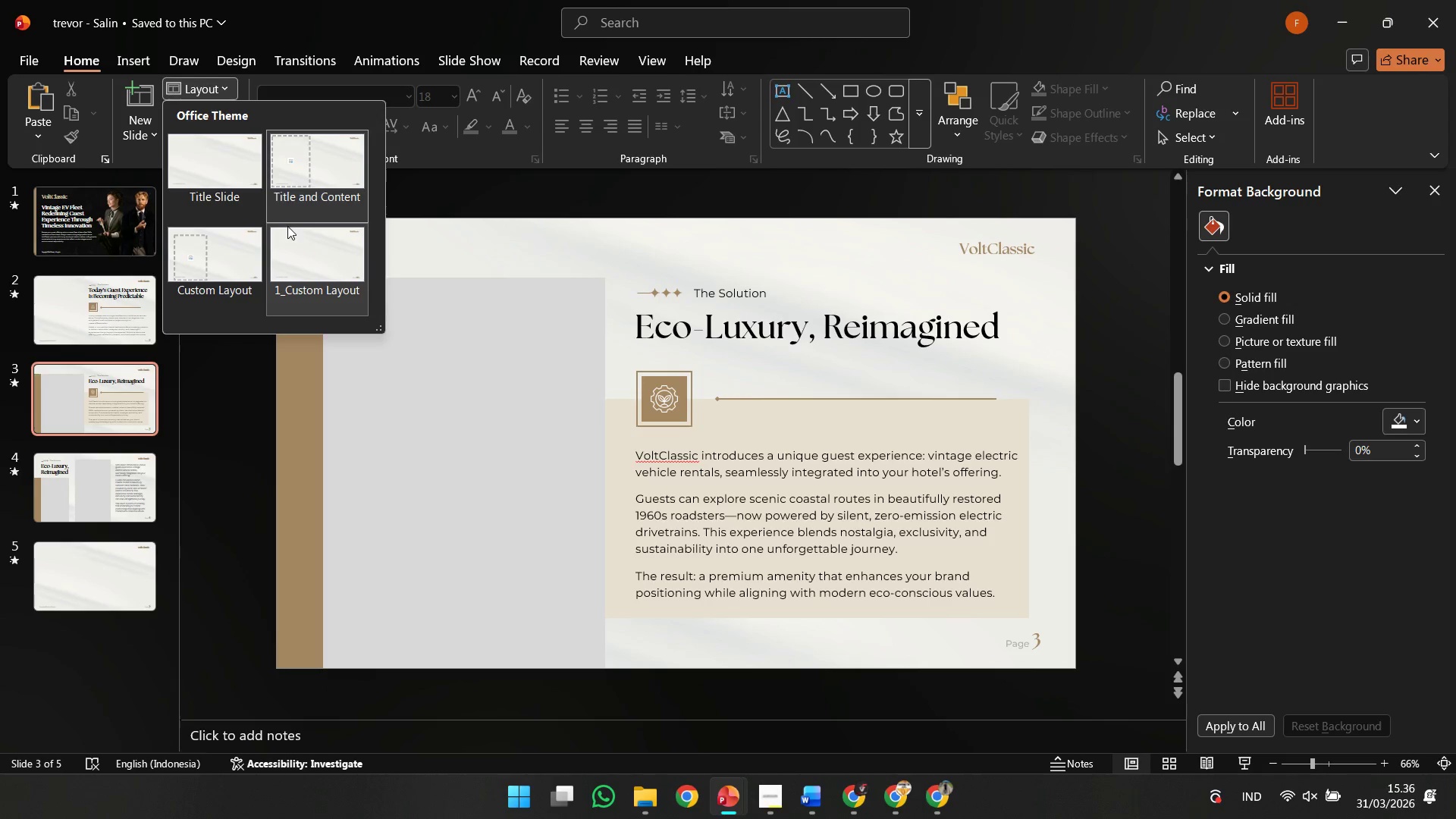 
left_click([246, 253])
 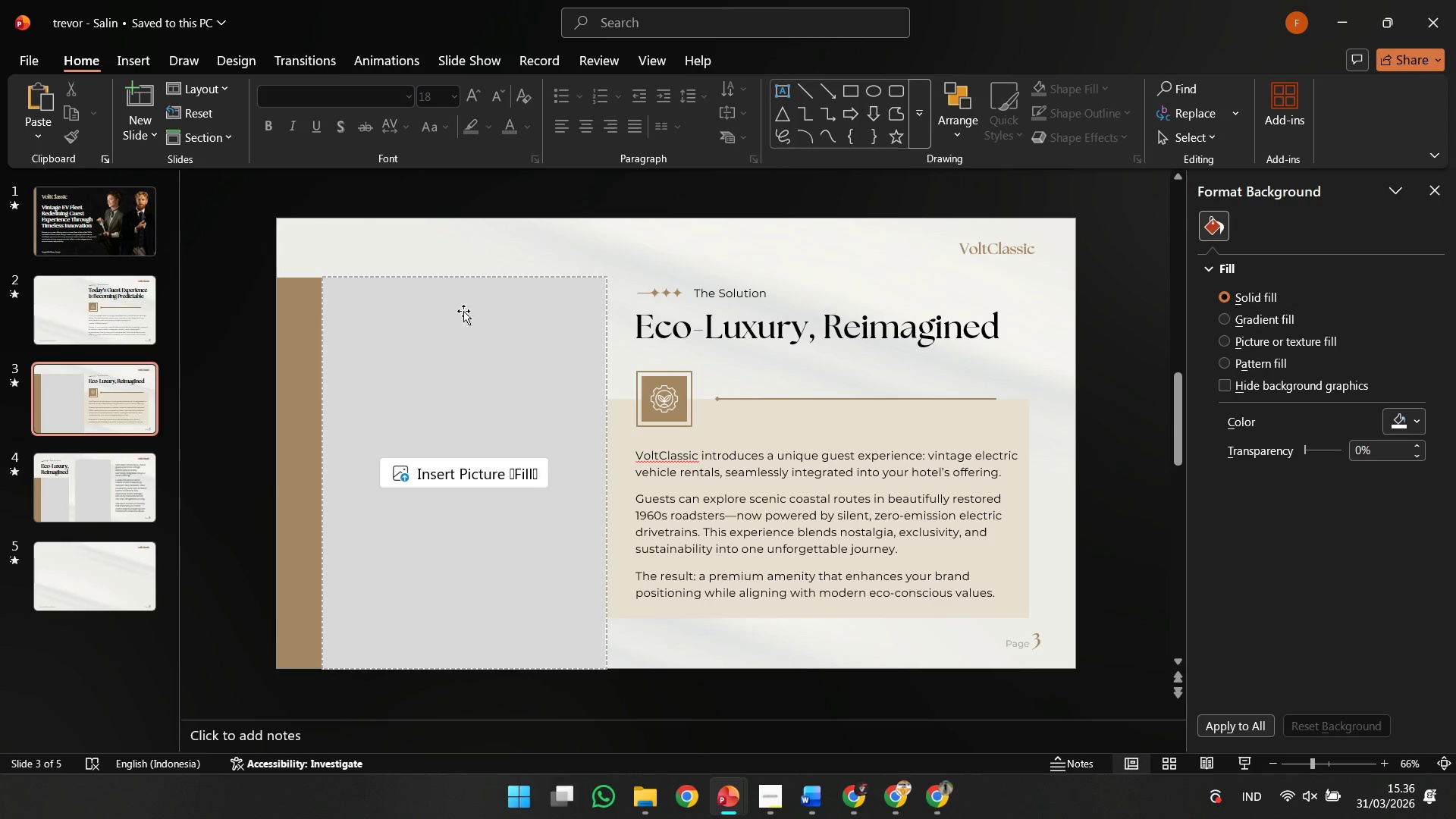 
left_click([475, 309])
 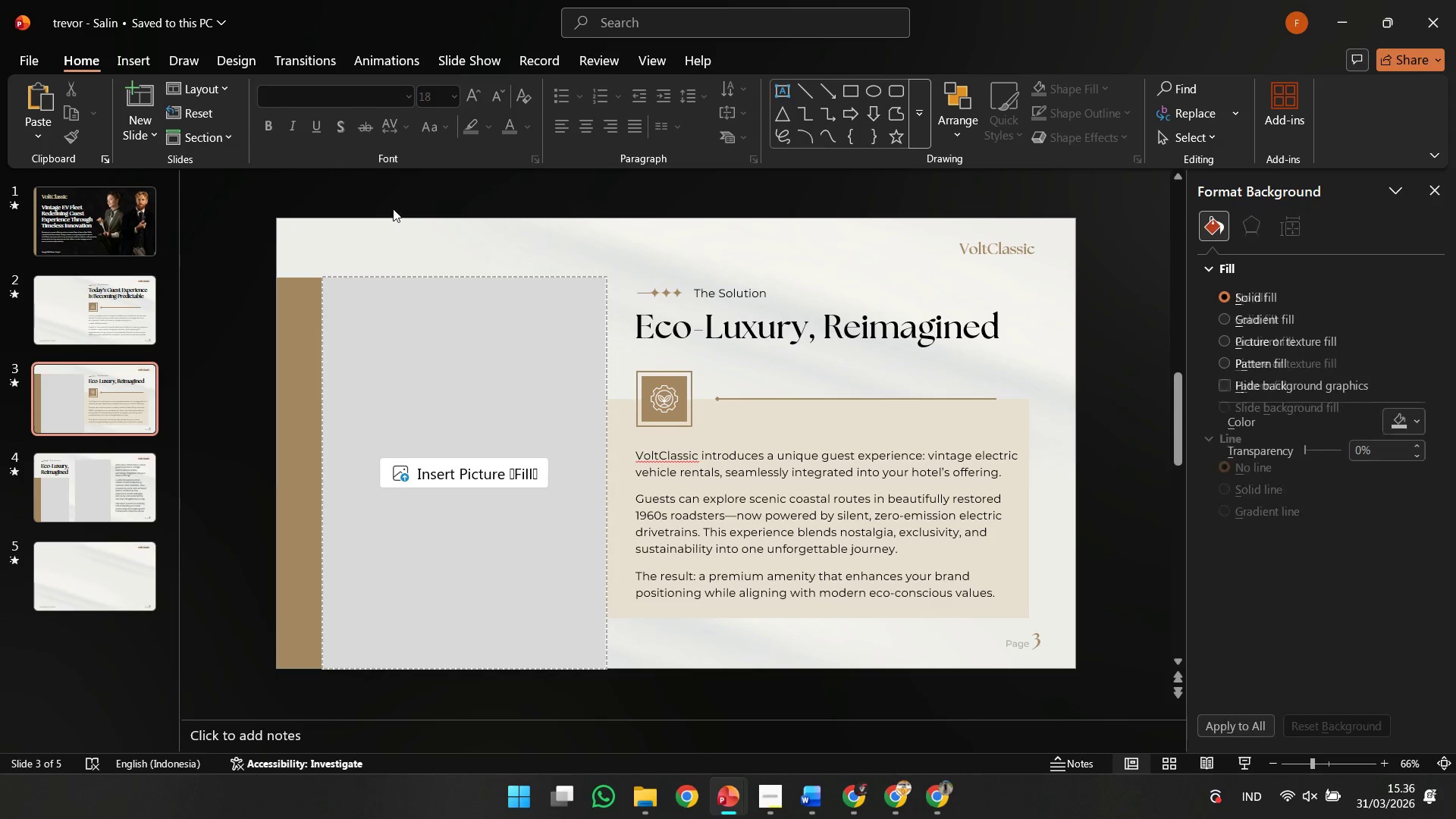 
double_click([395, 202])
 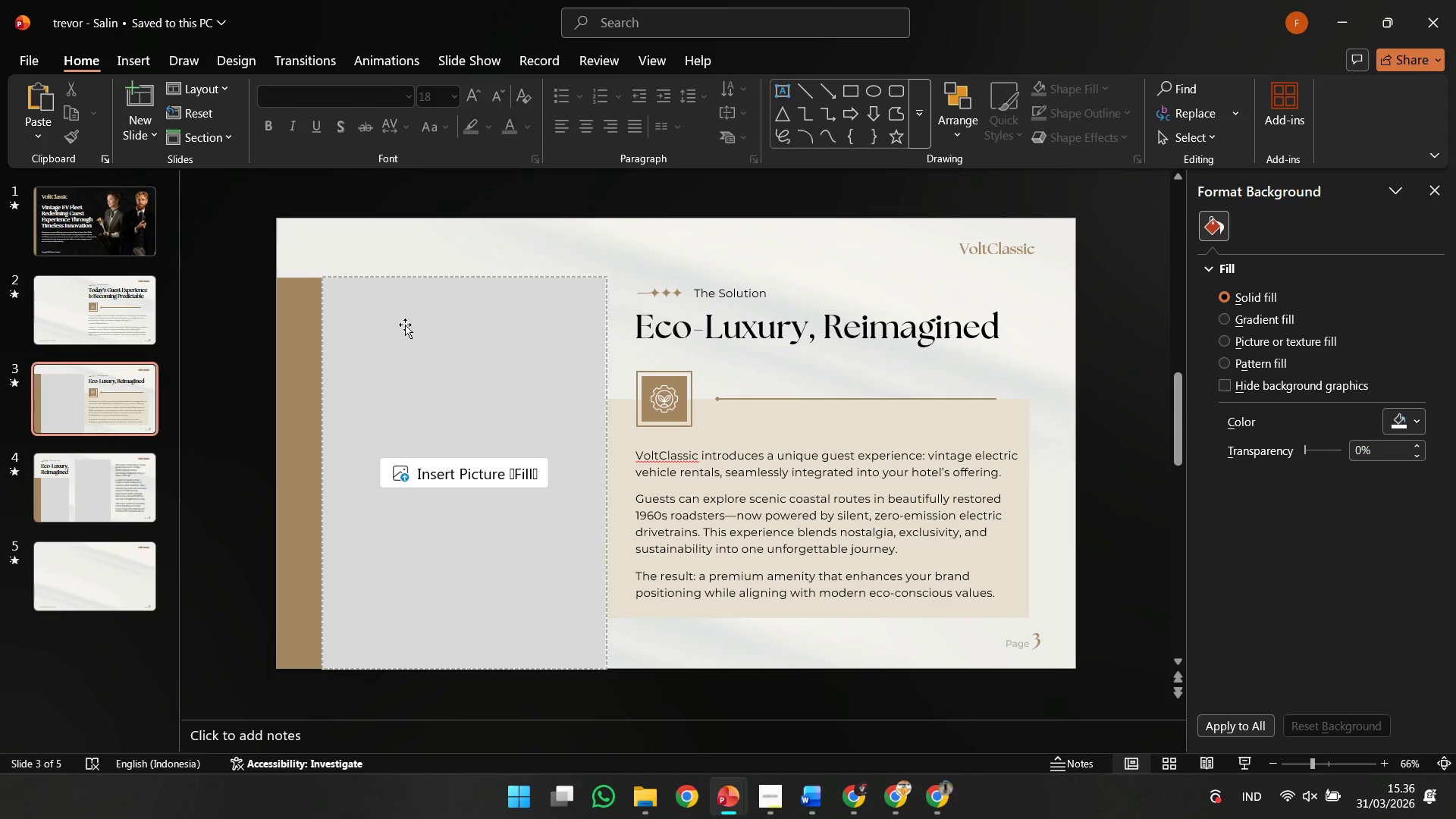 
triple_click([405, 325])
 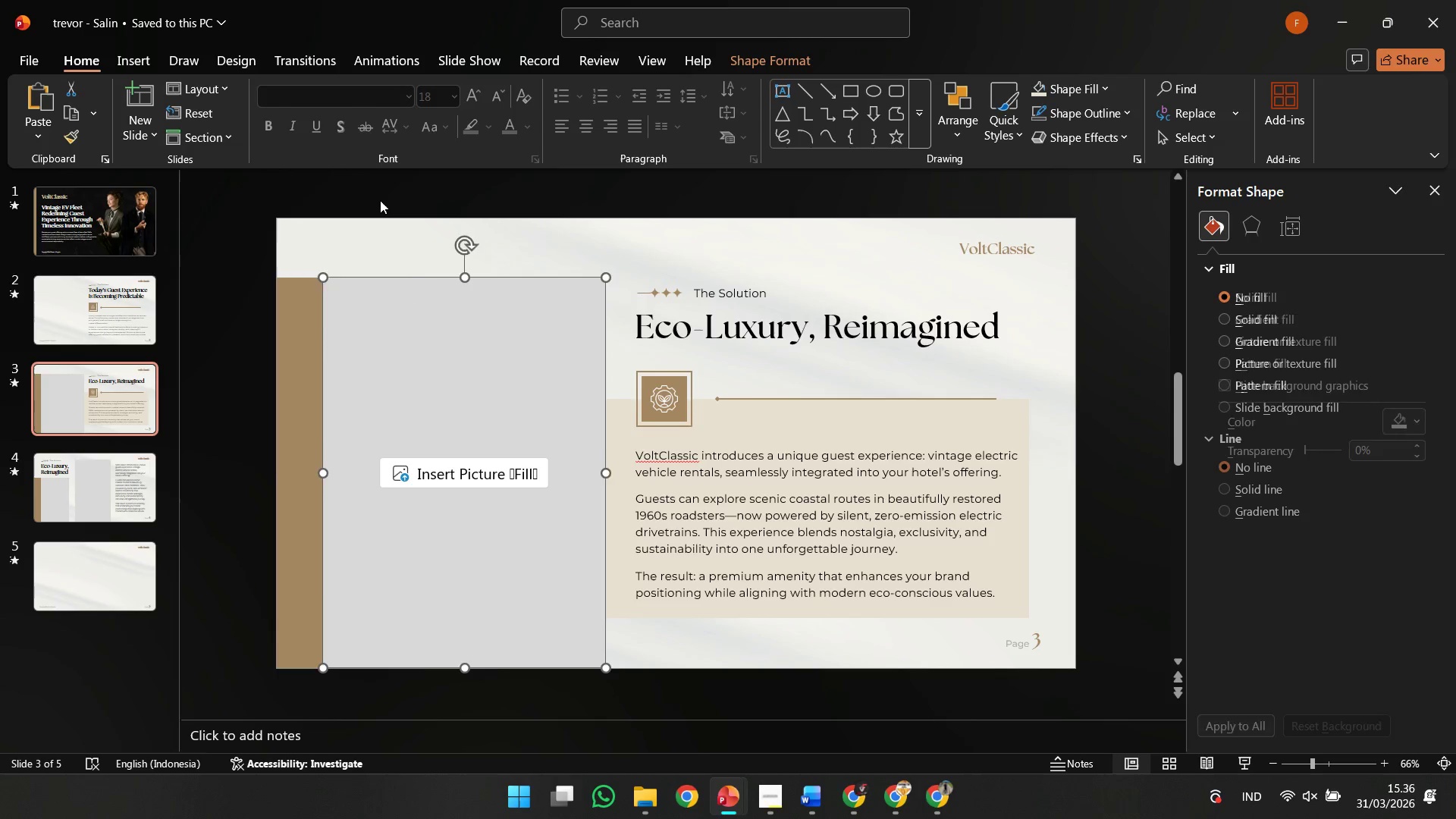 
triple_click([380, 200])
 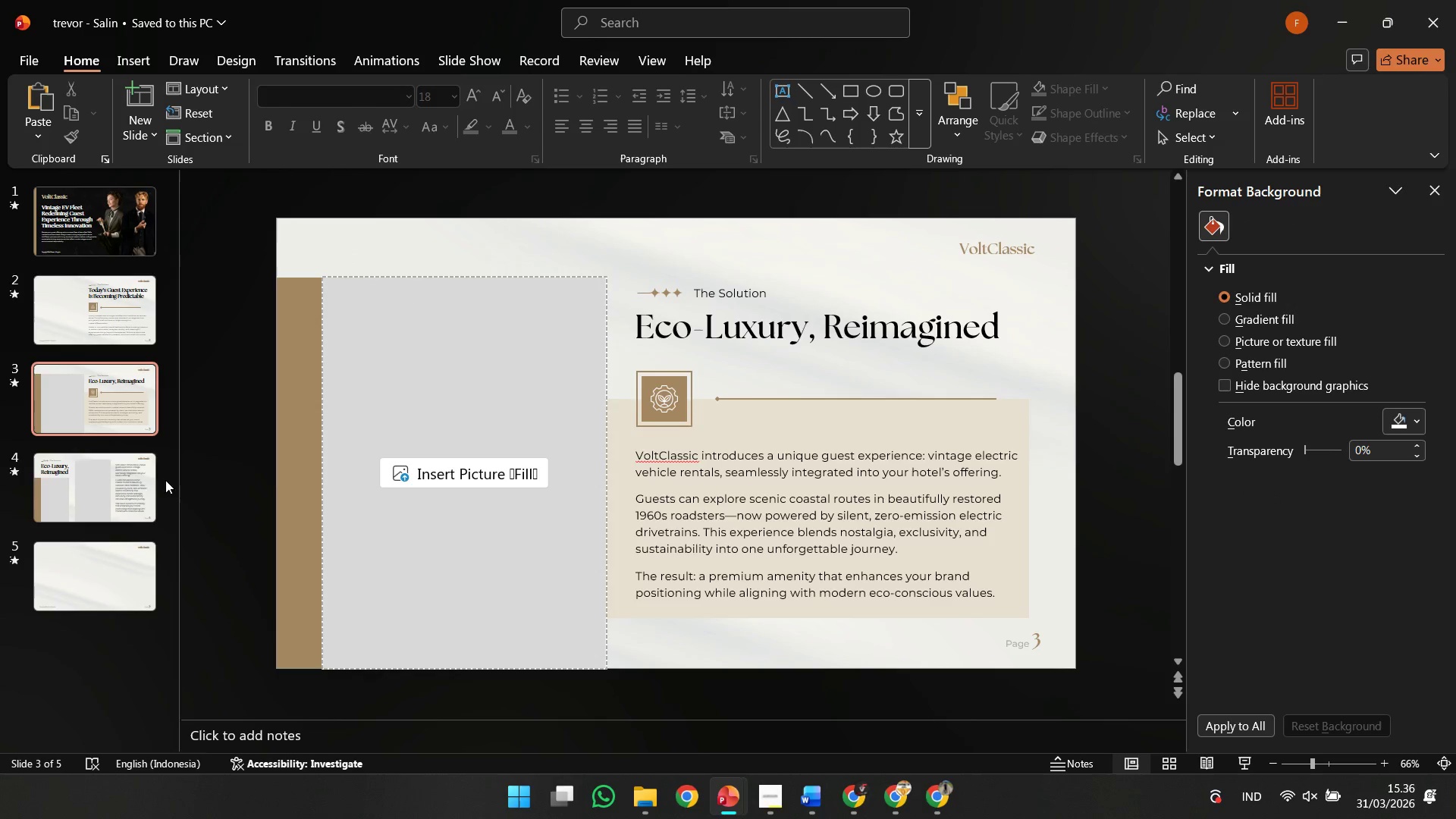 
left_click([132, 500])
 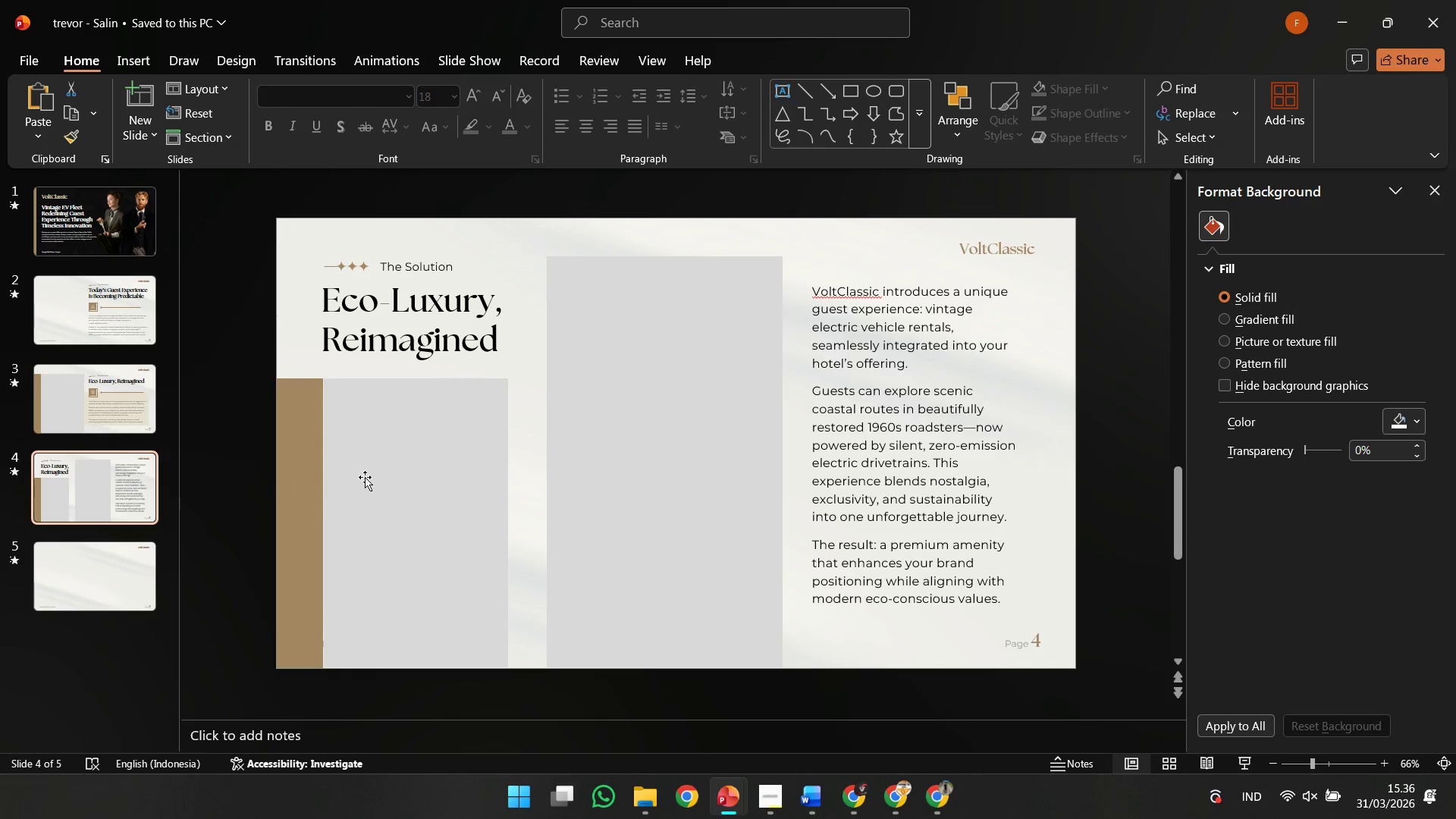 
left_click([463, 479])
 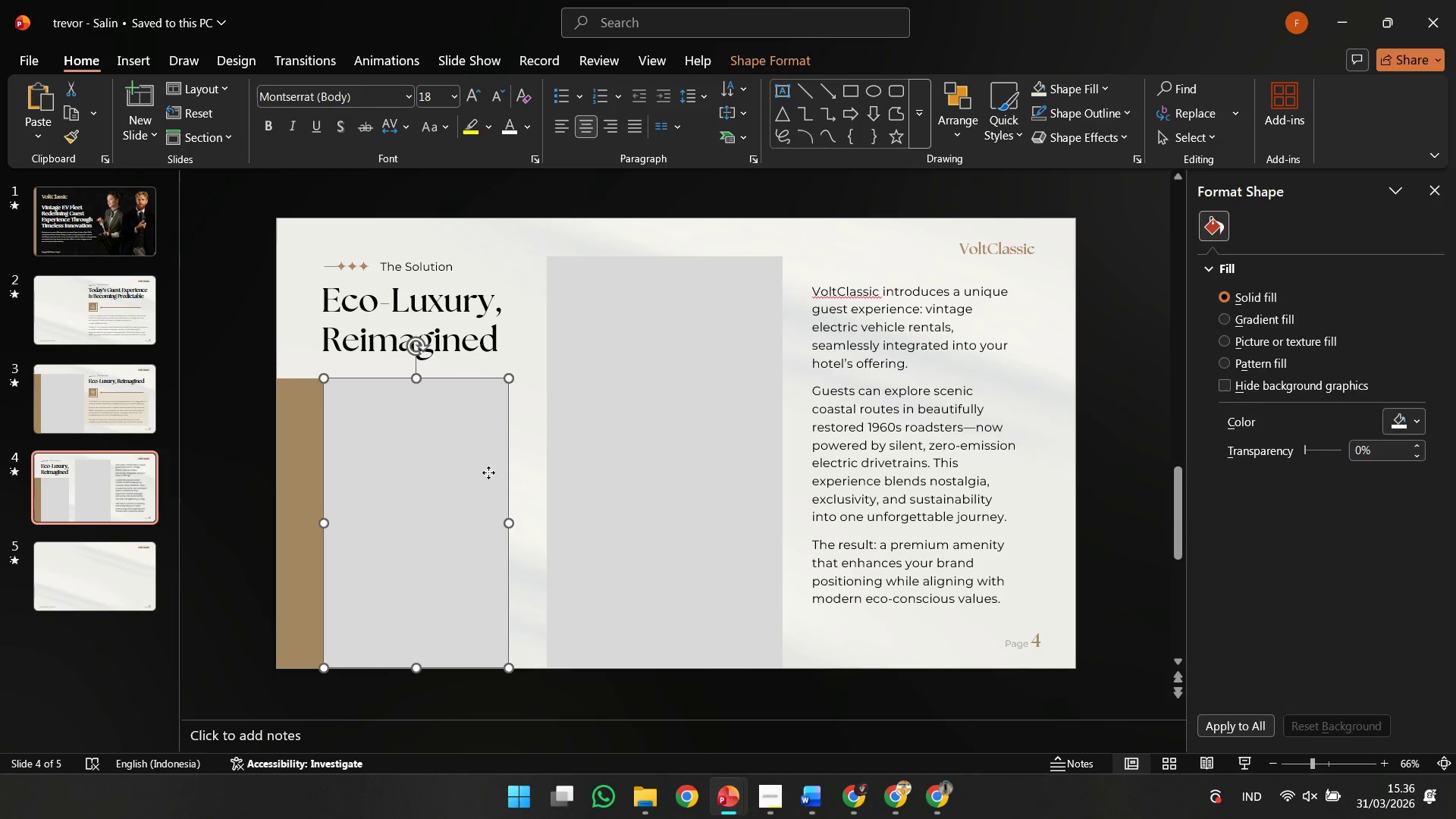 
hold_key(key=ShiftLeft, duration=0.48)
double_click([660, 440])
 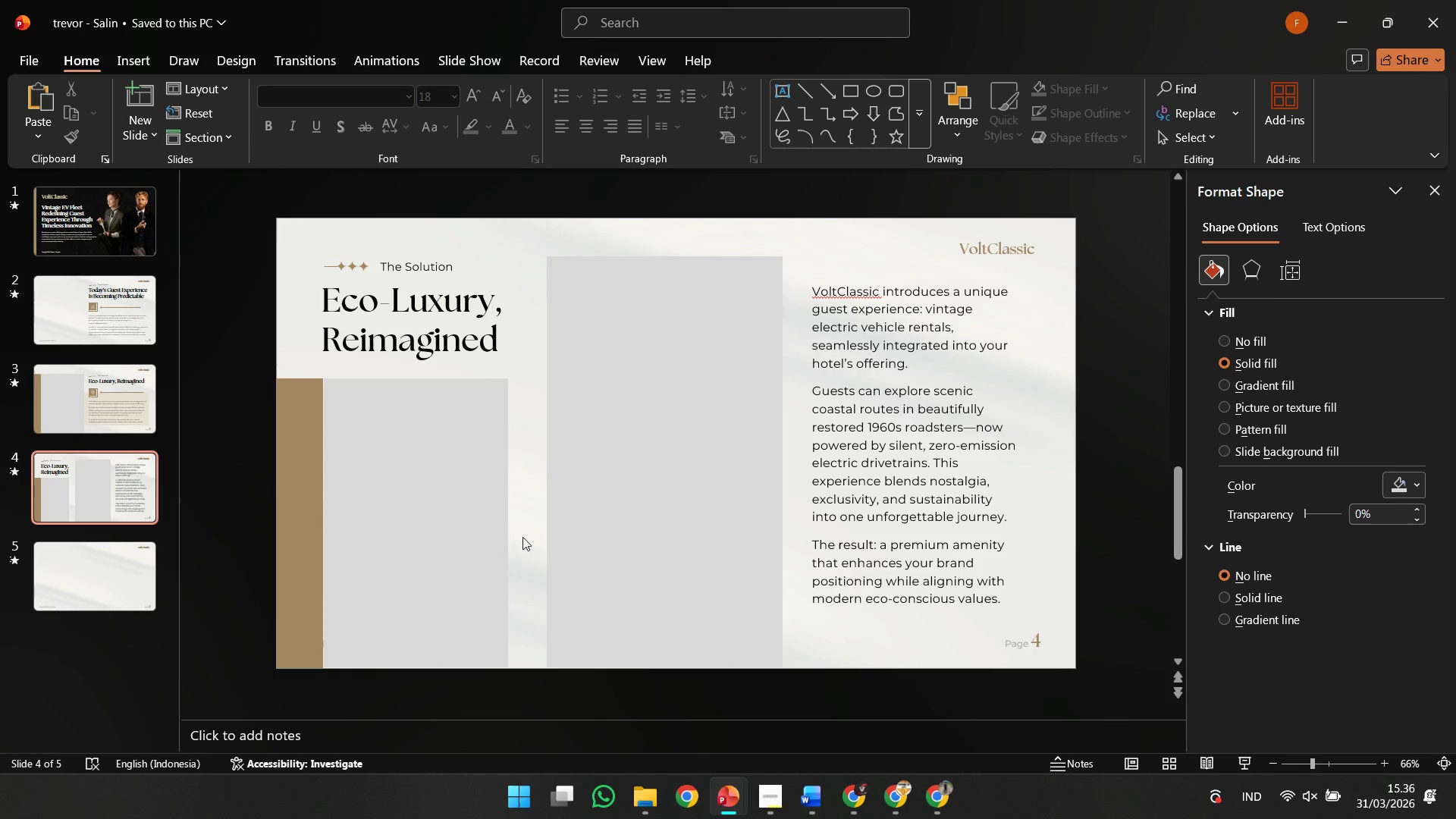 
double_click([504, 537])
 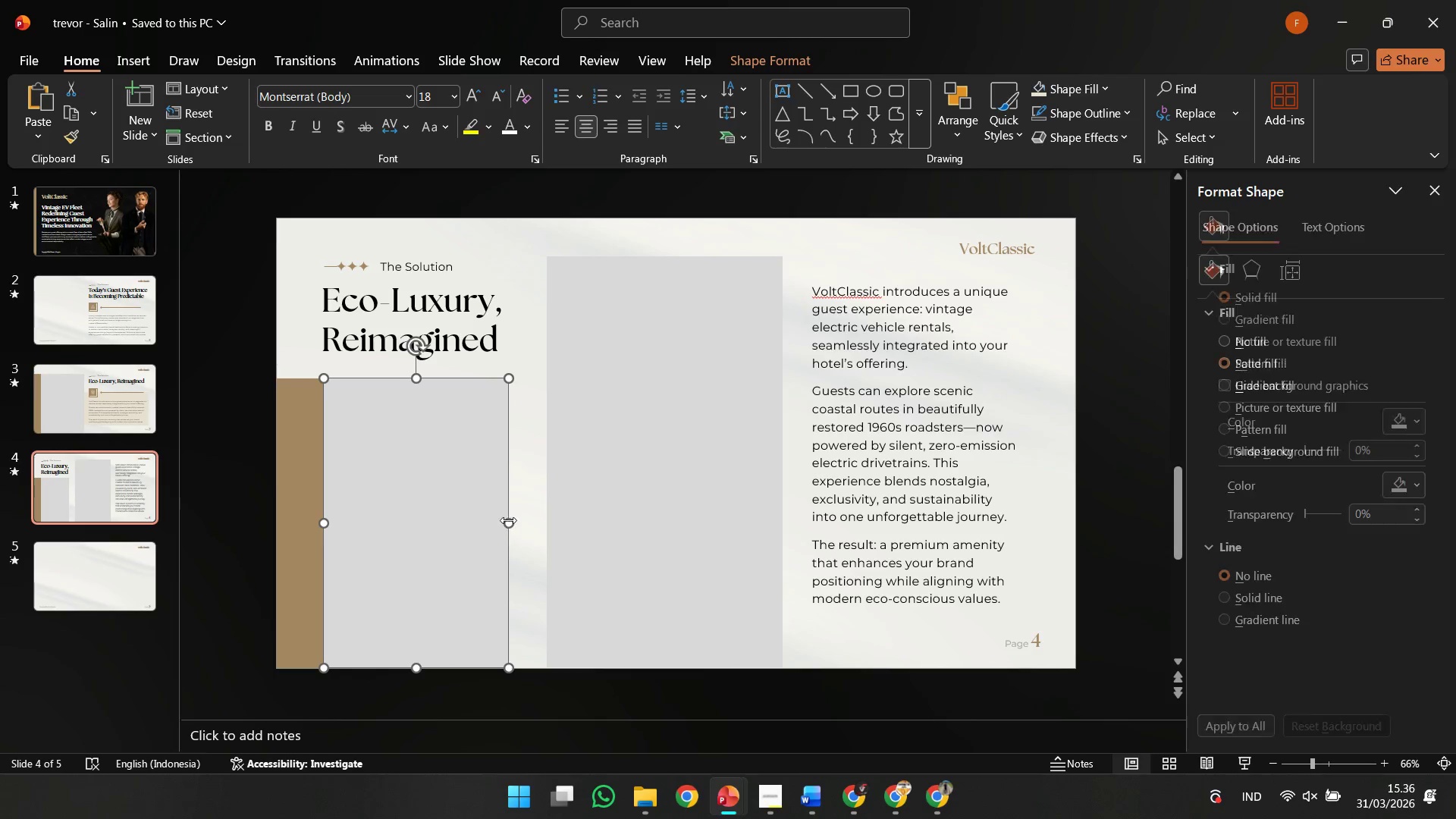 
left_click_drag(start_coordinate=[508, 520], to_coordinate=[521, 520])
 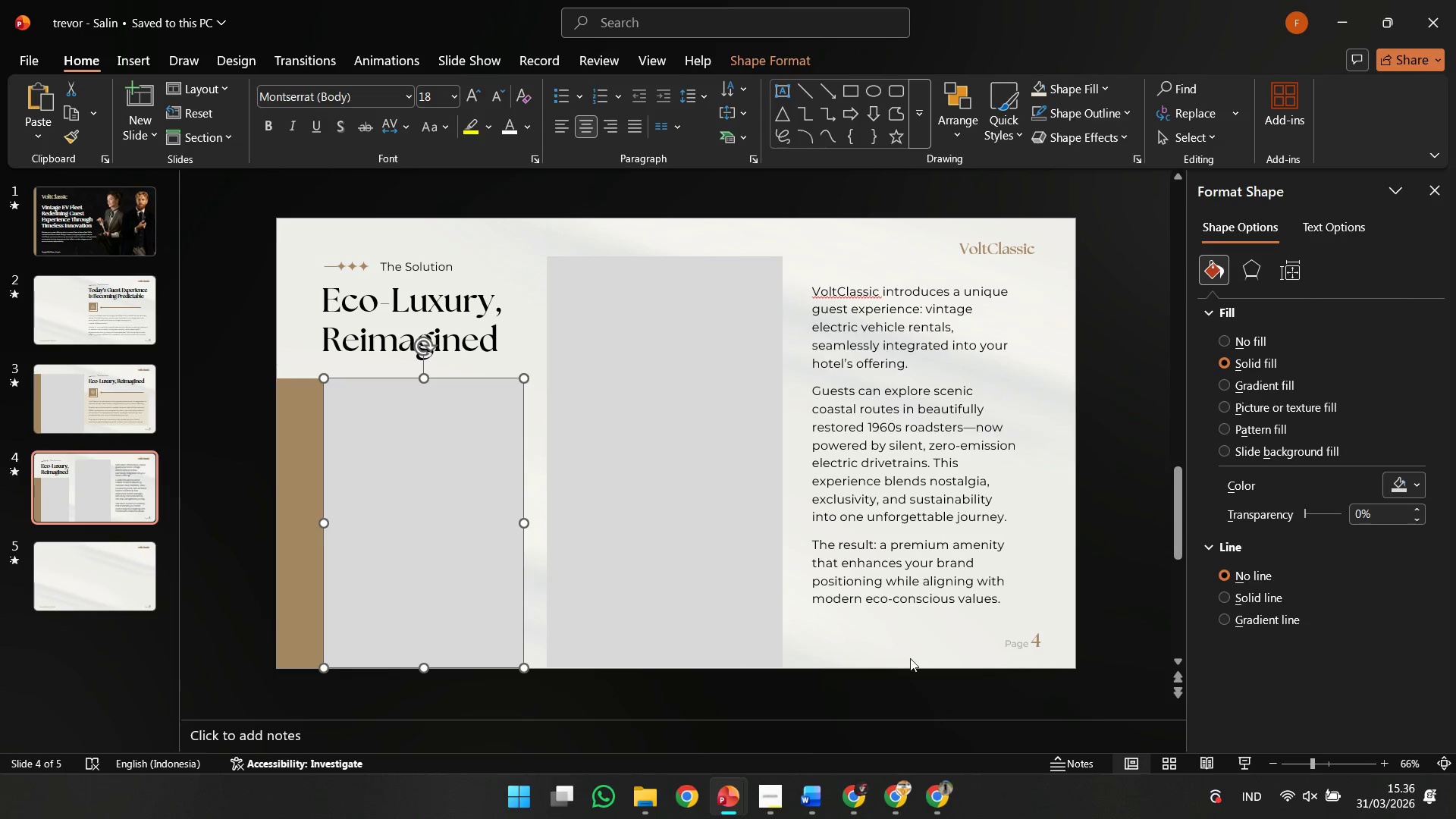 
left_click([915, 676])
 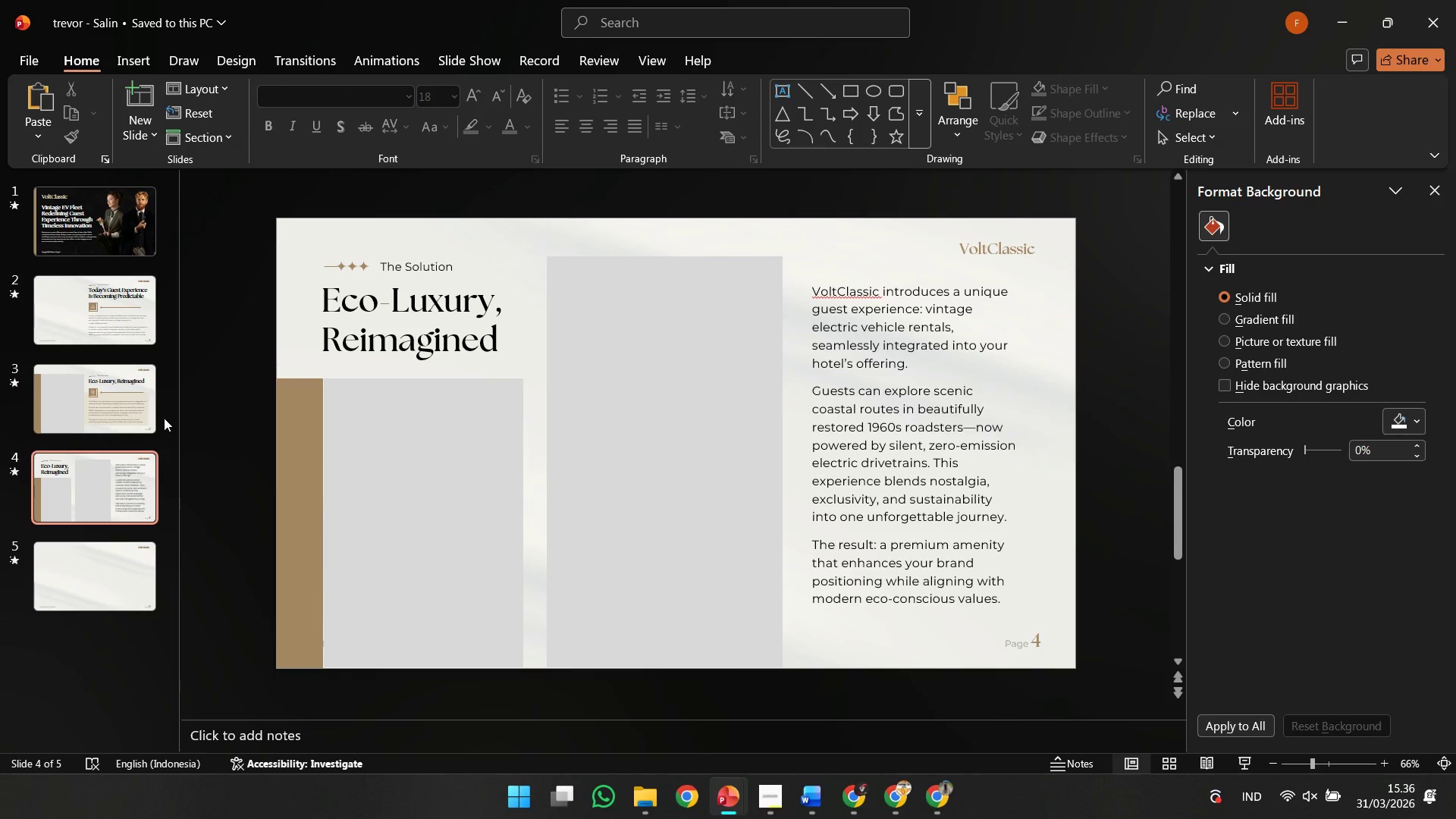 
left_click([99, 390])
 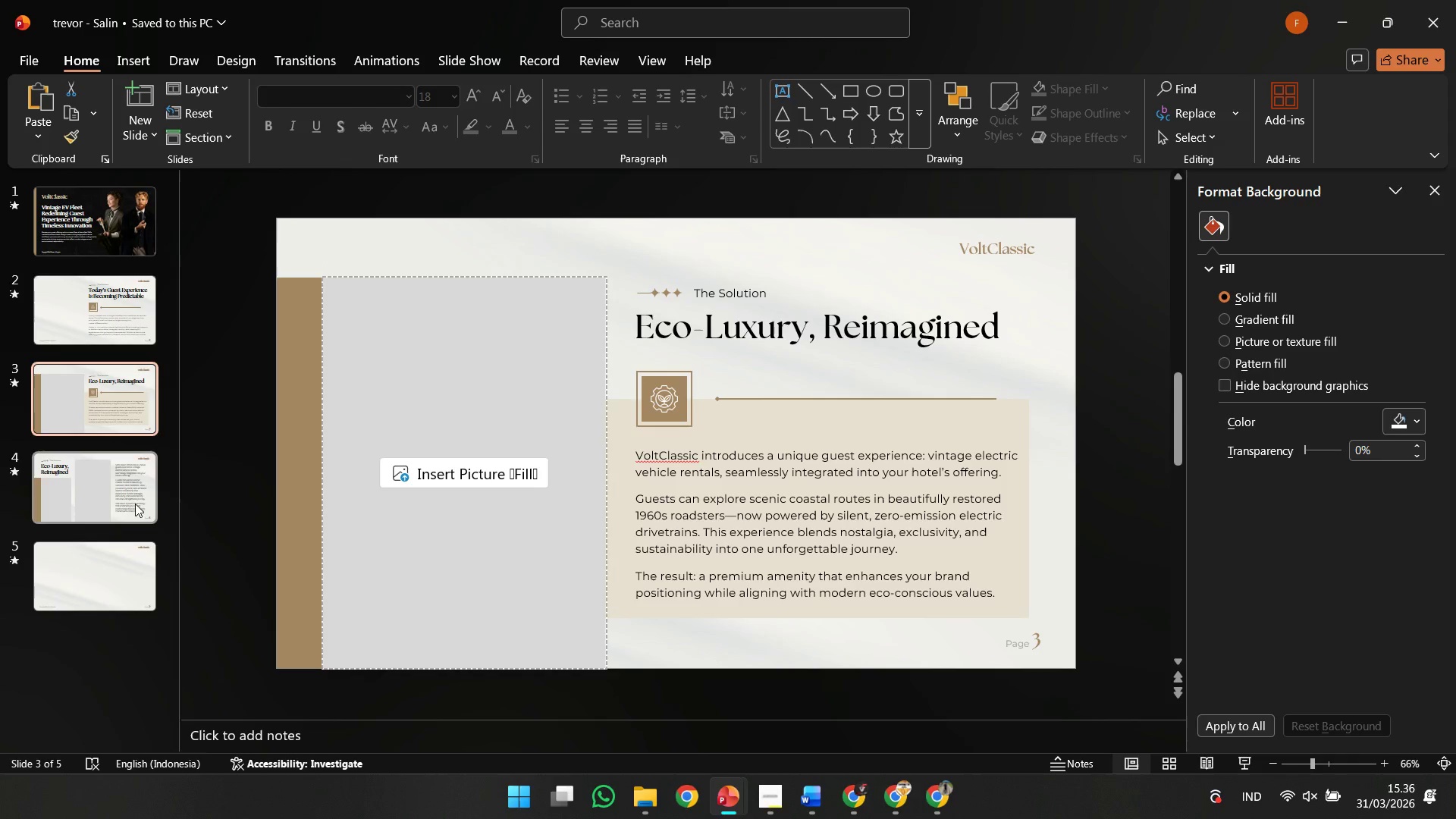 
left_click([138, 512])
 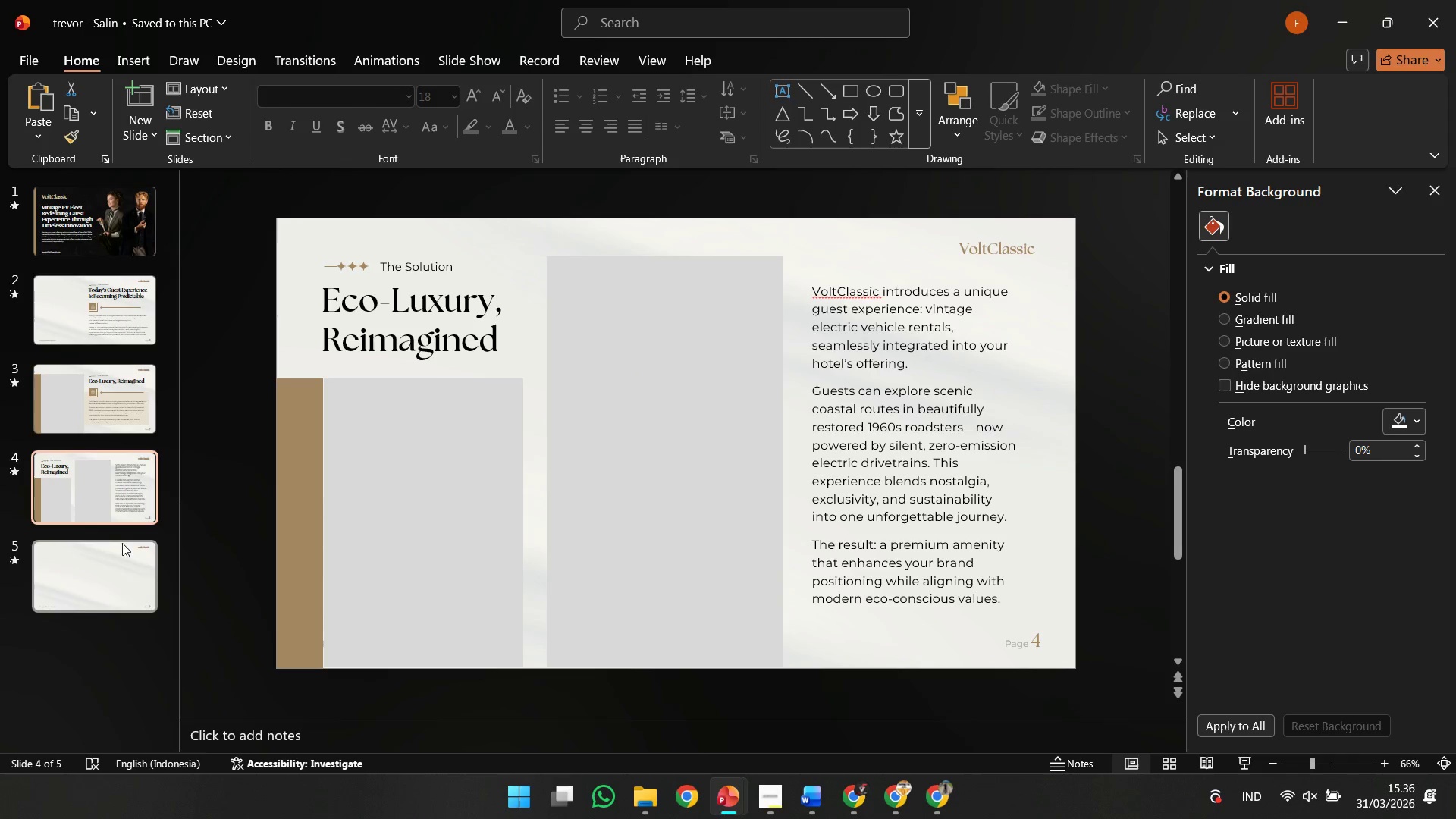 
left_click([127, 551])
 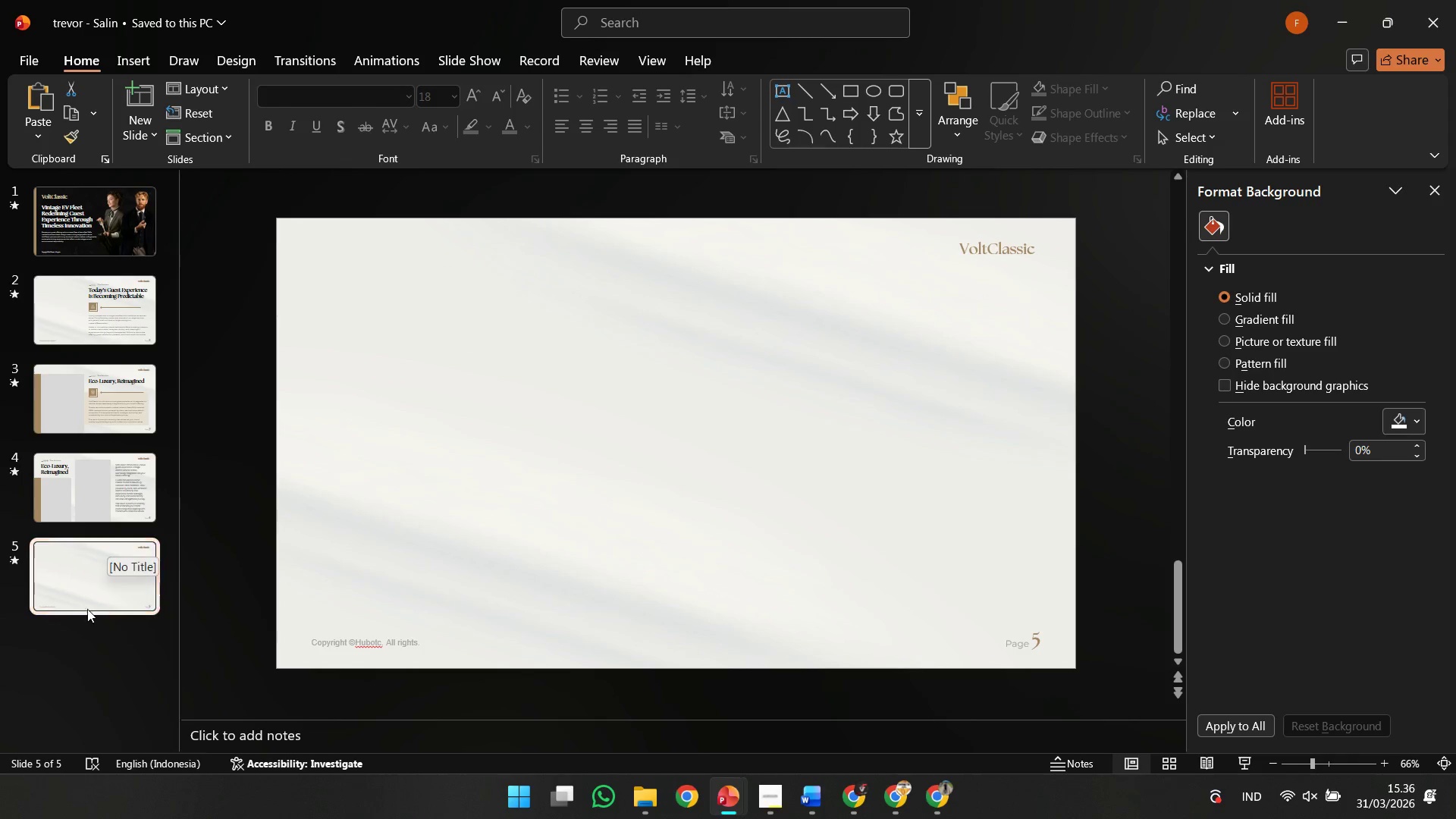 
left_click([96, 469])
 